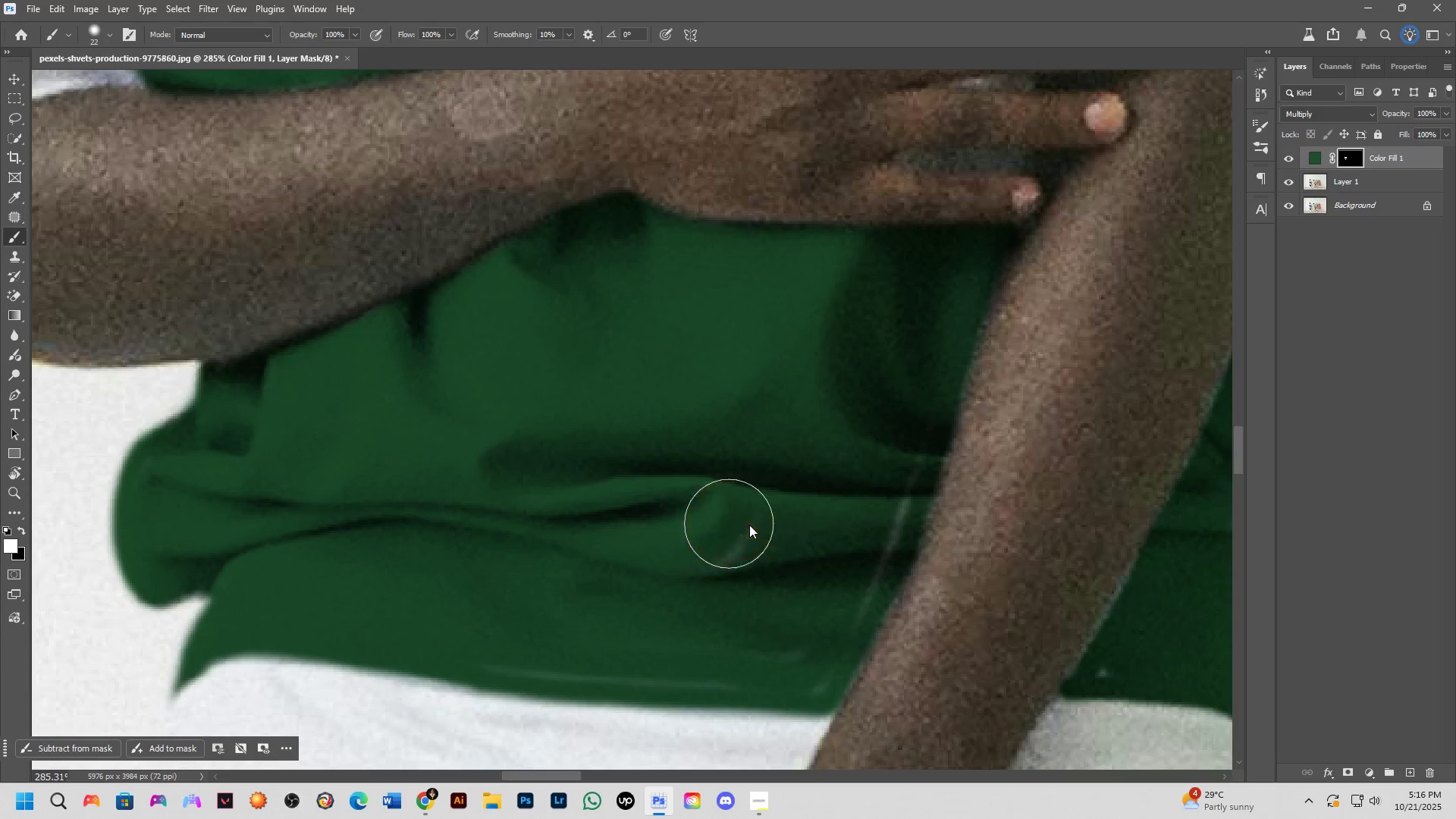 
left_click_drag(start_coordinate=[742, 535], to_coordinate=[771, 538])
 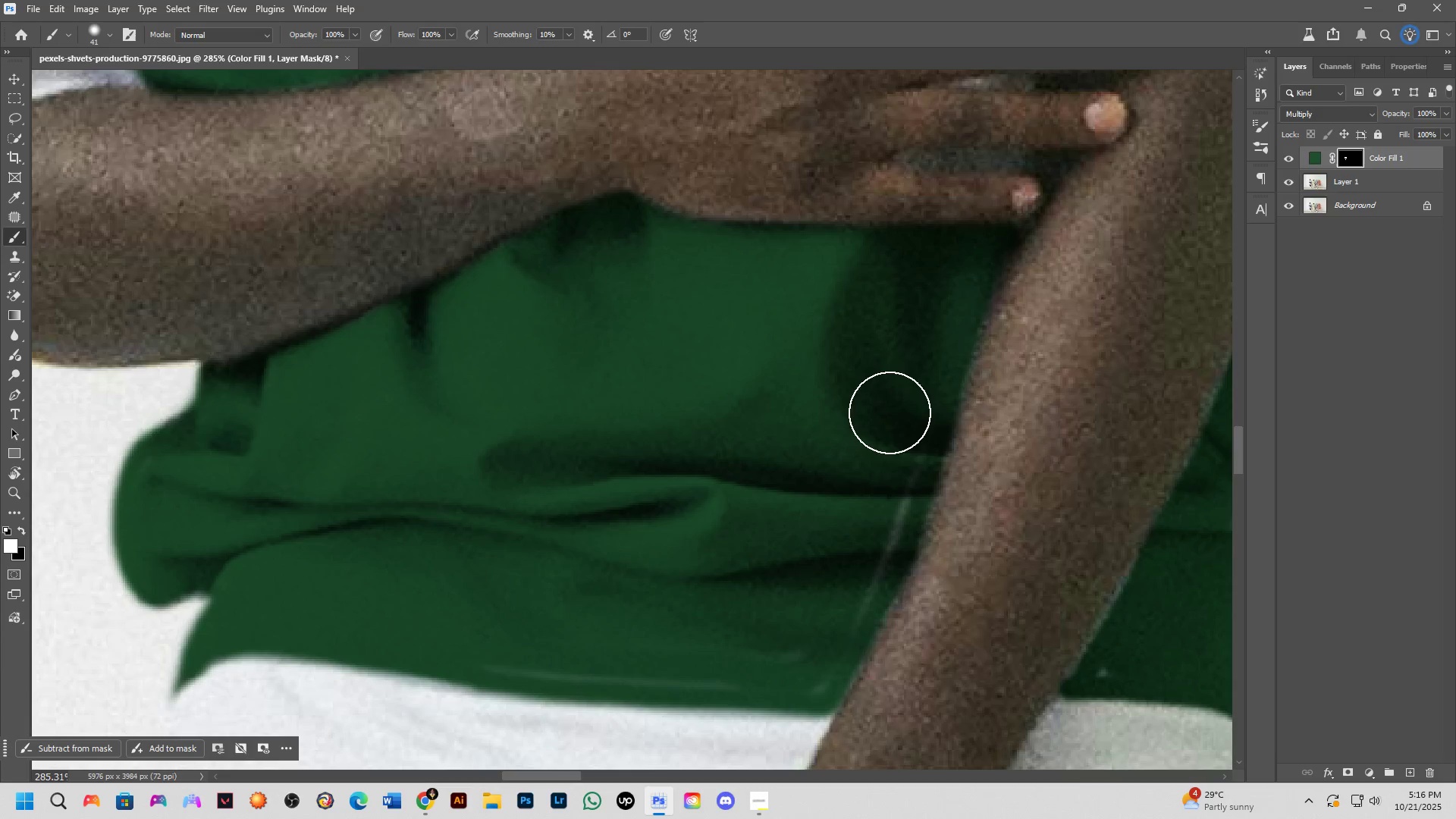 
left_click_drag(start_coordinate=[897, 411], to_coordinate=[368, 603])
 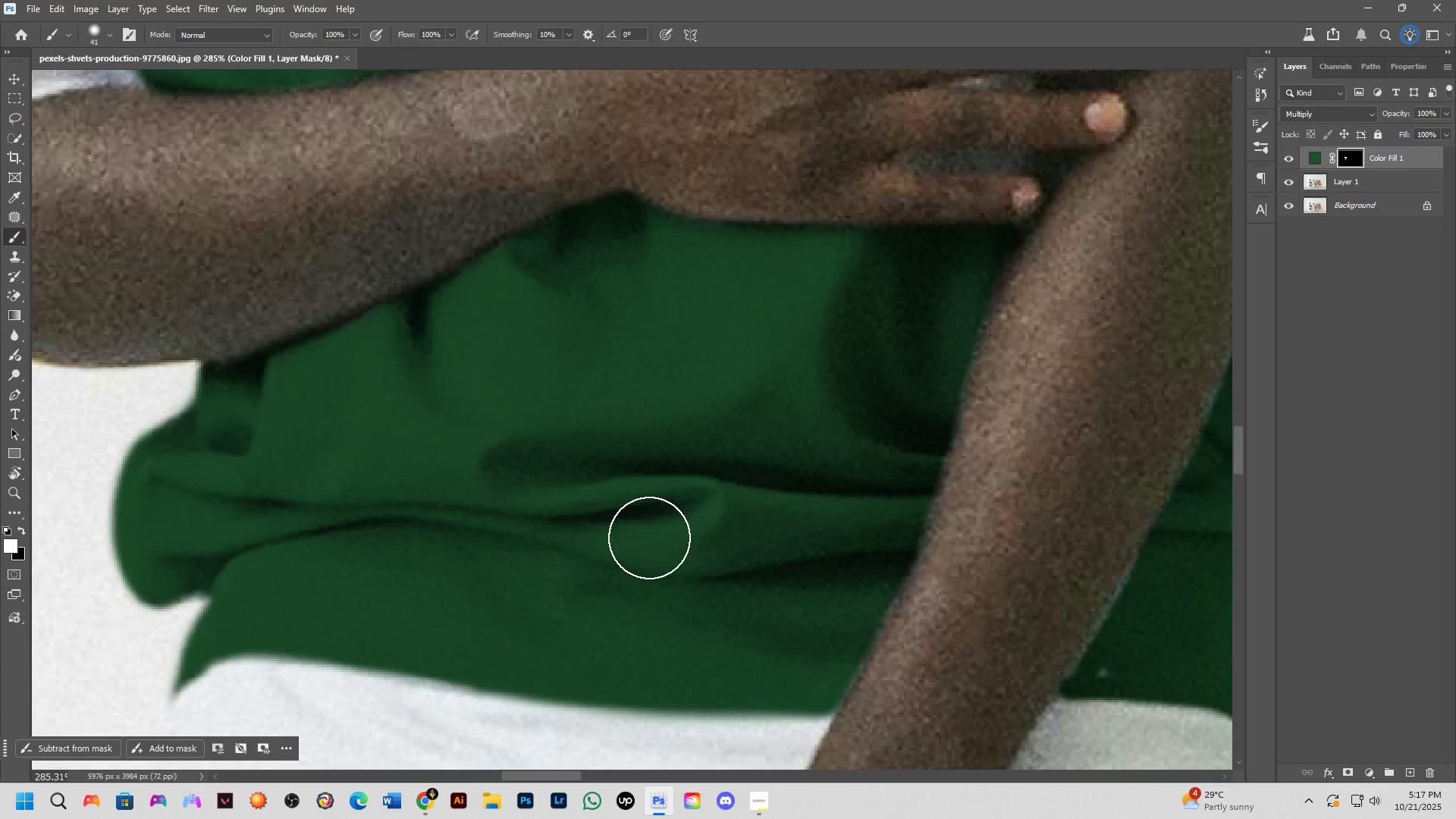 
key(Shift+ShiftLeft)
 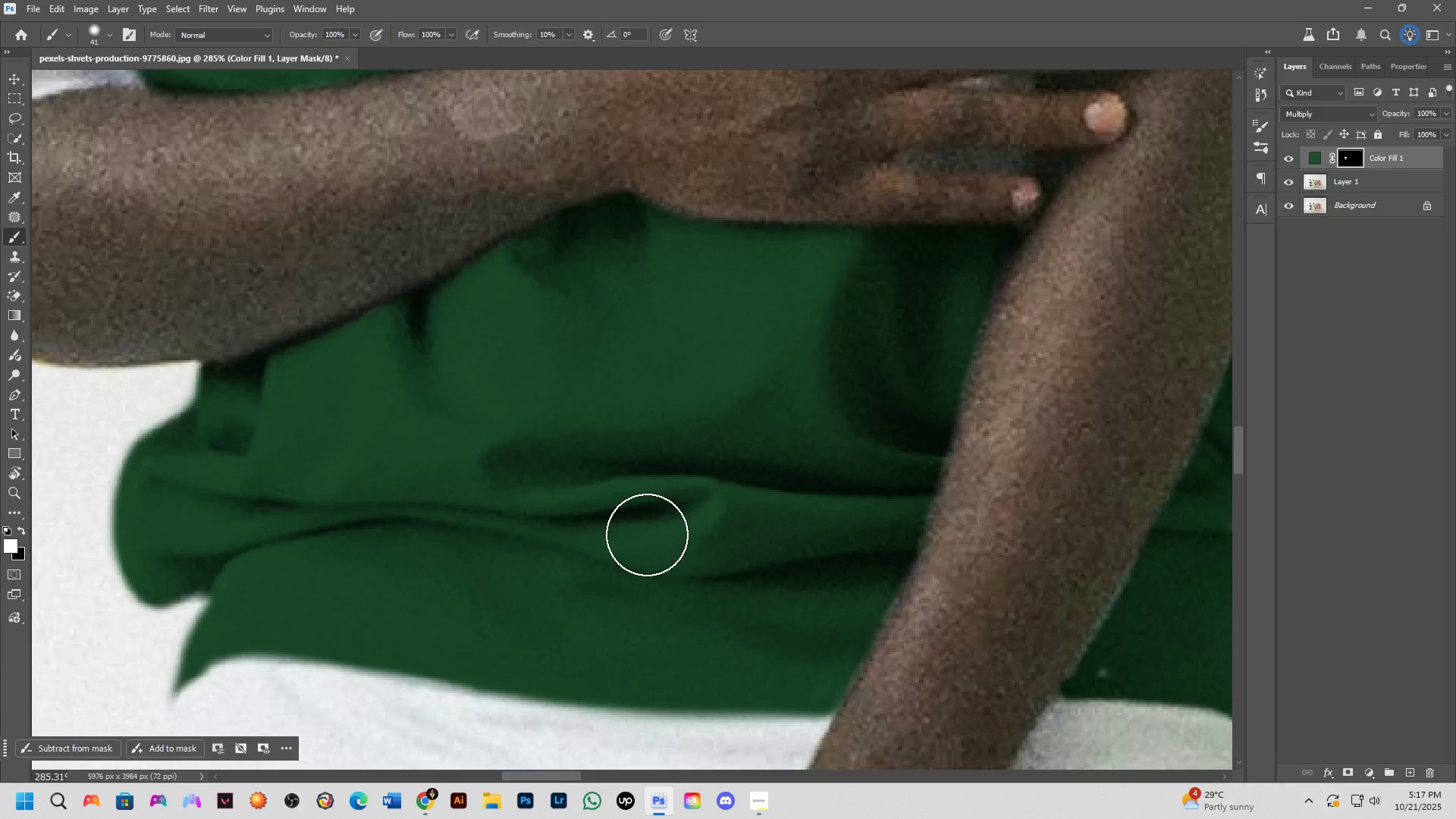 
scroll: coordinate [646, 535], scroll_direction: down, amount: 2.0
 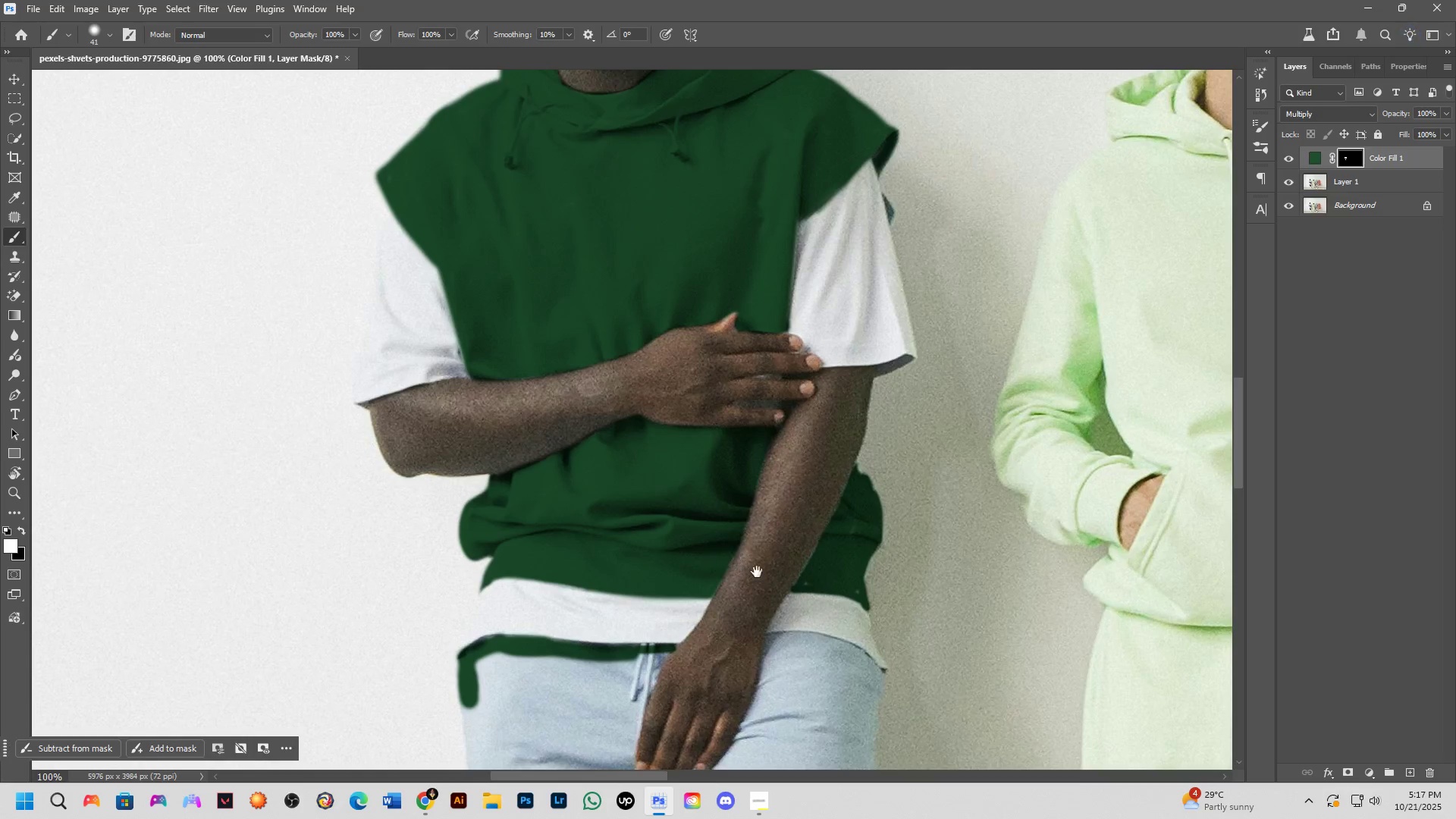 
hold_key(key=Space, duration=0.5)
 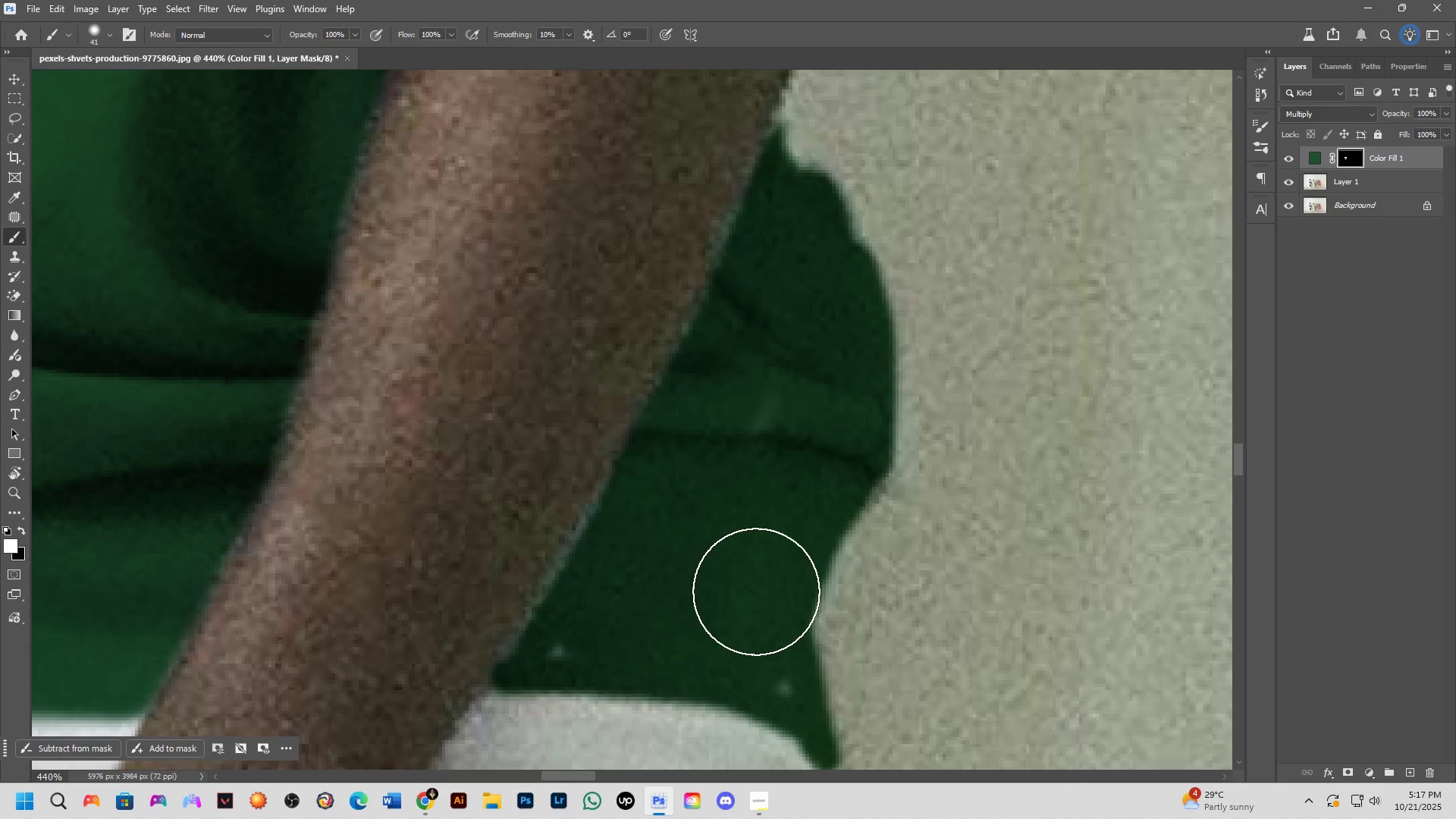 
left_click_drag(start_coordinate=[754, 576], to_coordinate=[677, 605])
 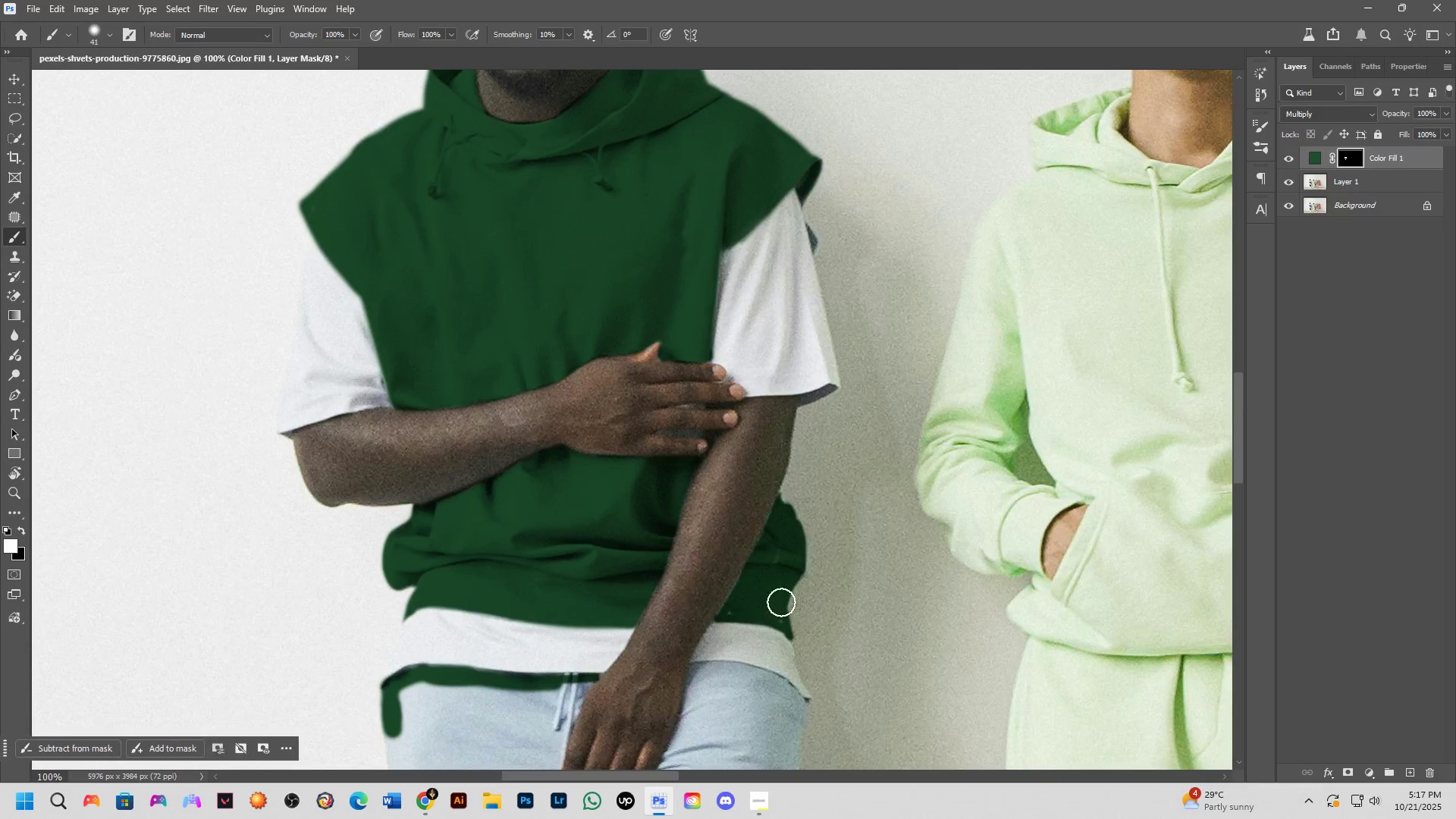 
key(Shift+ShiftLeft)
 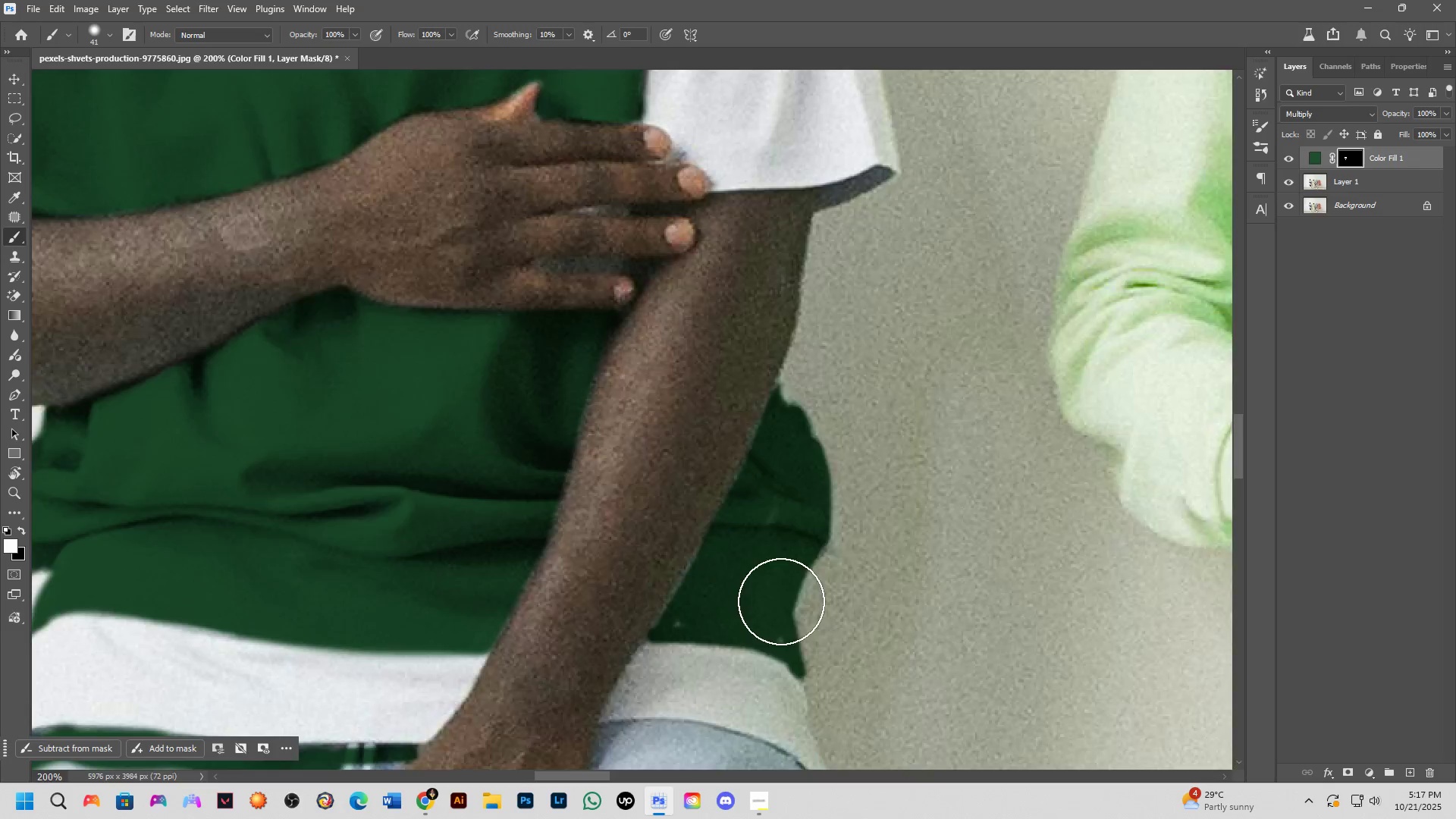 
scroll: coordinate [767, 600], scroll_direction: up, amount: 4.0
 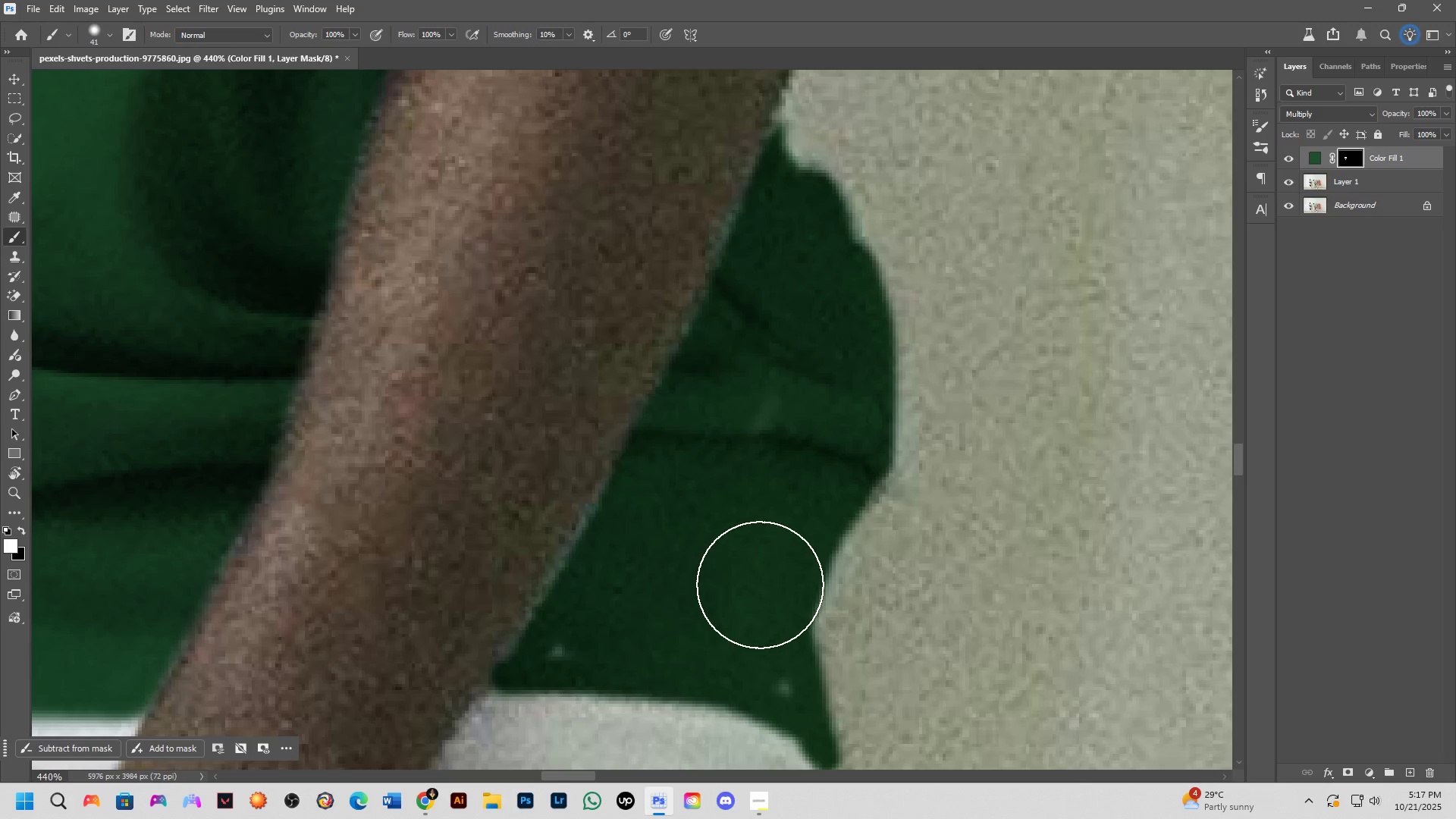 
key(Alt+AltLeft)
 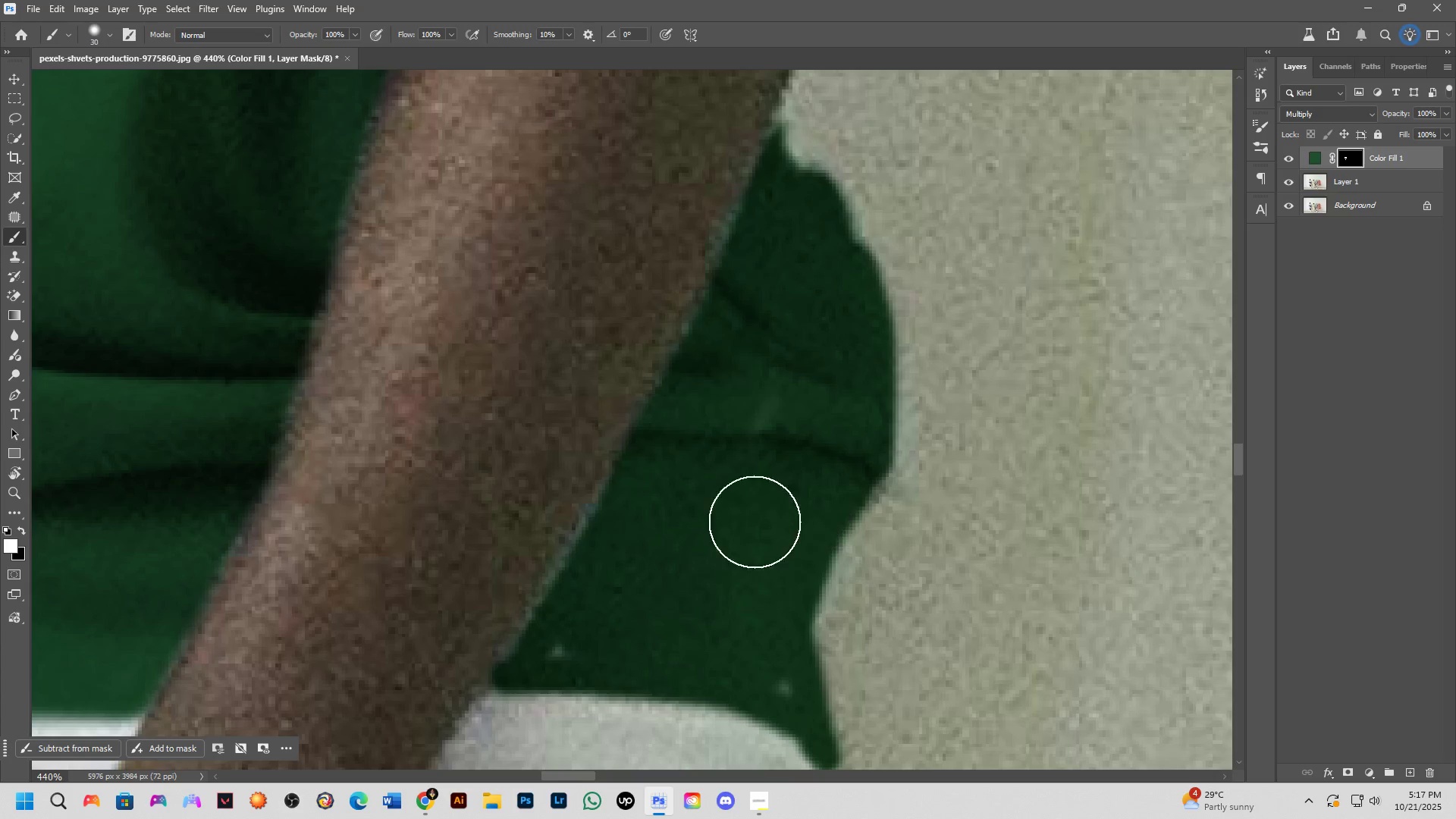 
left_click_drag(start_coordinate=[767, 449], to_coordinate=[745, 629])
 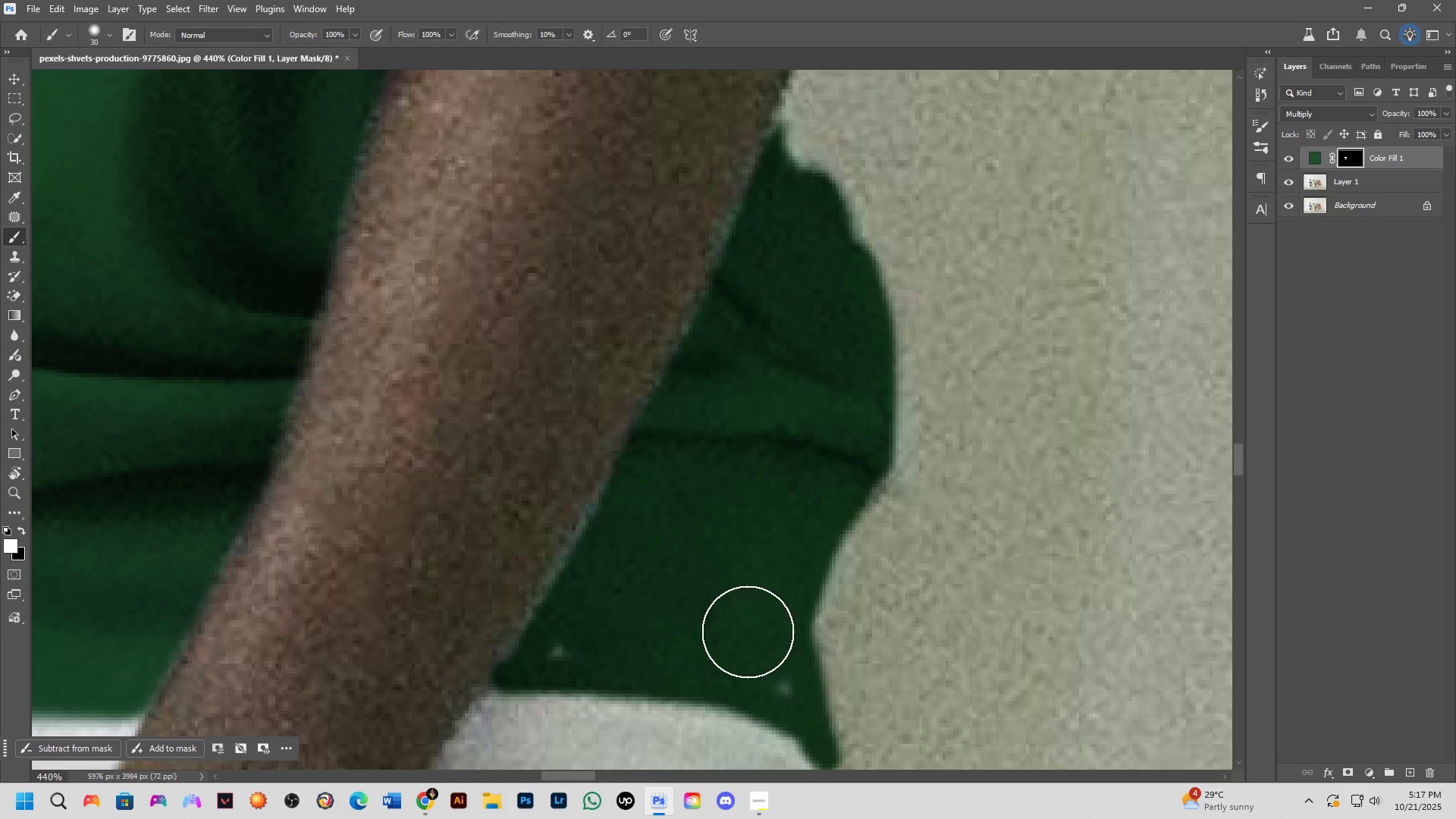 
key(Alt+AltLeft)
 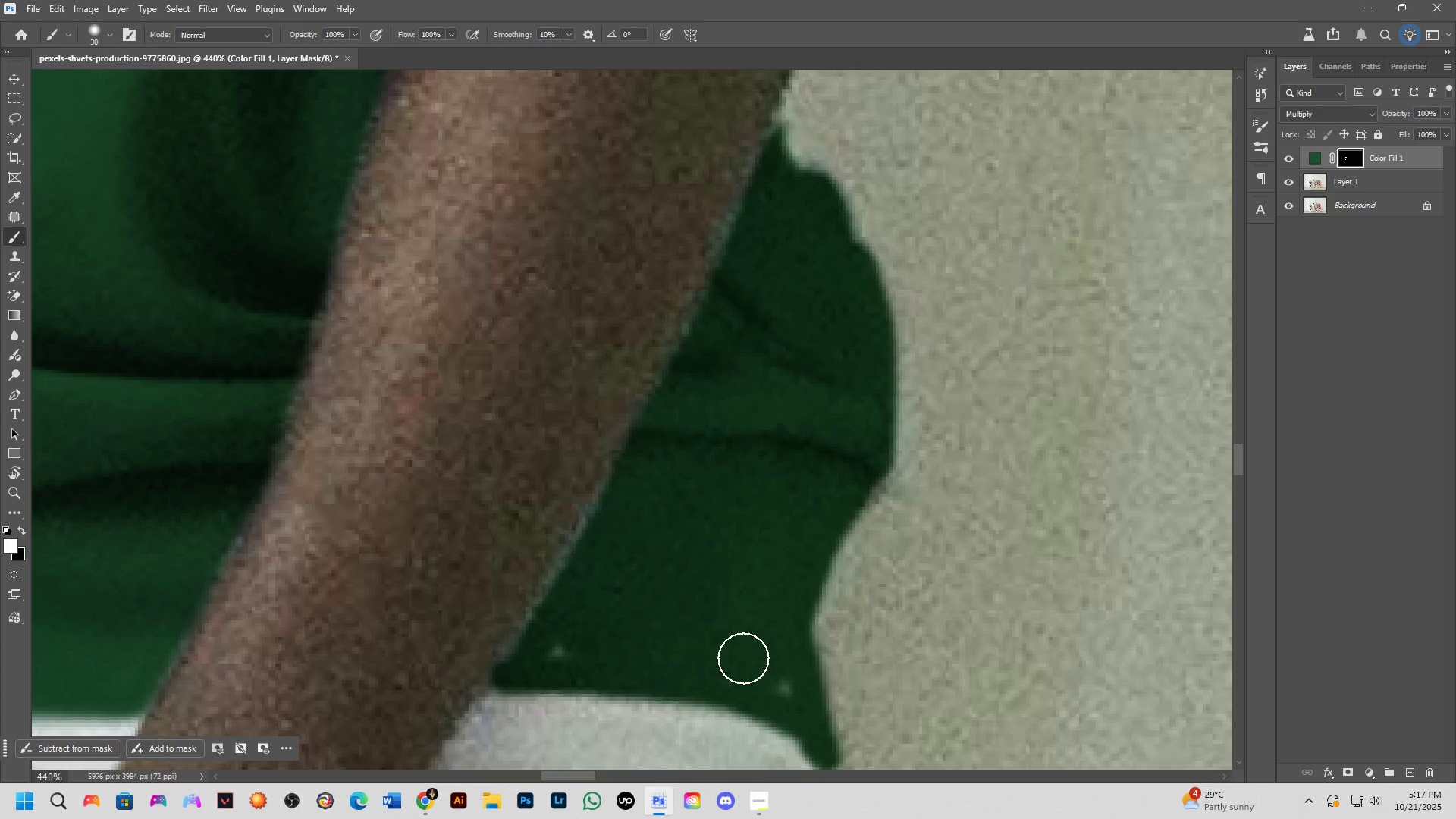 
left_click_drag(start_coordinate=[766, 671], to_coordinate=[510, 676])
 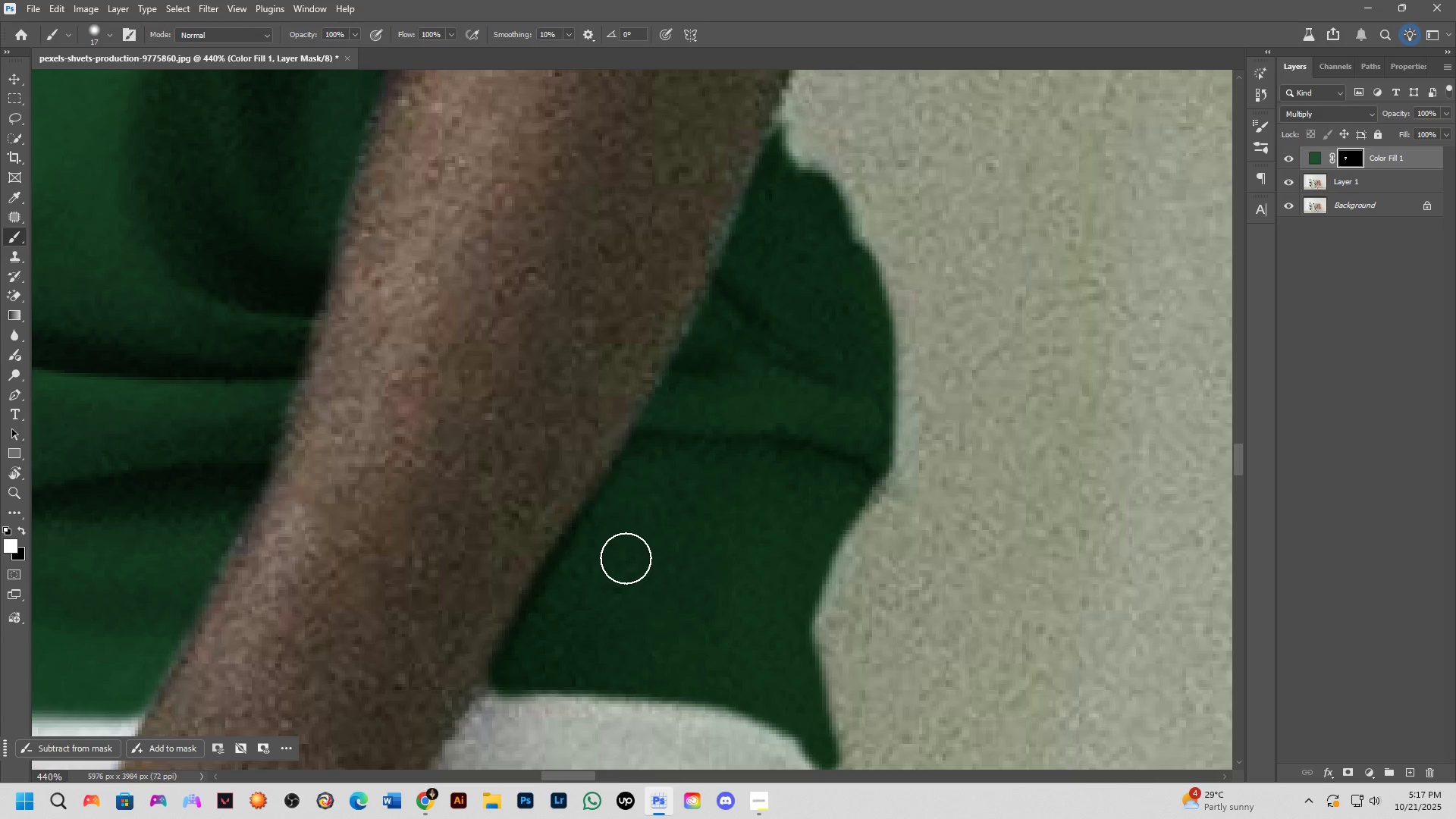 
hold_key(key=Space, duration=0.53)
 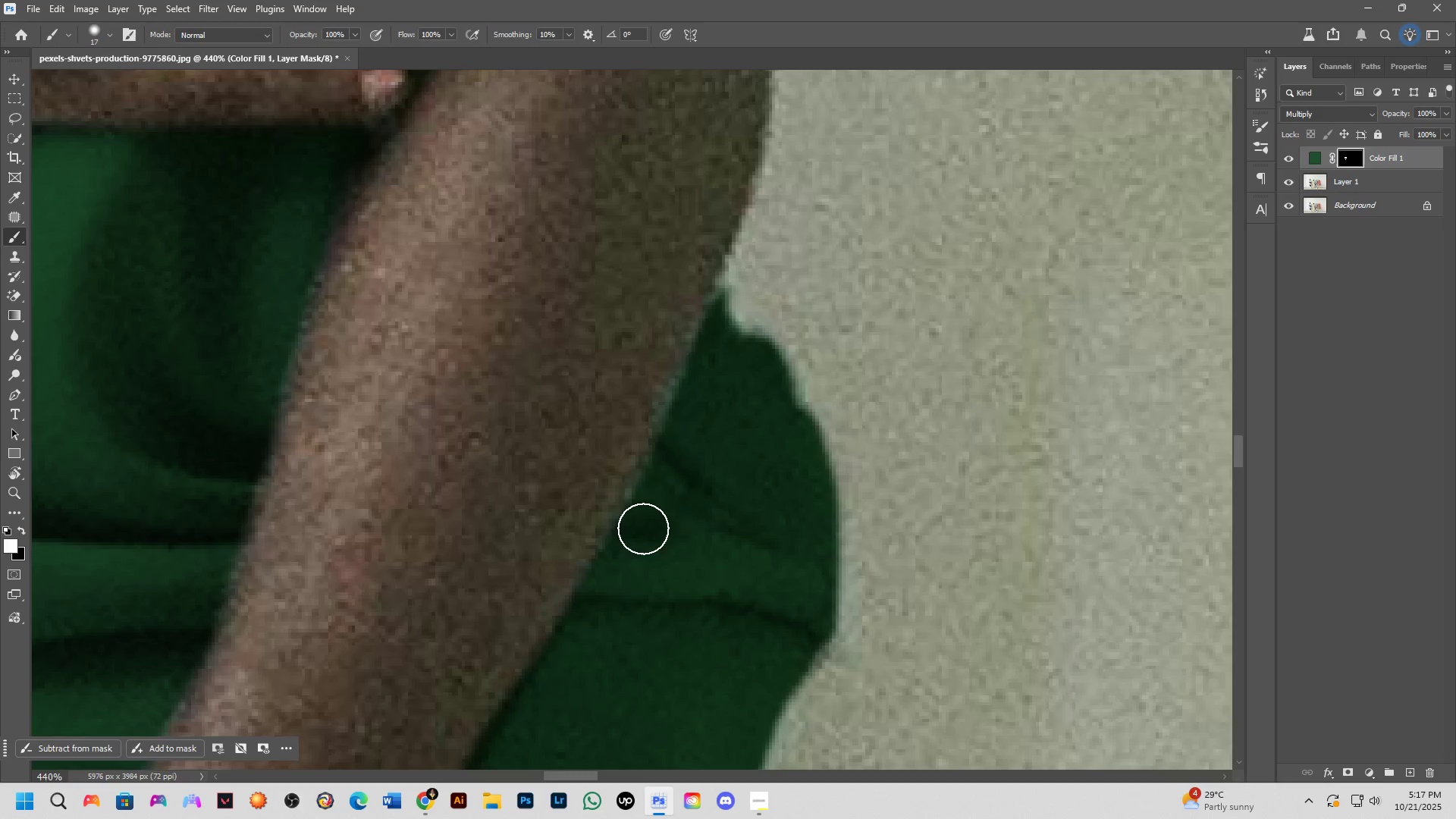 
left_click_drag(start_coordinate=[624, 524], to_coordinate=[567, 689])
 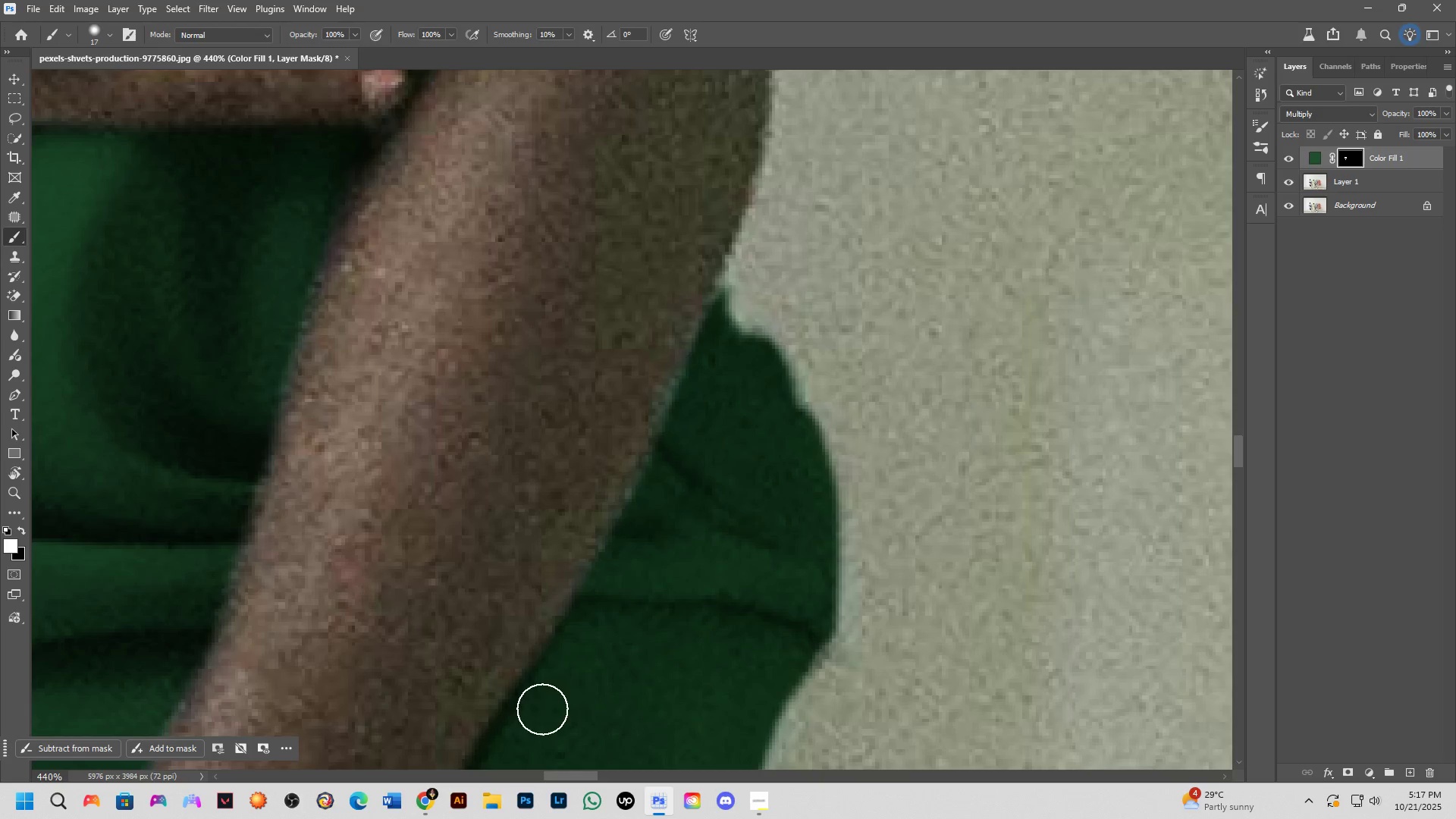 
left_click_drag(start_coordinate=[542, 709], to_coordinate=[560, 665])
 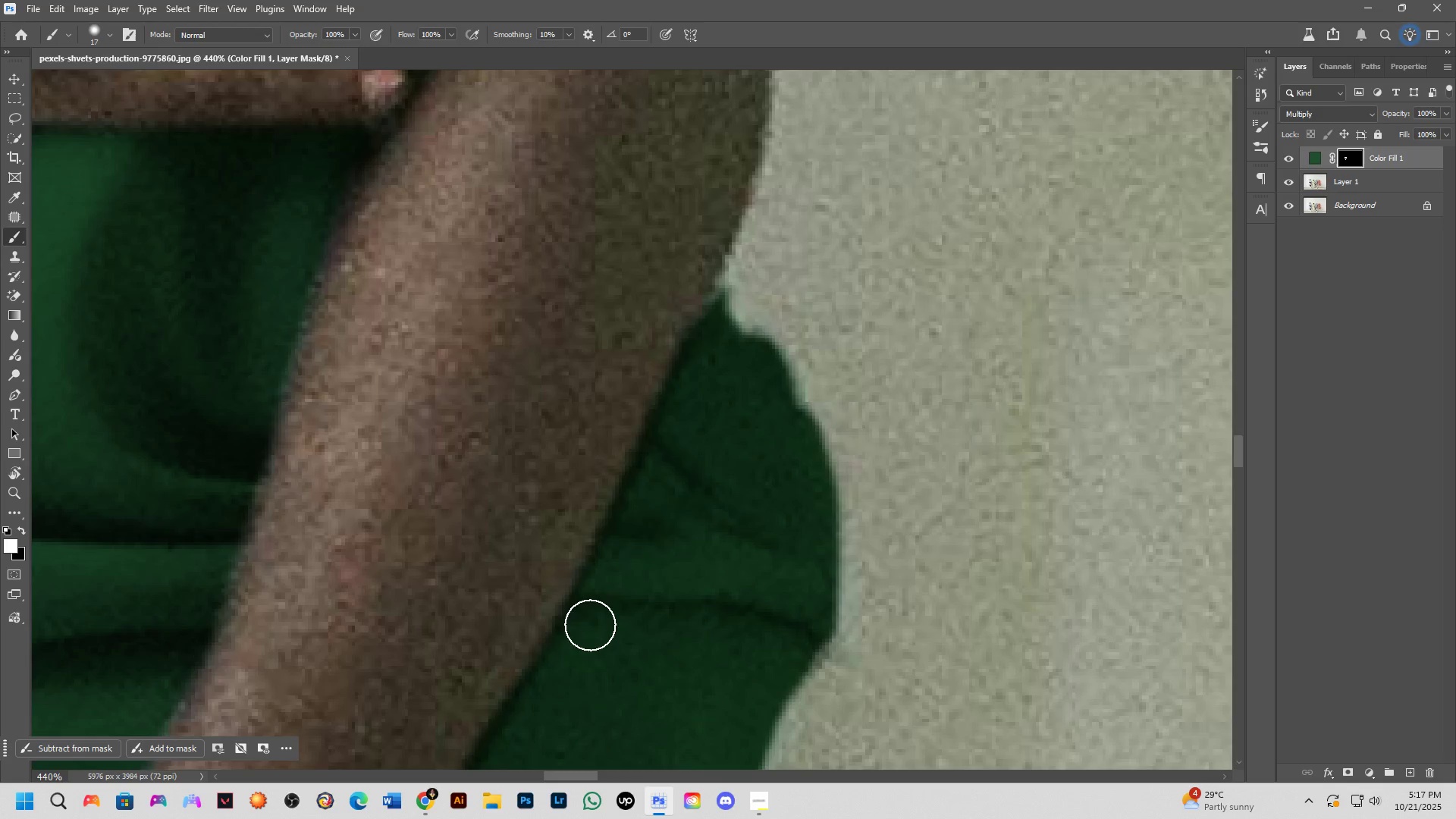 
key(Shift+ShiftLeft)
 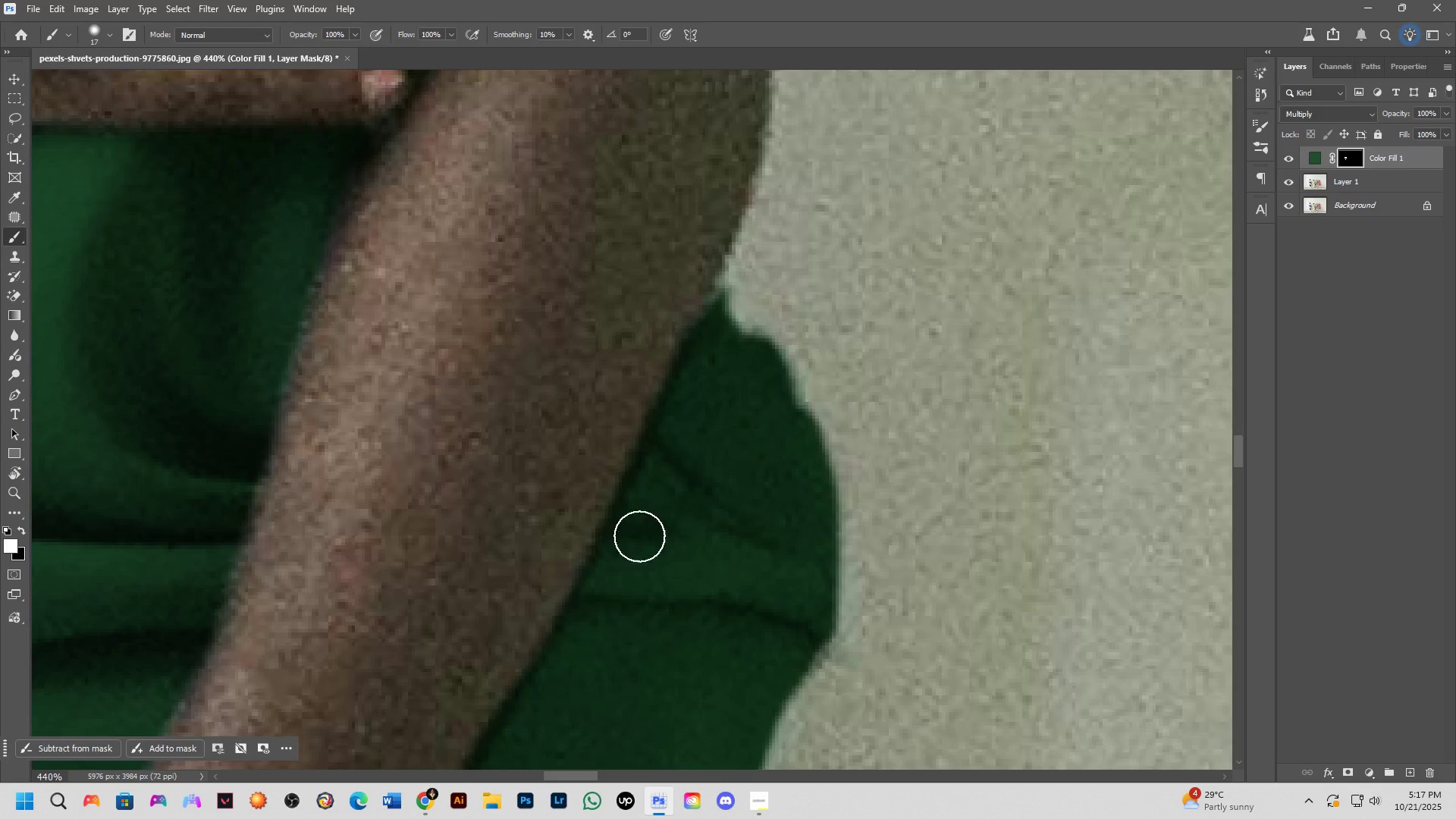 
scroll: coordinate [651, 510], scroll_direction: down, amount: 4.0
 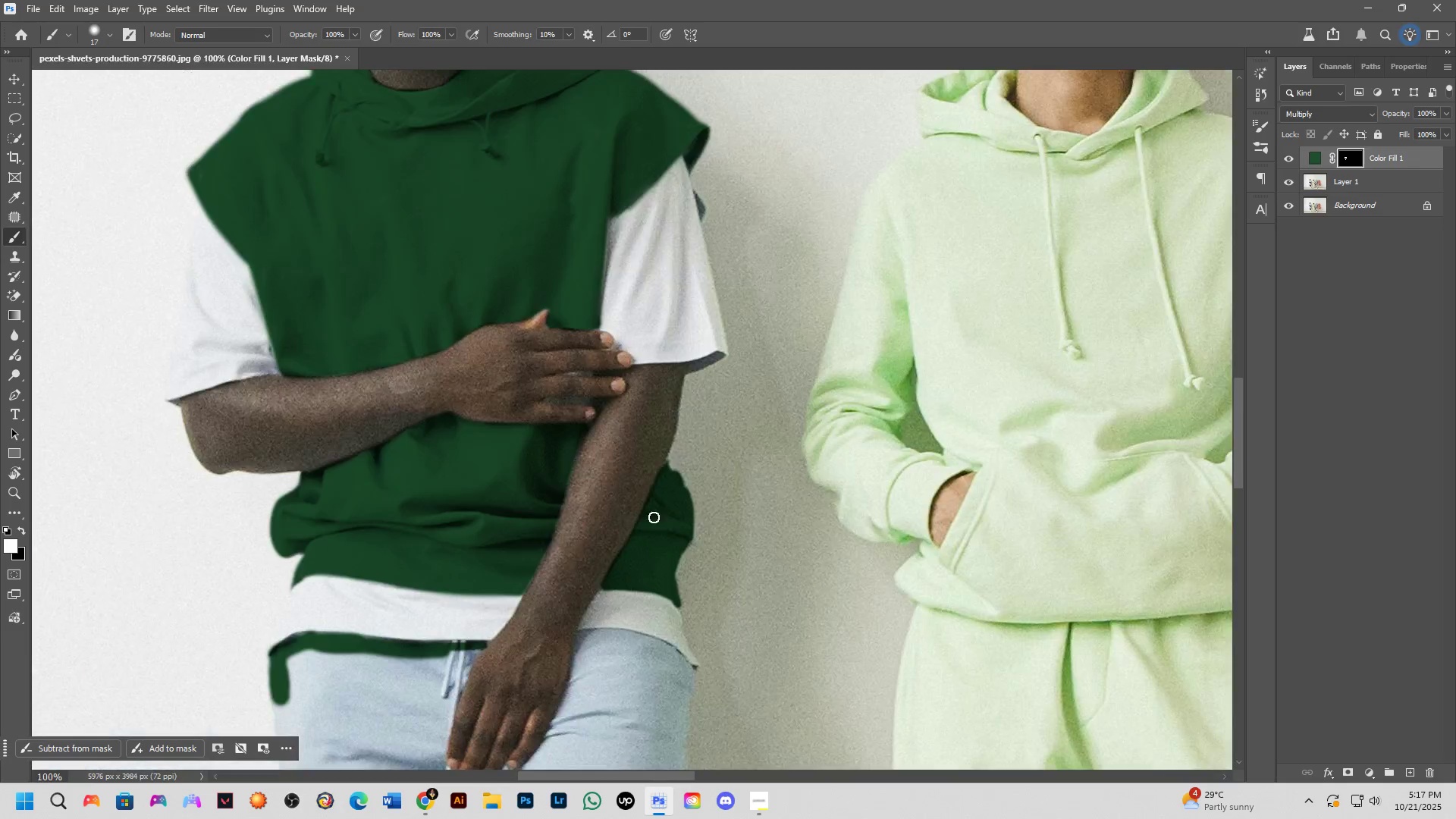 
hold_key(key=Space, duration=0.85)
 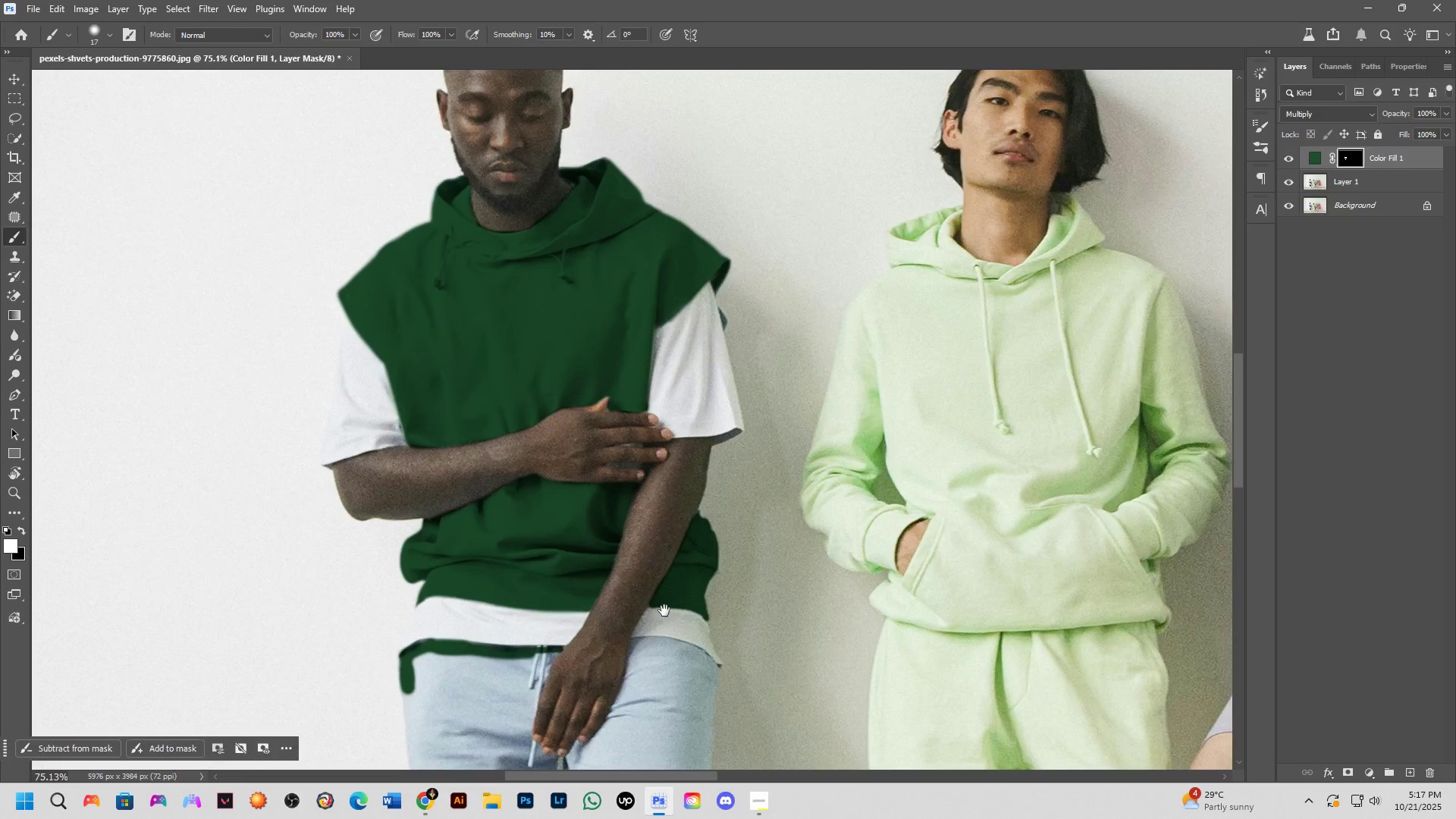 
left_click_drag(start_coordinate=[660, 594], to_coordinate=[698, 642])
 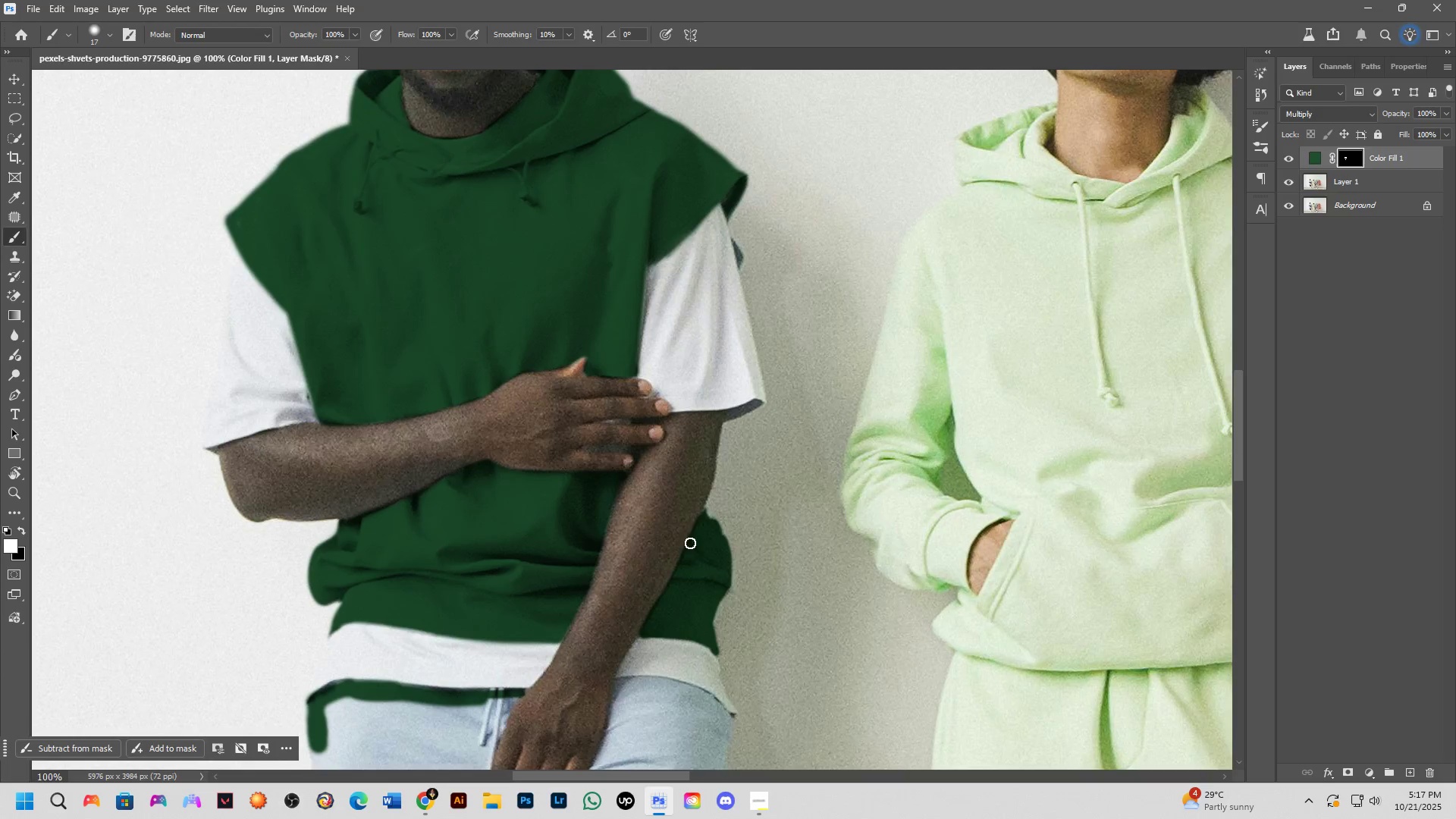 
scroll: coordinate [678, 517], scroll_direction: down, amount: 3.0
 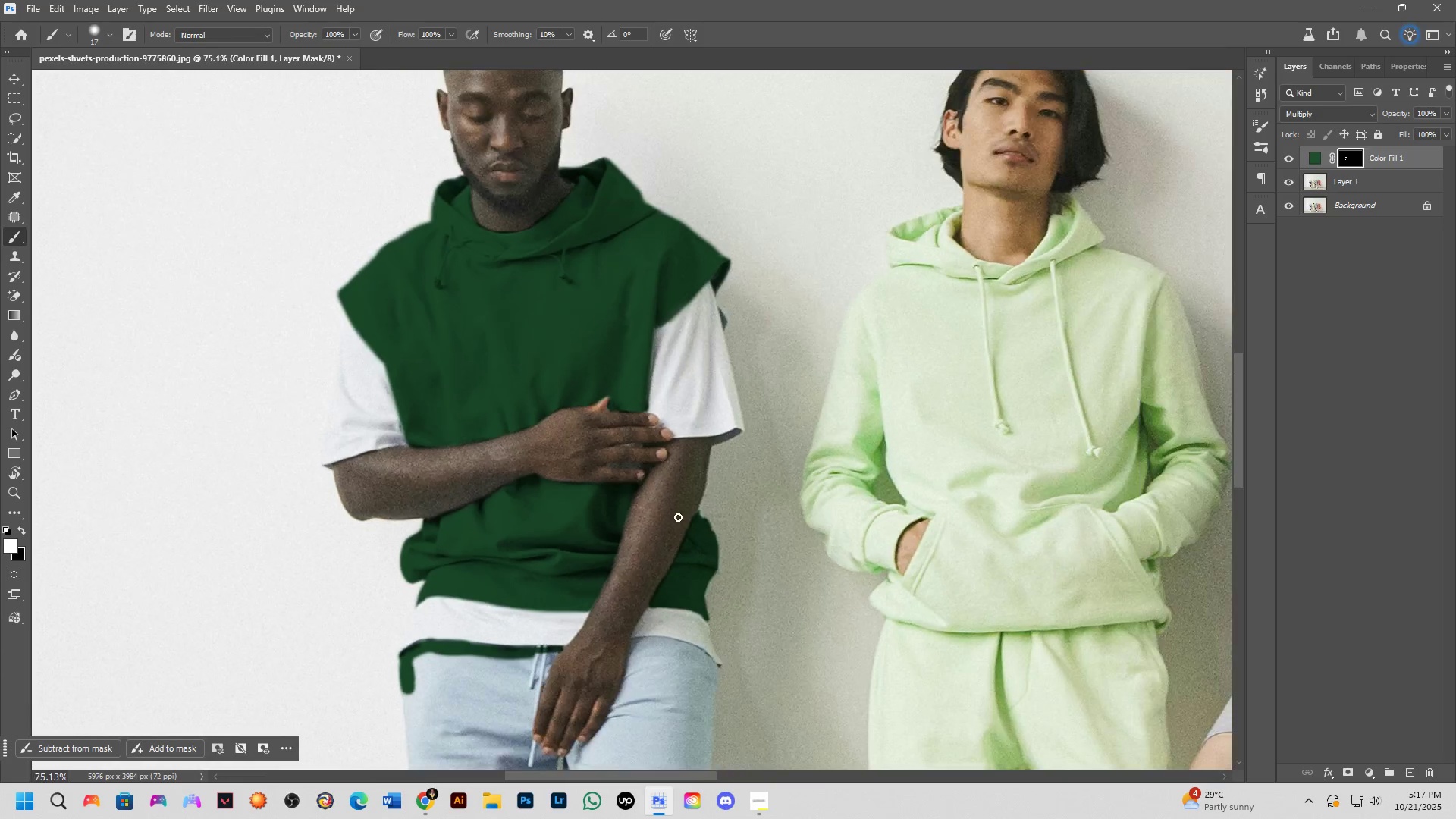 
hold_key(key=Space, duration=0.67)
 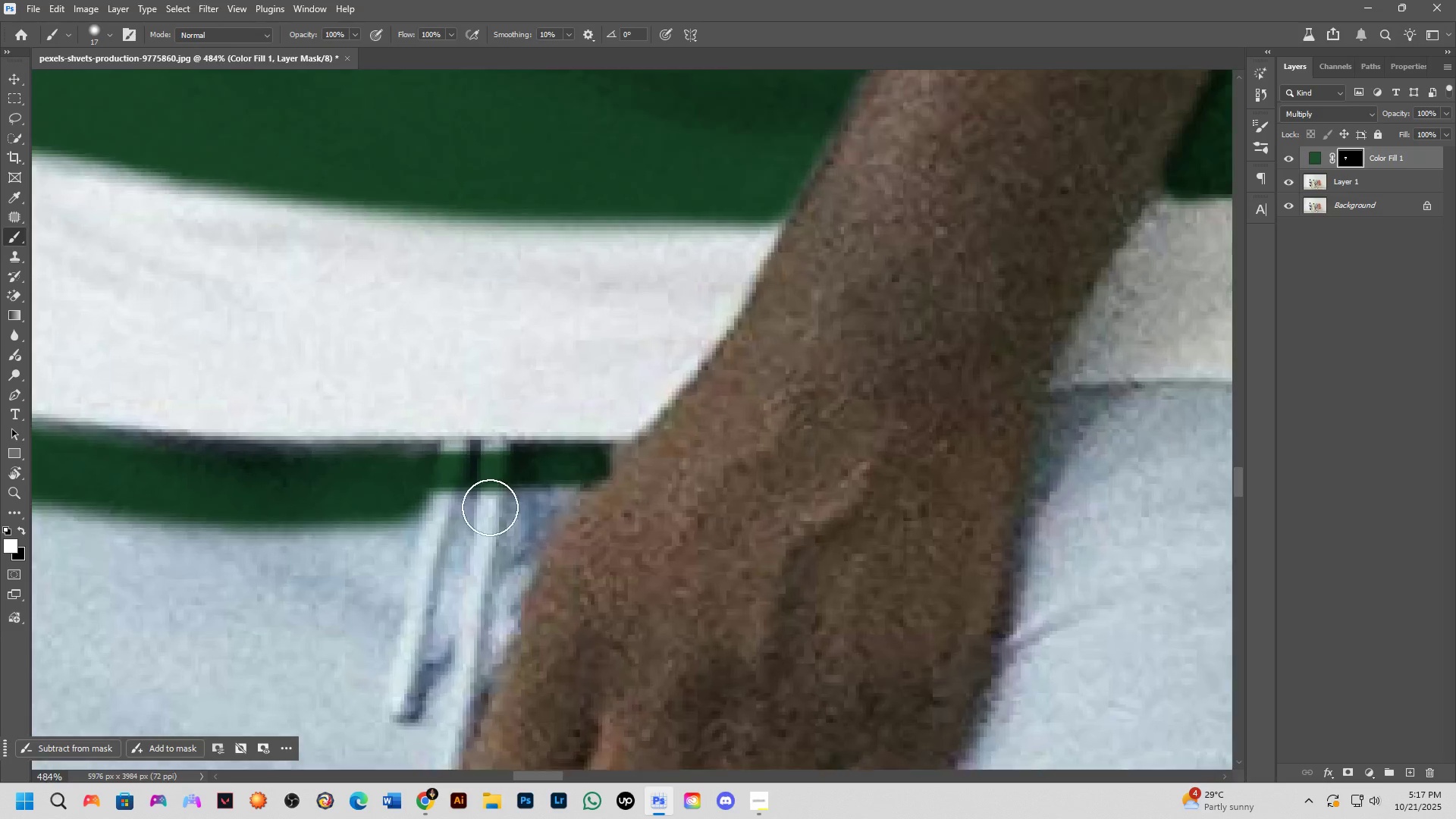 
left_click_drag(start_coordinate=[664, 610], to_coordinate=[752, 432])
 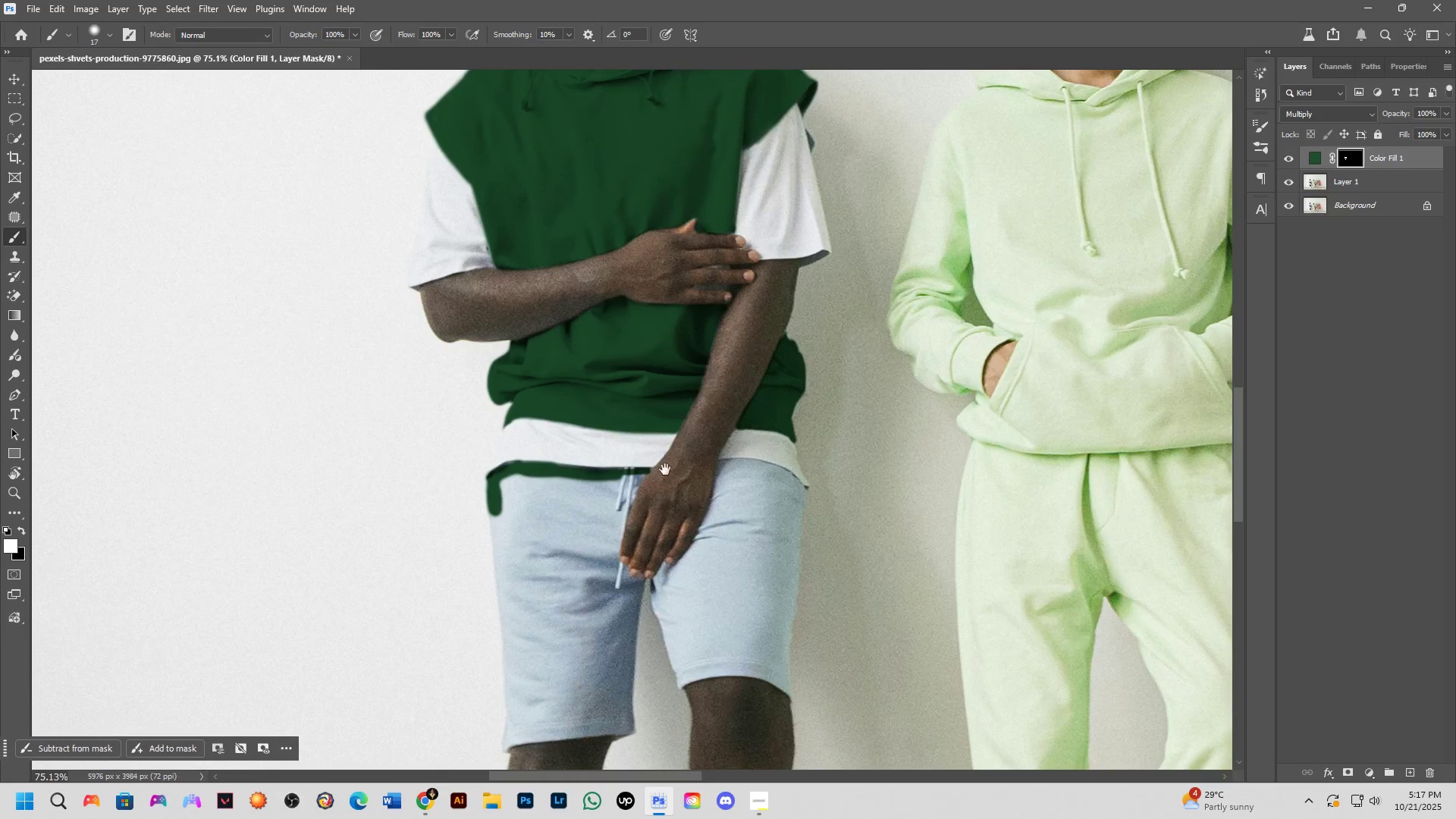 
key(Shift+ShiftLeft)
 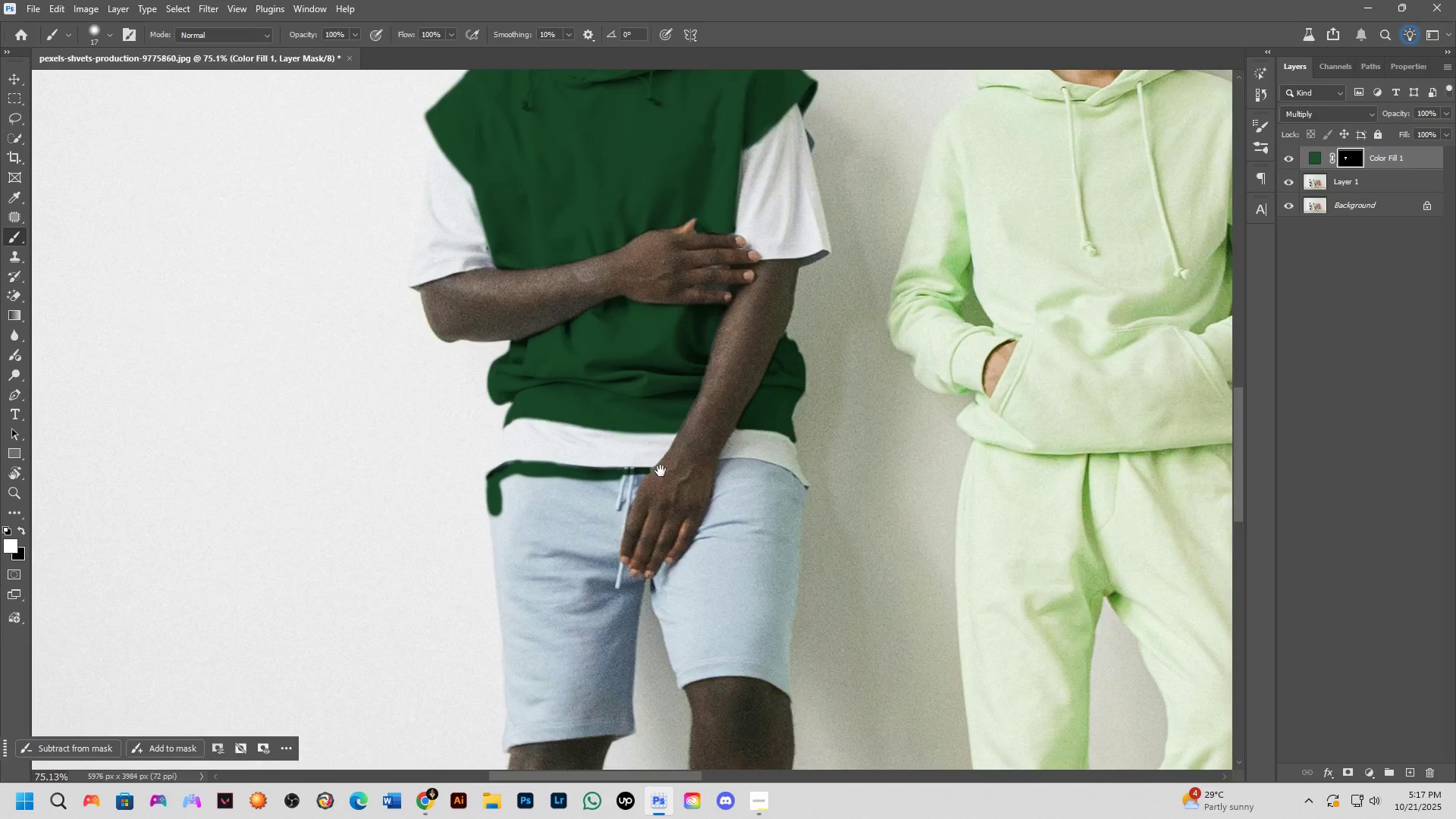 
scroll: coordinate [488, 507], scroll_direction: up, amount: 7.0
 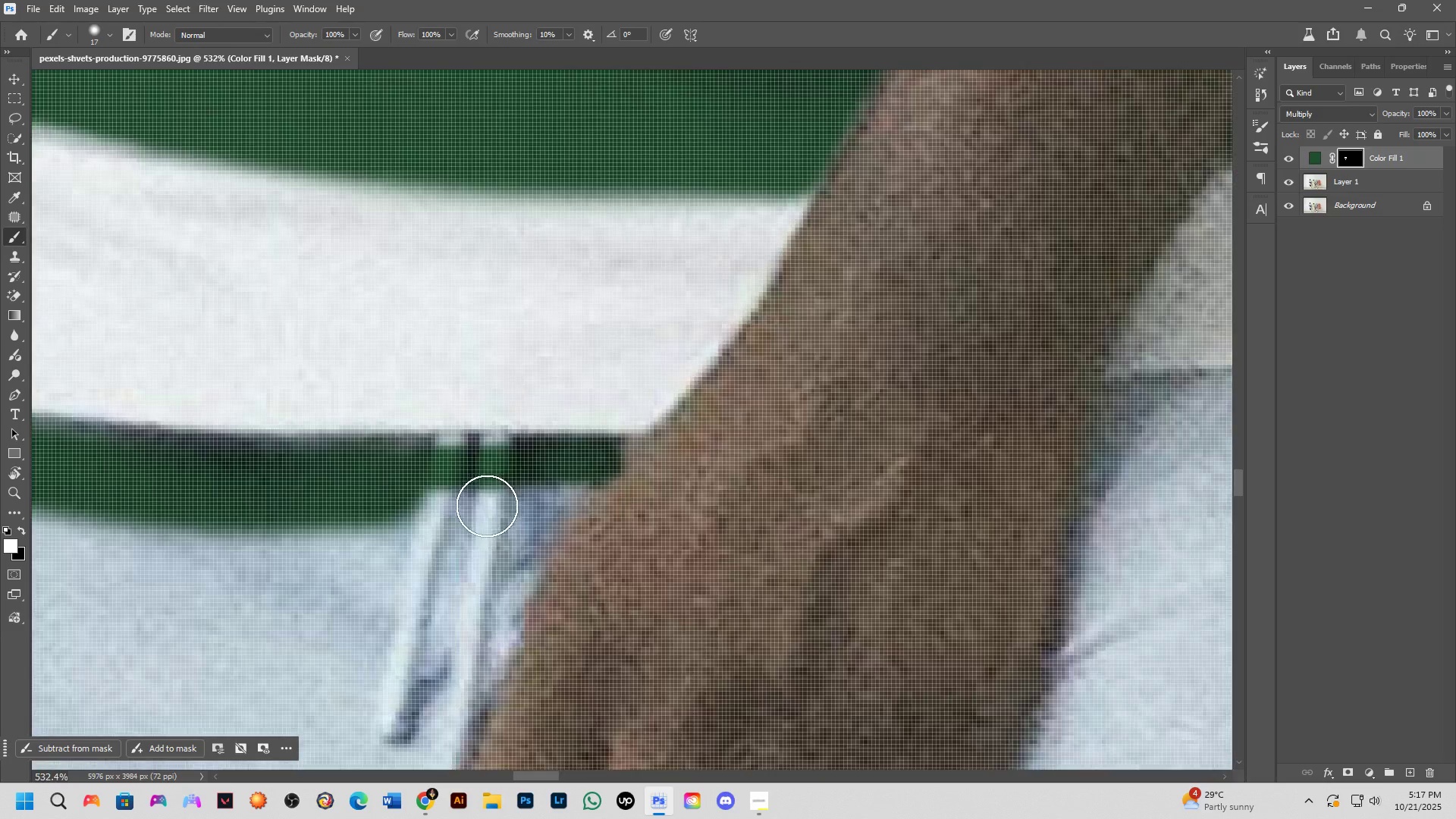 
key(Alt+AltLeft)
 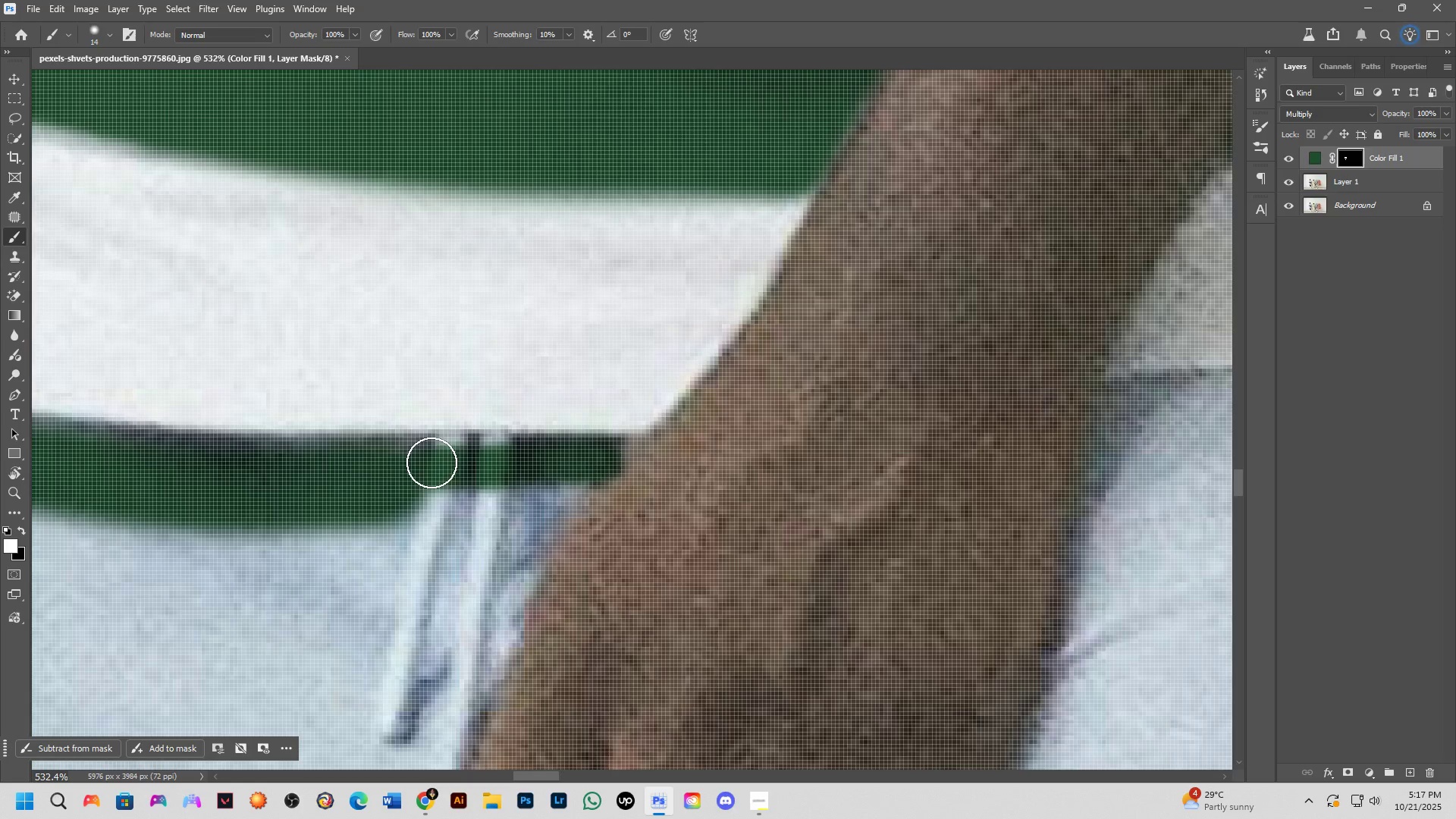 
left_click_drag(start_coordinate=[422, 461], to_coordinate=[380, 472])
 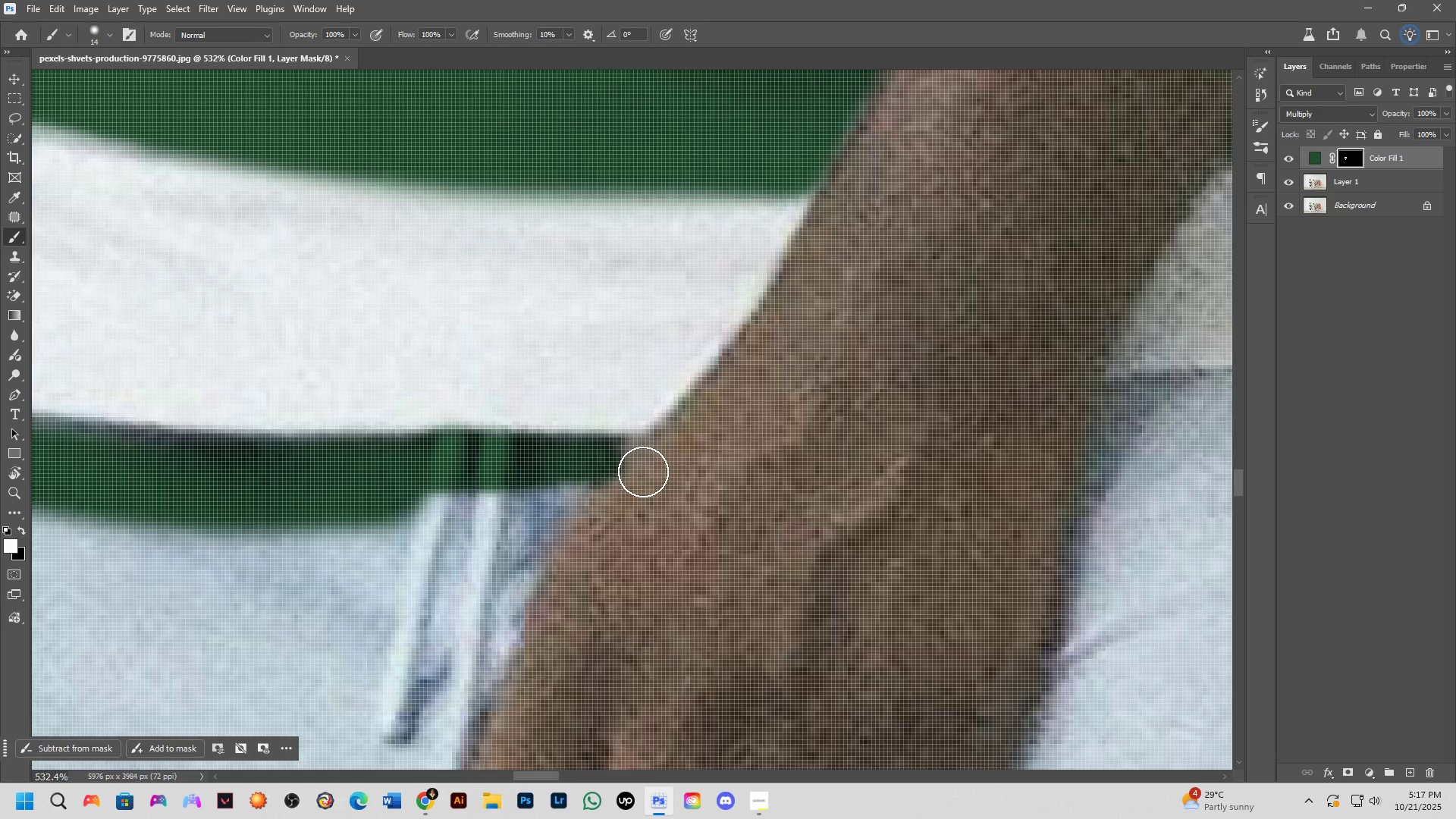 
type(xx)
 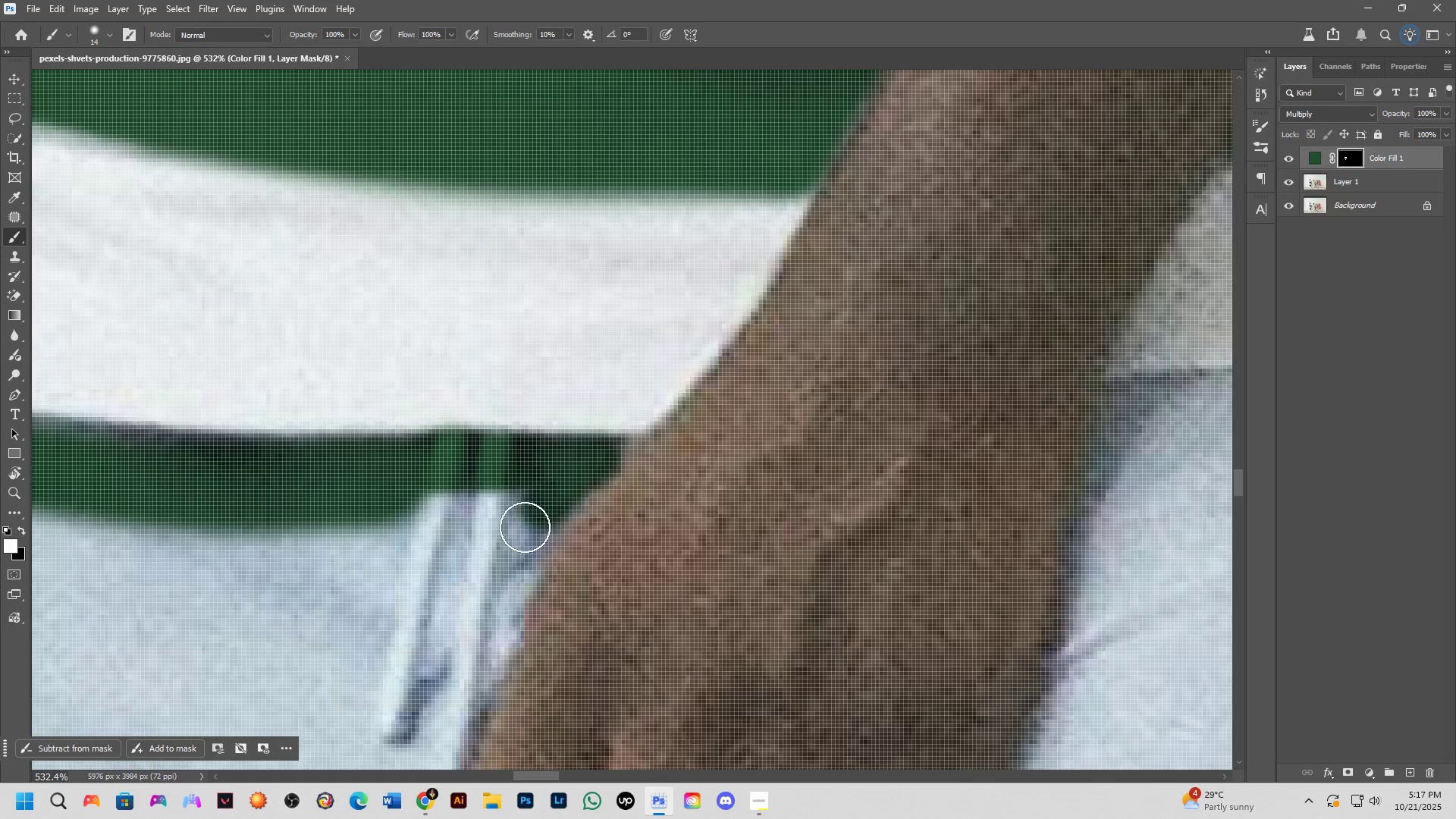 
left_click_drag(start_coordinate=[643, 475], to_coordinate=[592, 558])
 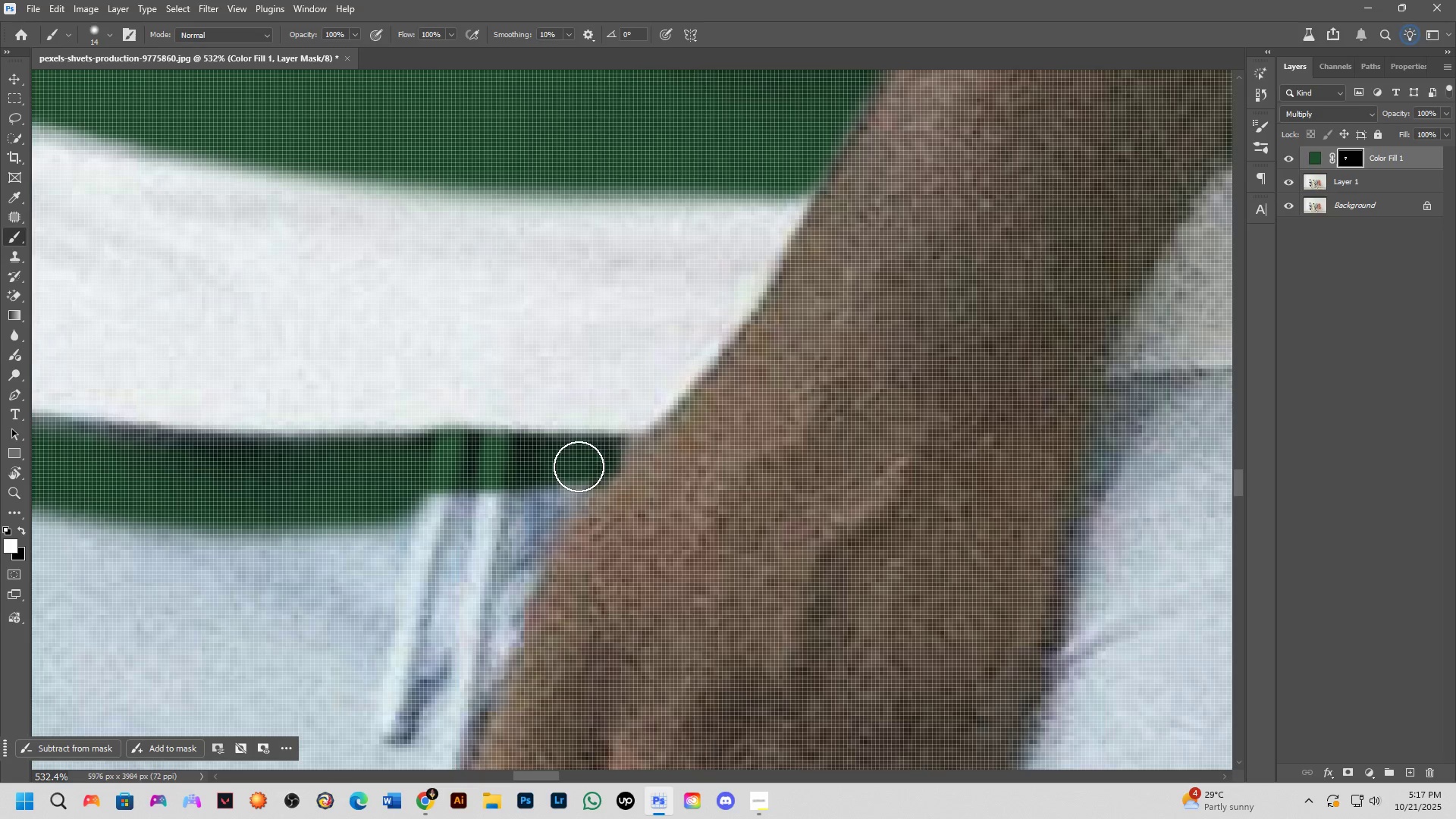 
left_click_drag(start_coordinate=[579, 466], to_coordinate=[472, 645])
 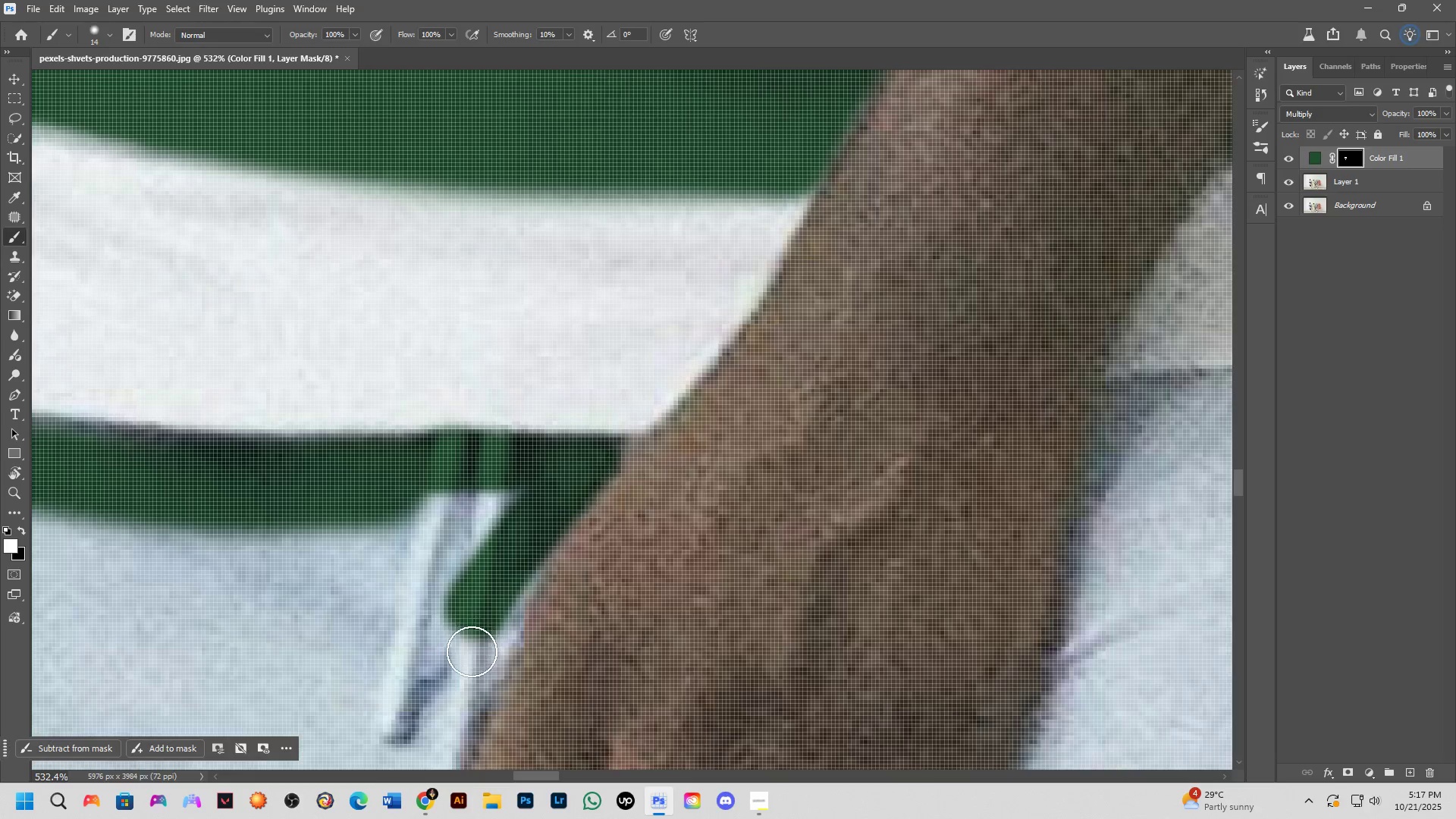 
hold_key(key=Space, duration=0.48)
 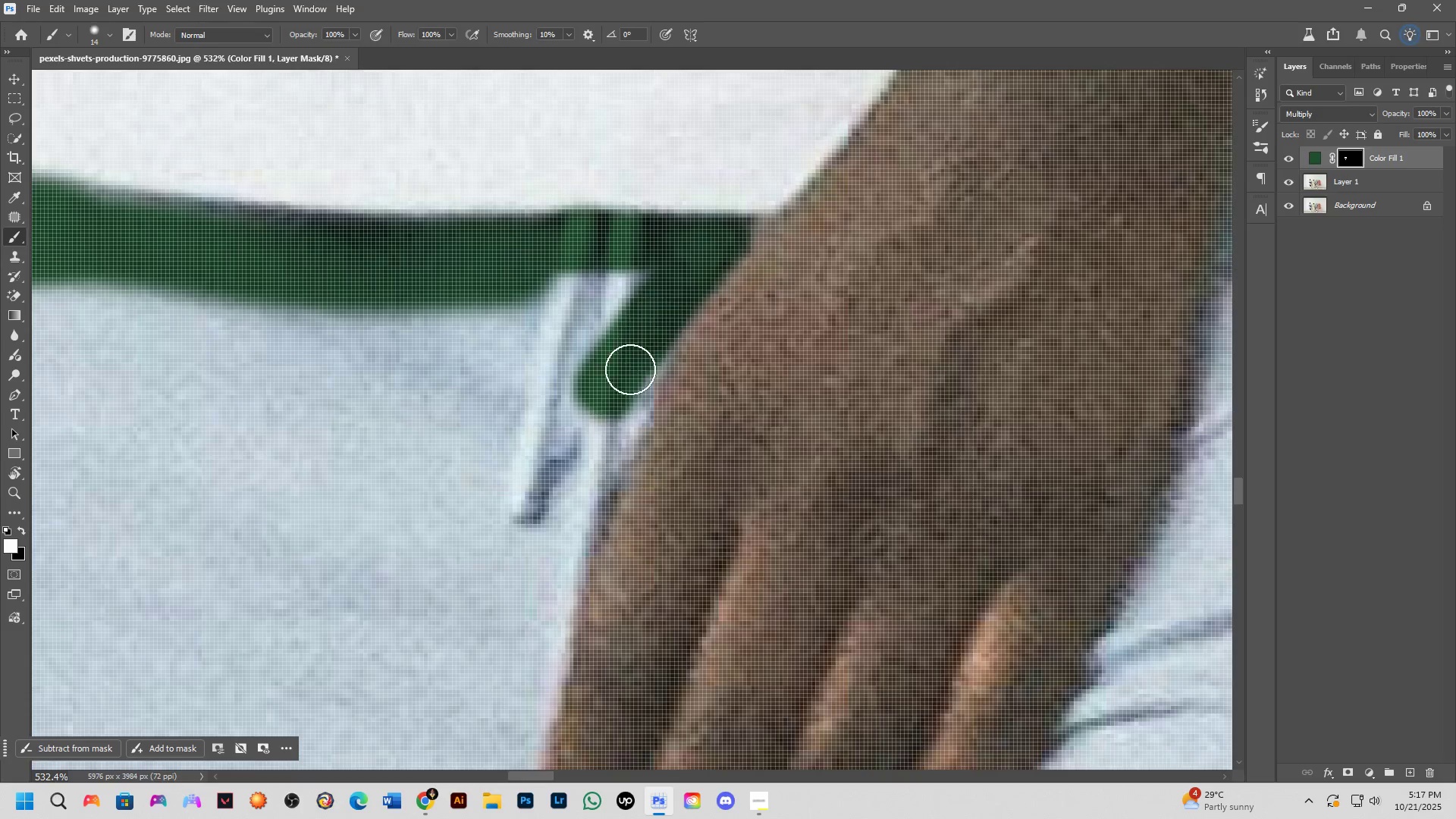 
left_click_drag(start_coordinate=[476, 646], to_coordinate=[606, 426])
 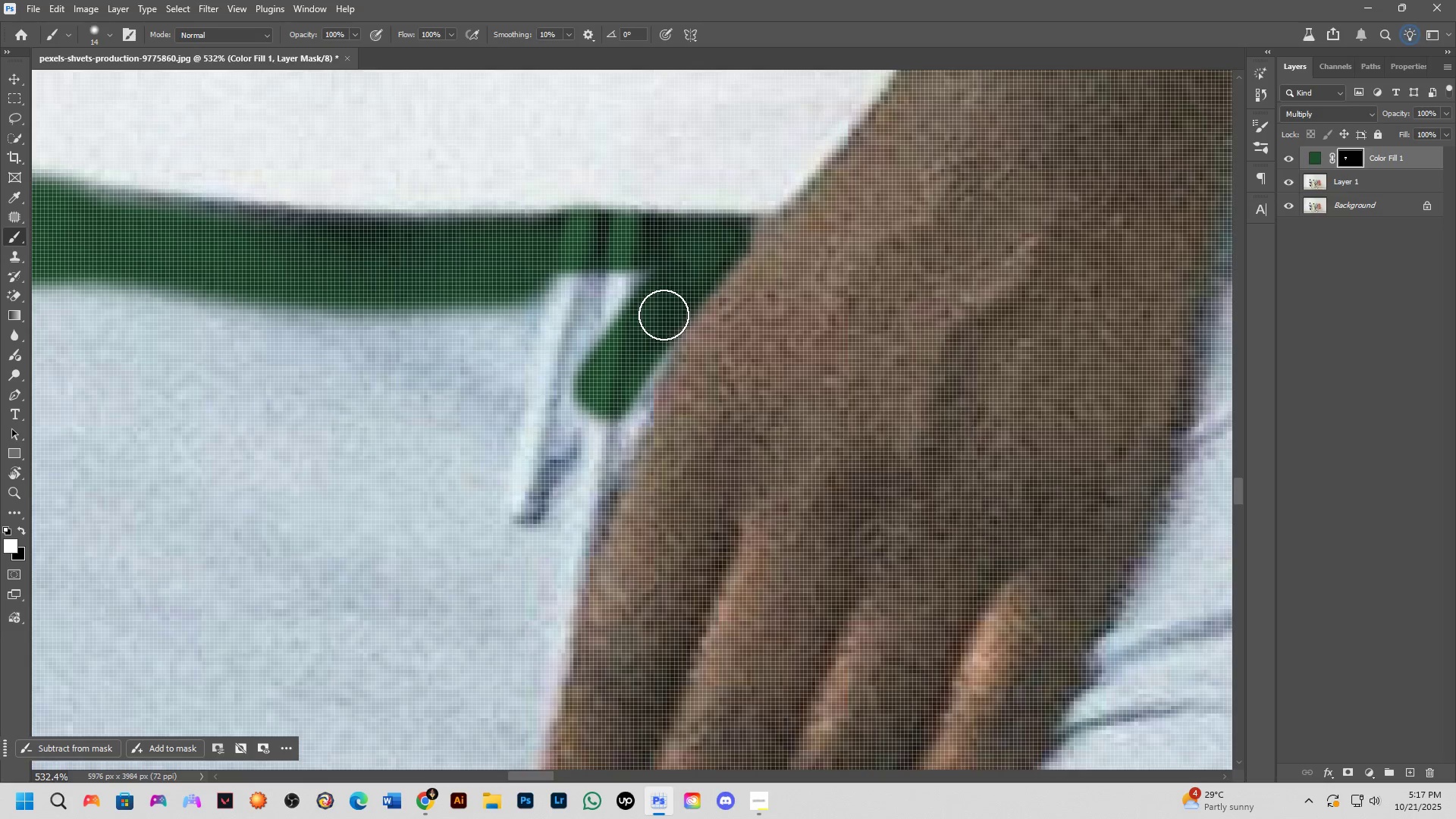 
left_click_drag(start_coordinate=[654, 322], to_coordinate=[704, 253])
 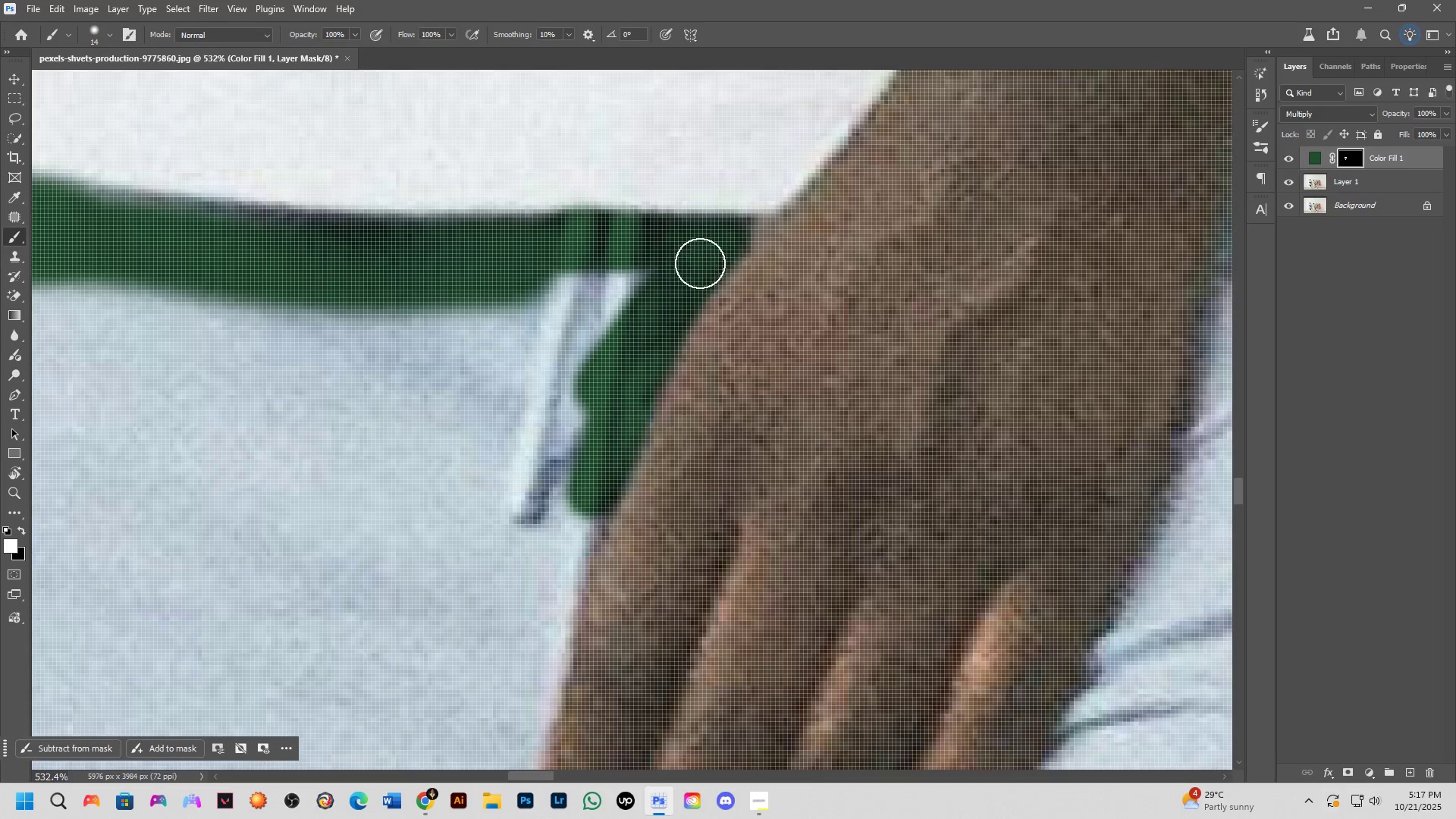 
scroll: coordinate [658, 446], scroll_direction: down, amount: 9.0
 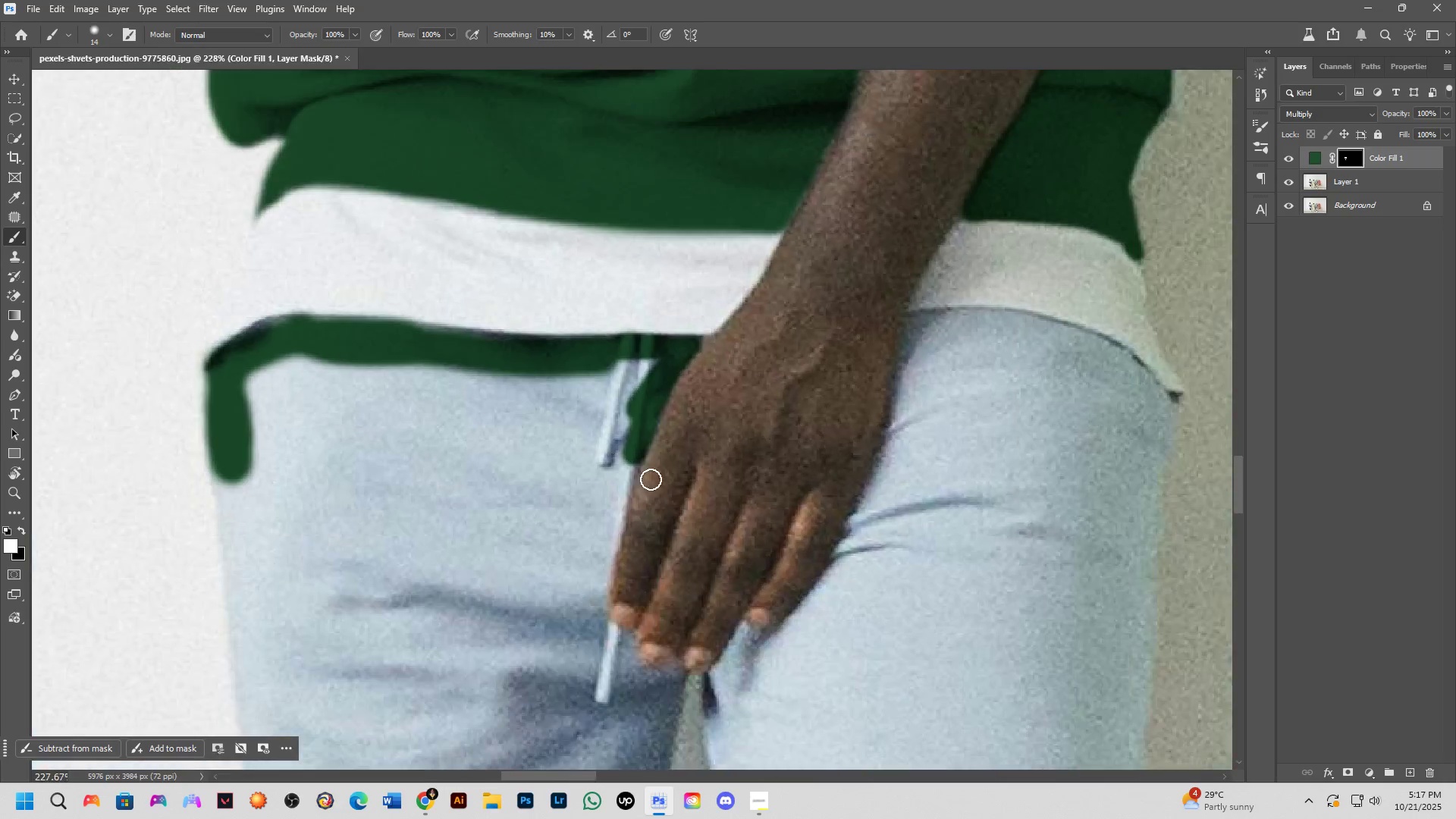 
hold_key(key=Space, duration=0.51)
 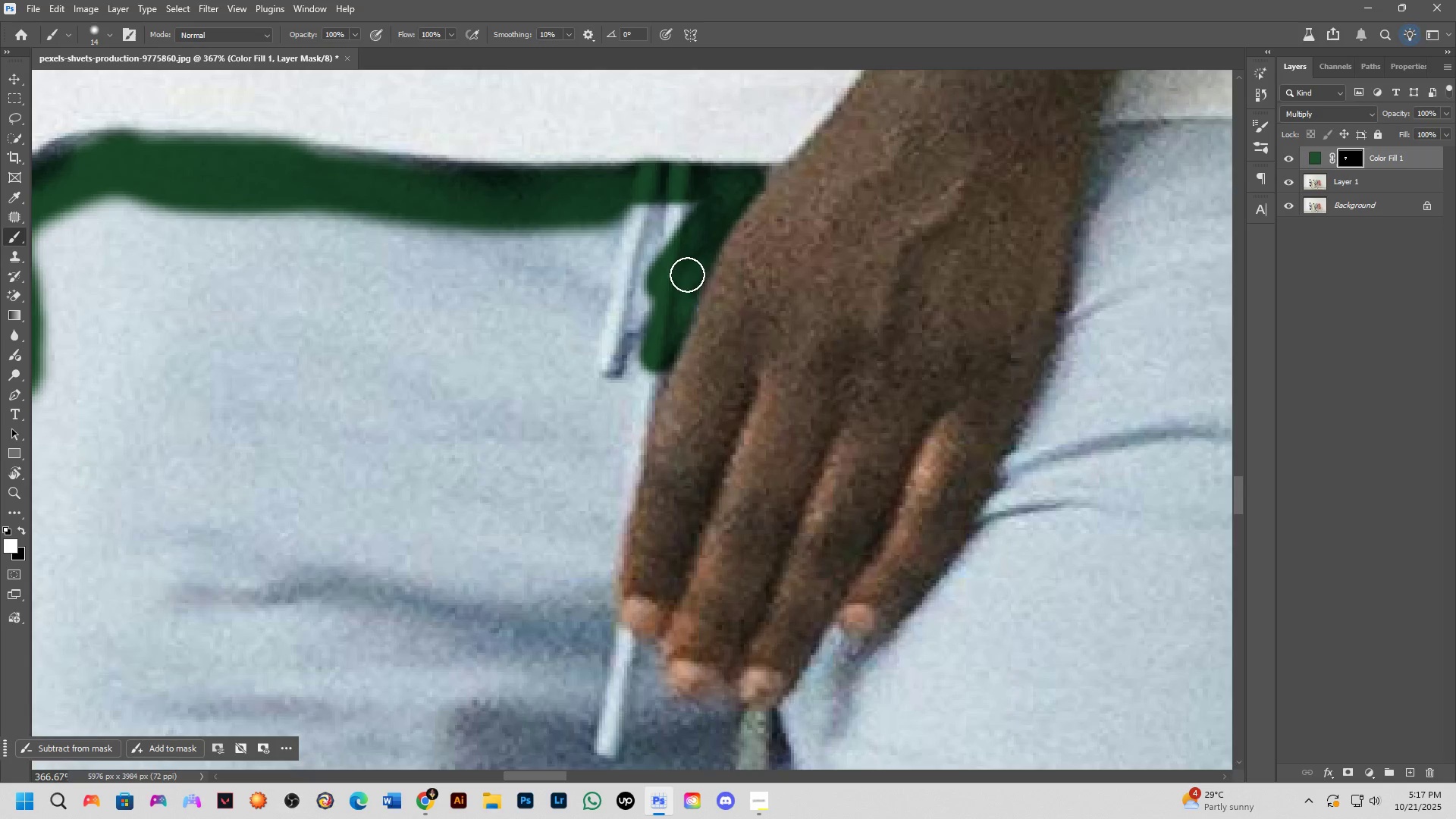 
left_click_drag(start_coordinate=[633, 544], to_coordinate=[664, 441])
 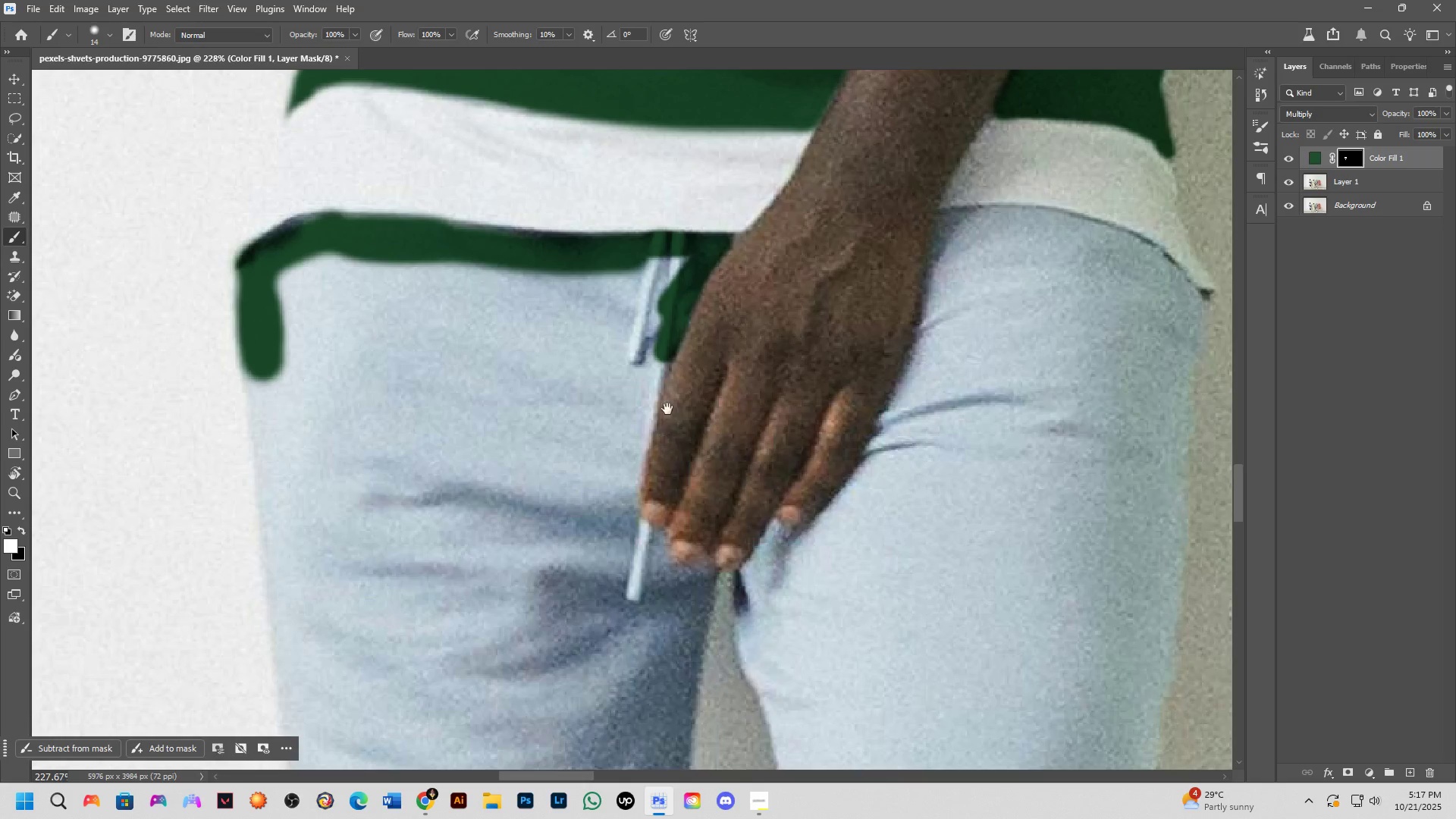 
scroll: coordinate [678, 340], scroll_direction: up, amount: 5.0
 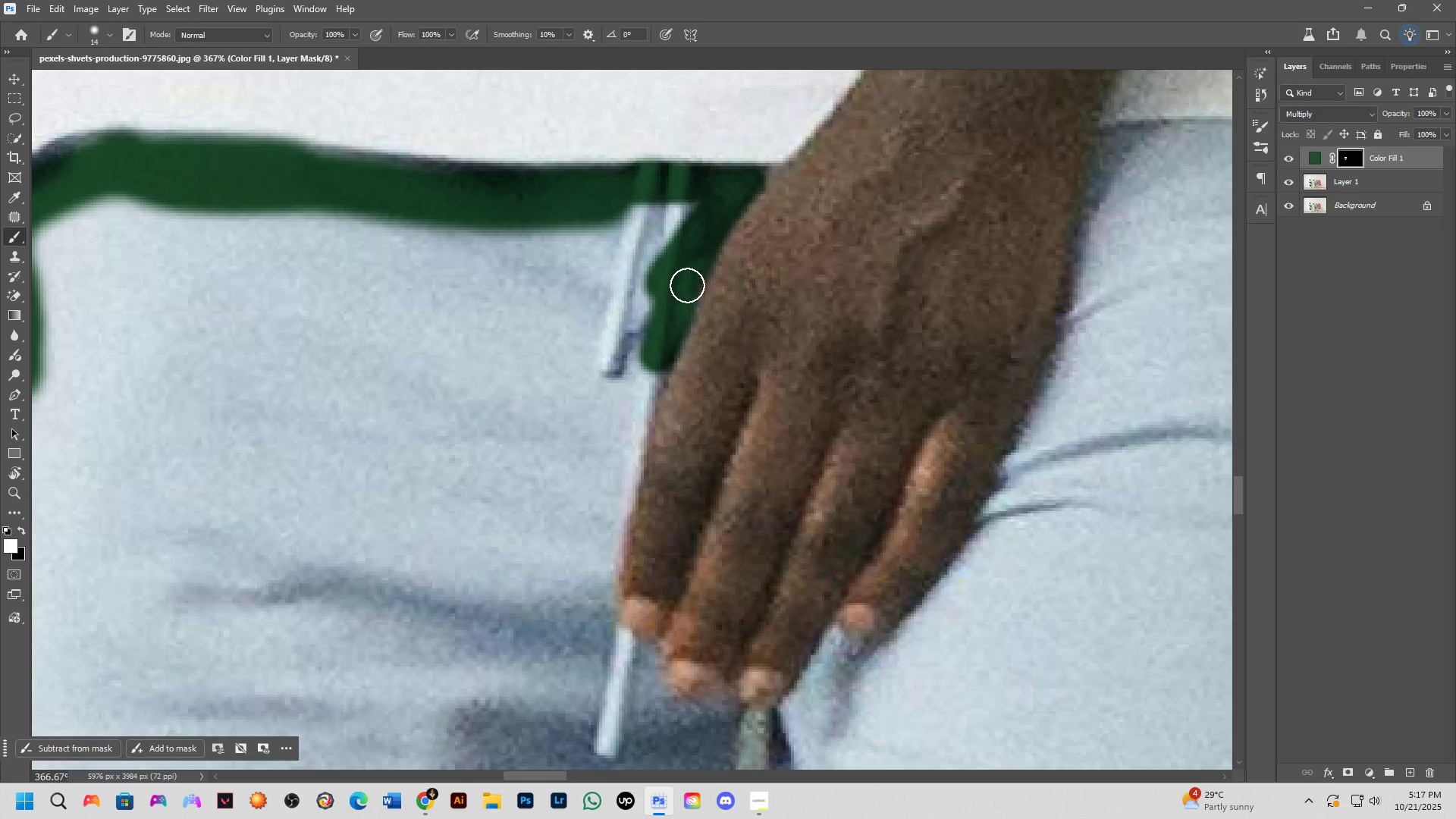 
left_click_drag(start_coordinate=[686, 269], to_coordinate=[672, 309])
 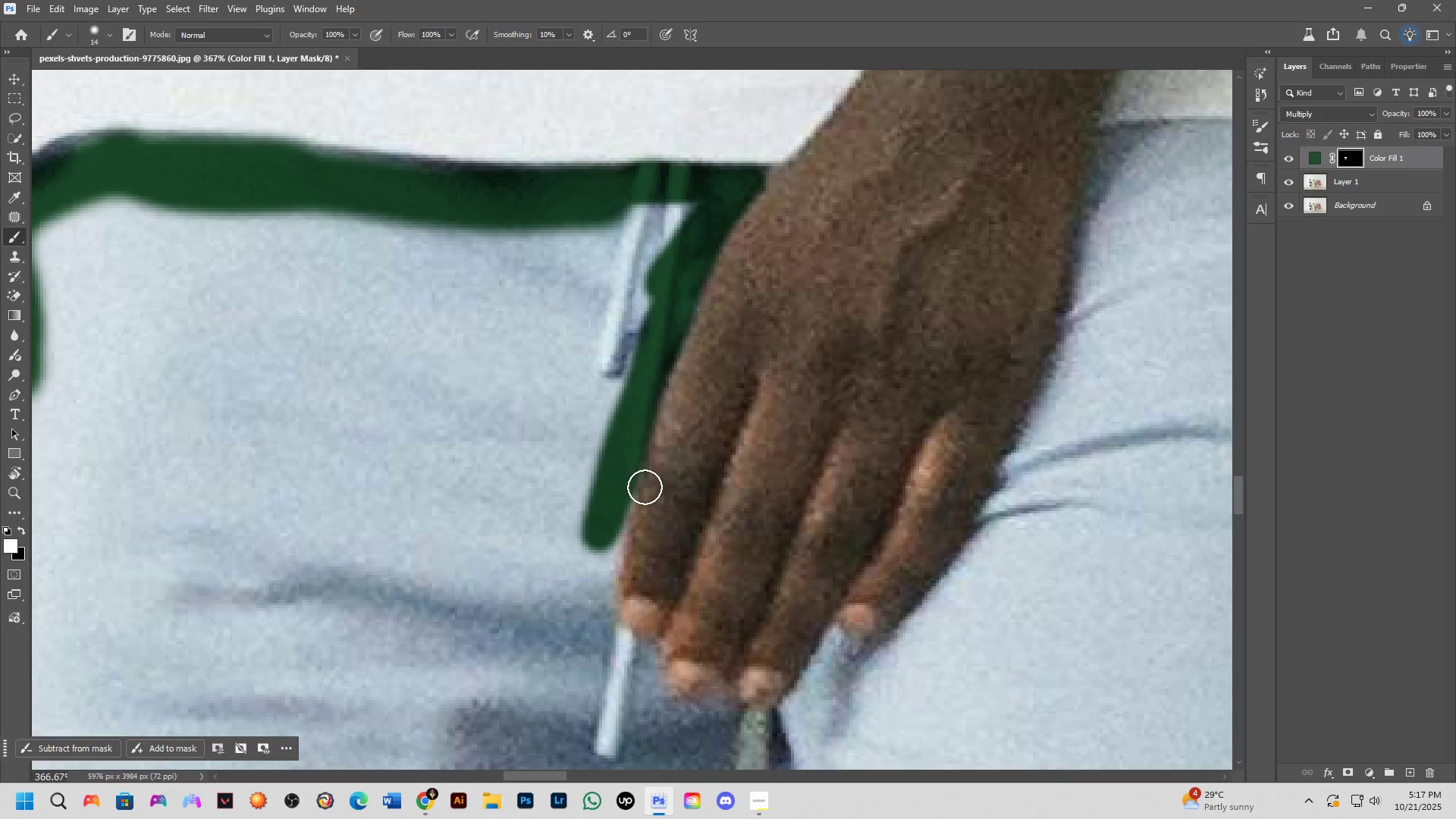 
hold_key(key=Space, duration=0.47)
 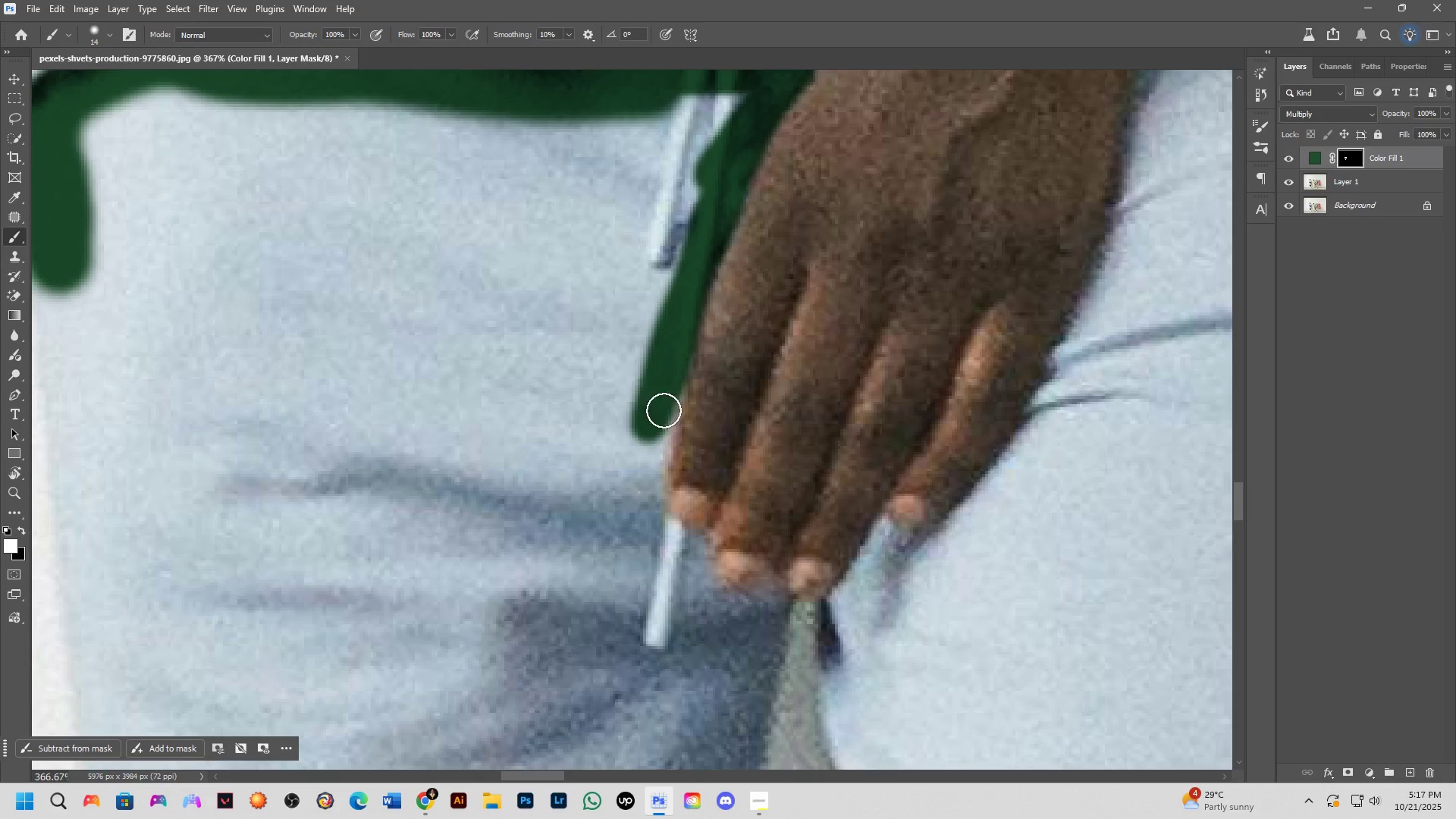 
left_click_drag(start_coordinate=[641, 497], to_coordinate=[690, 388])
 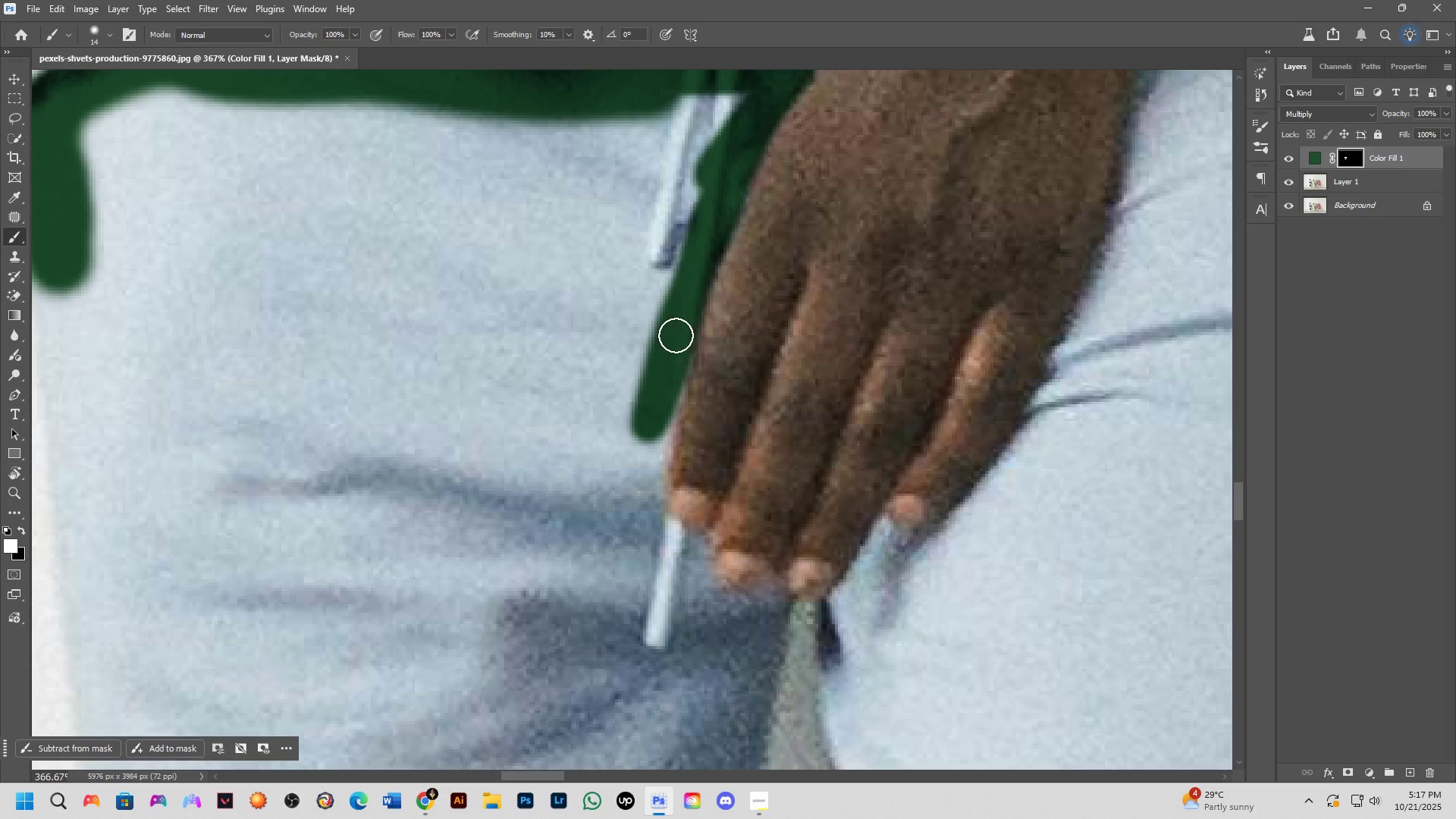 
left_click_drag(start_coordinate=[676, 335], to_coordinate=[692, 610])
 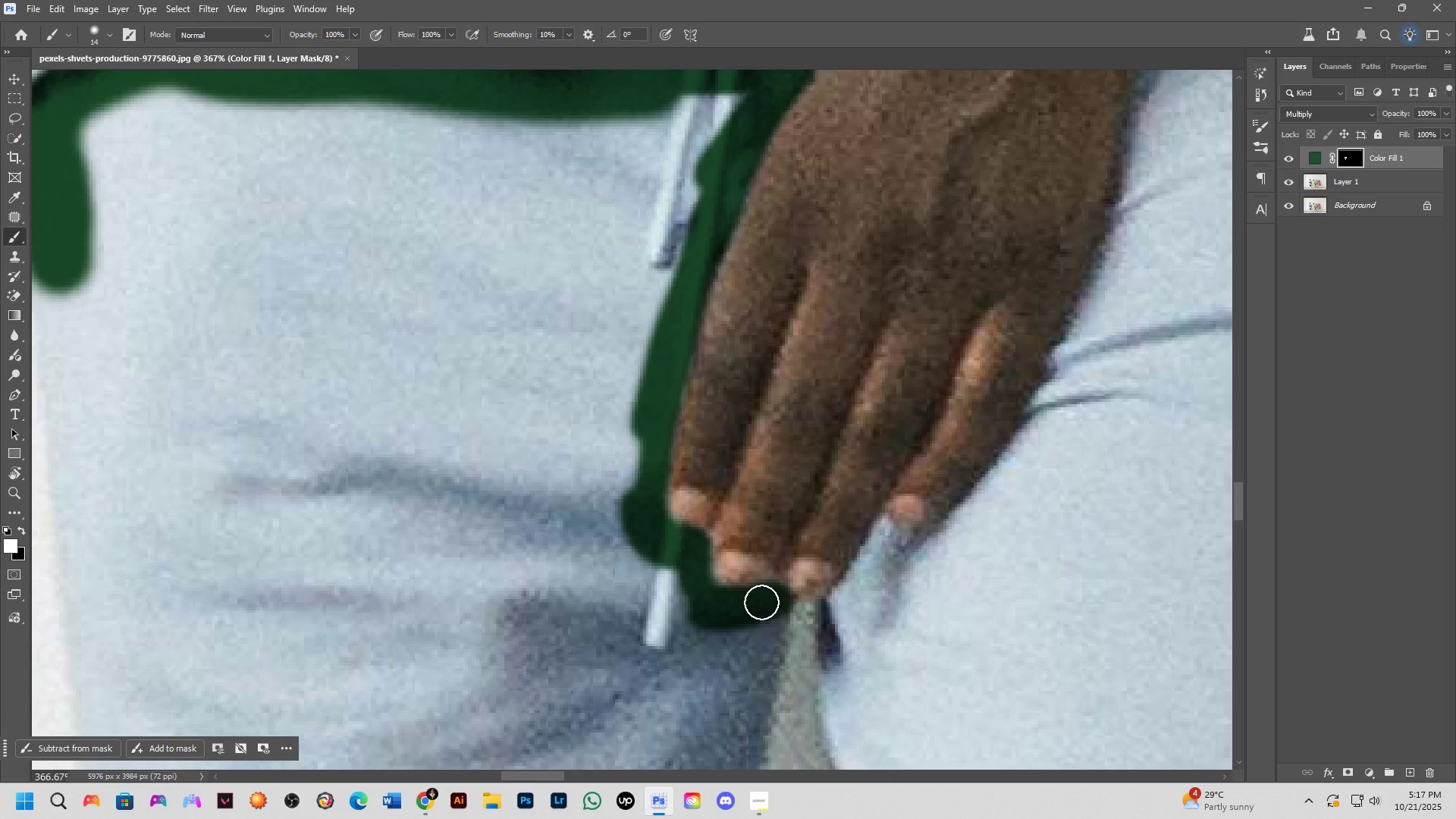 
left_click_drag(start_coordinate=[771, 607], to_coordinate=[896, 515])
 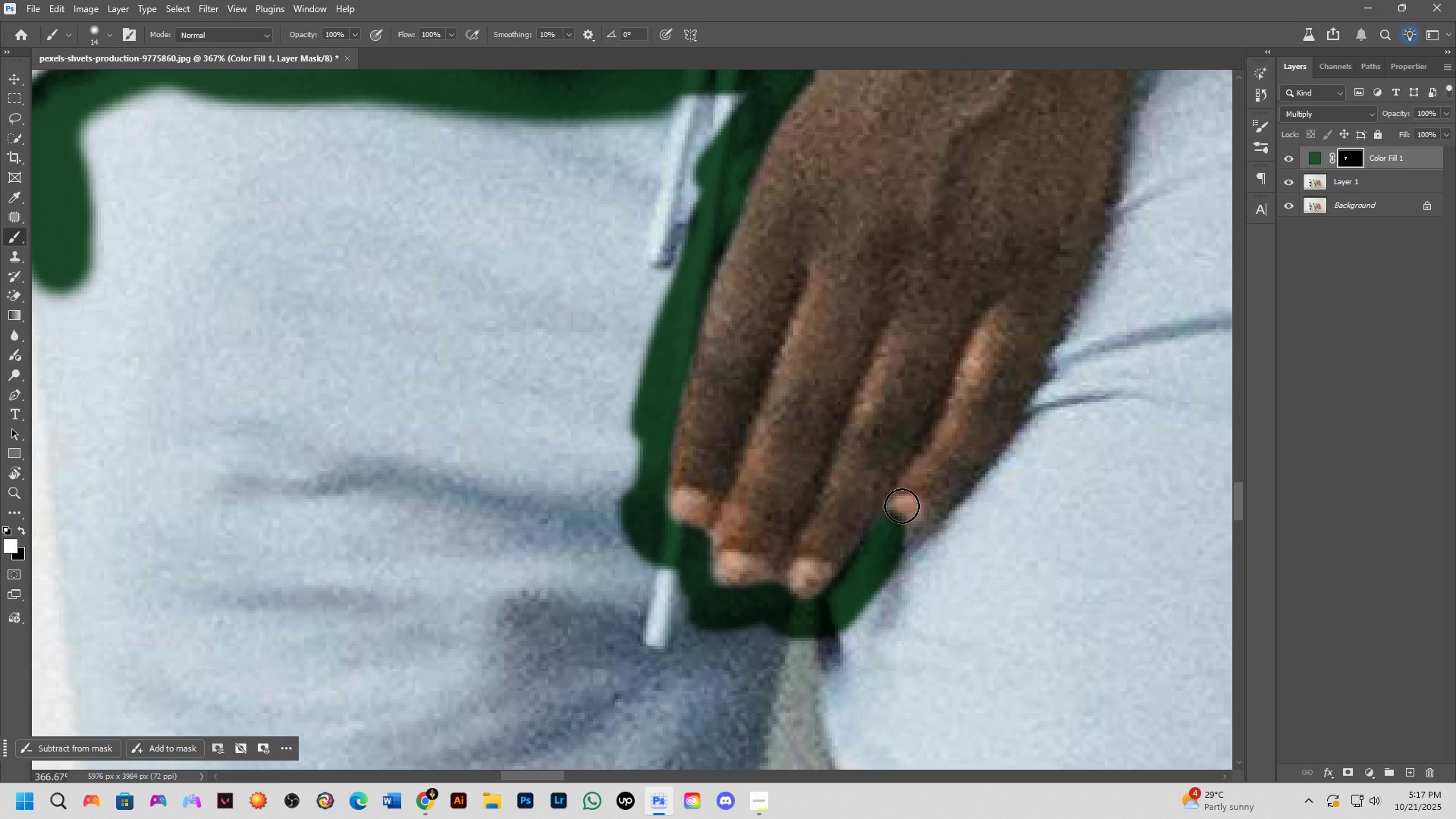 
type(xx)
 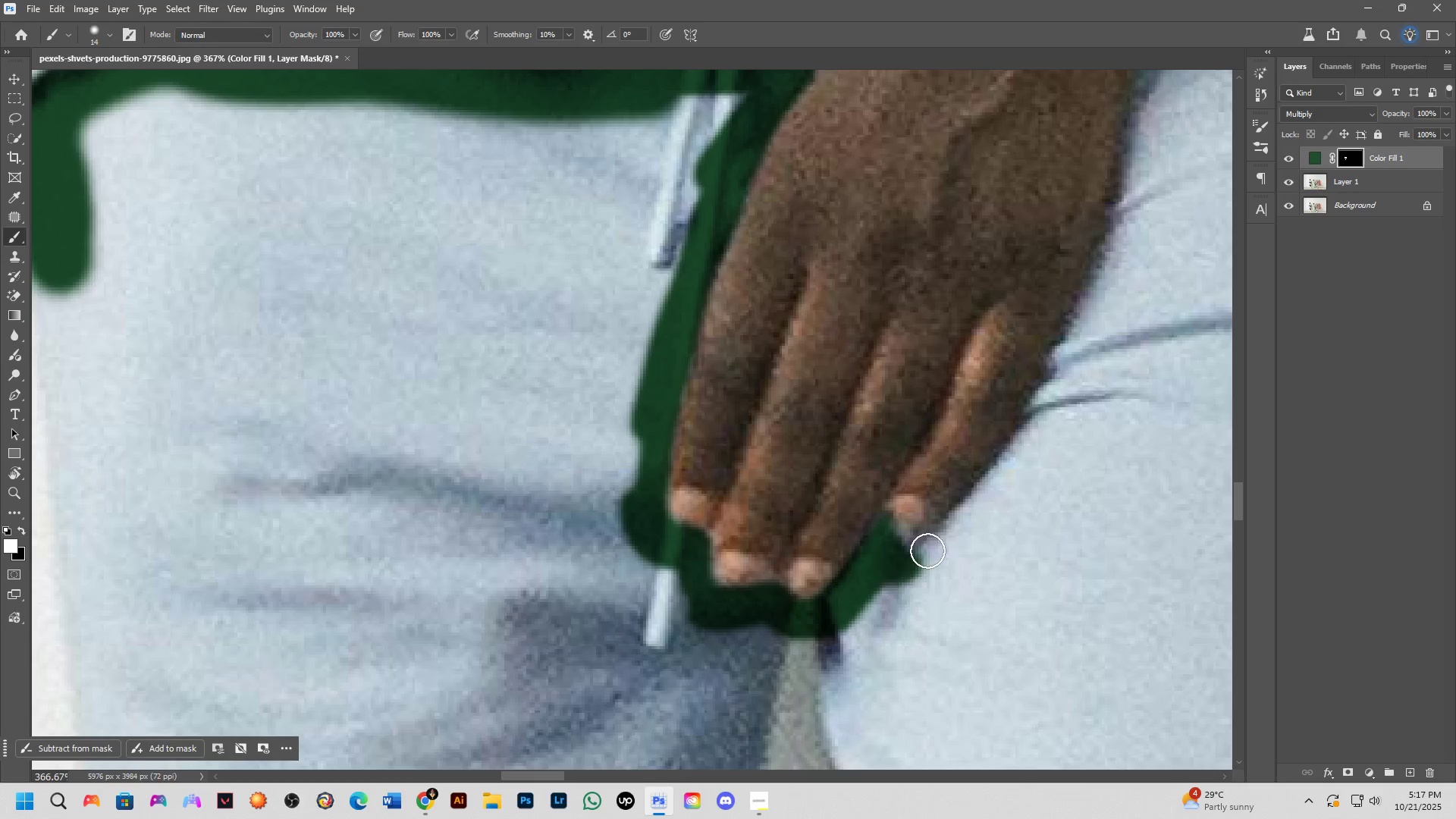 
left_click_drag(start_coordinate=[908, 496], to_coordinate=[912, 528])
 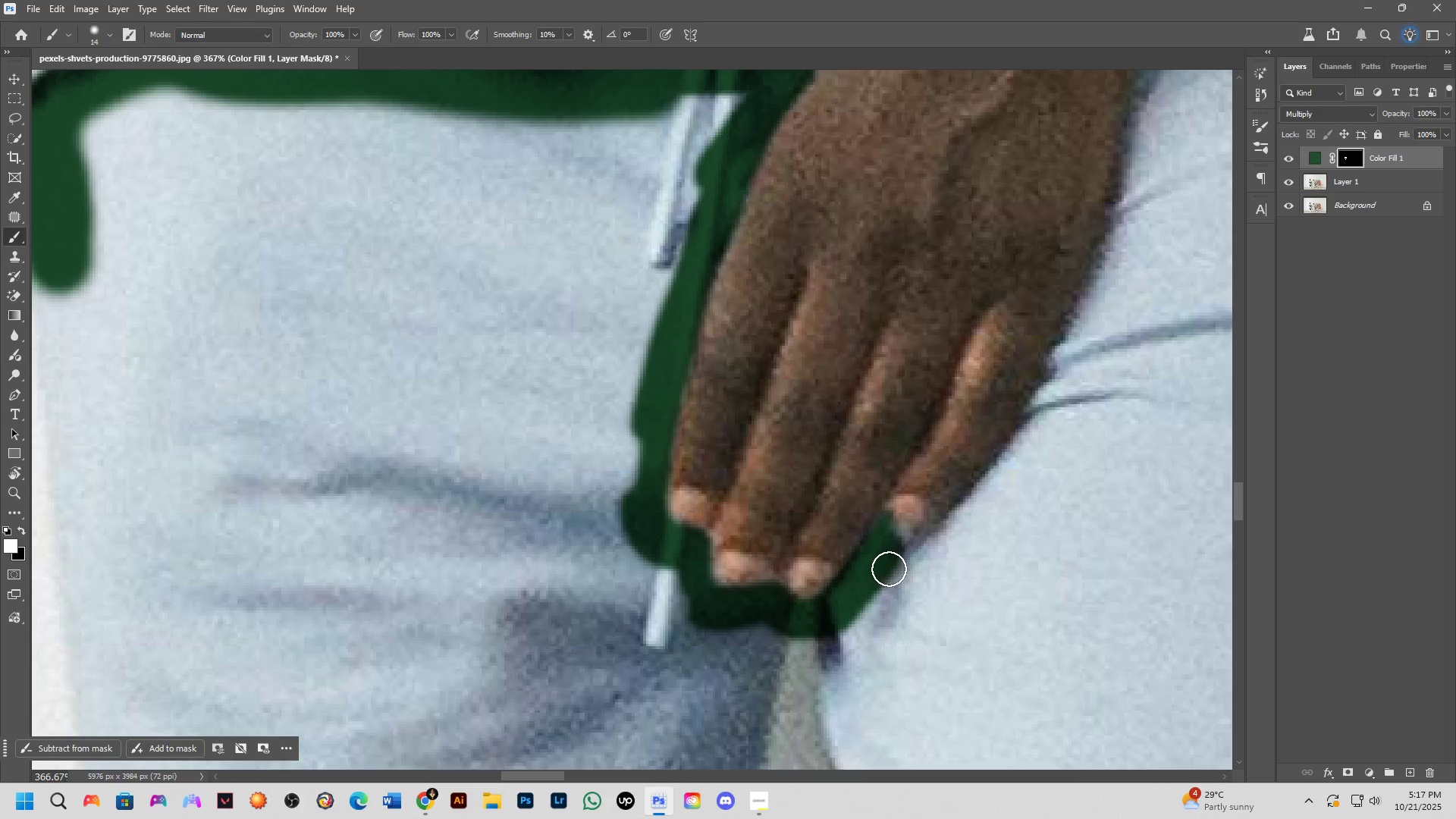 
left_click_drag(start_coordinate=[889, 569], to_coordinate=[956, 541])
 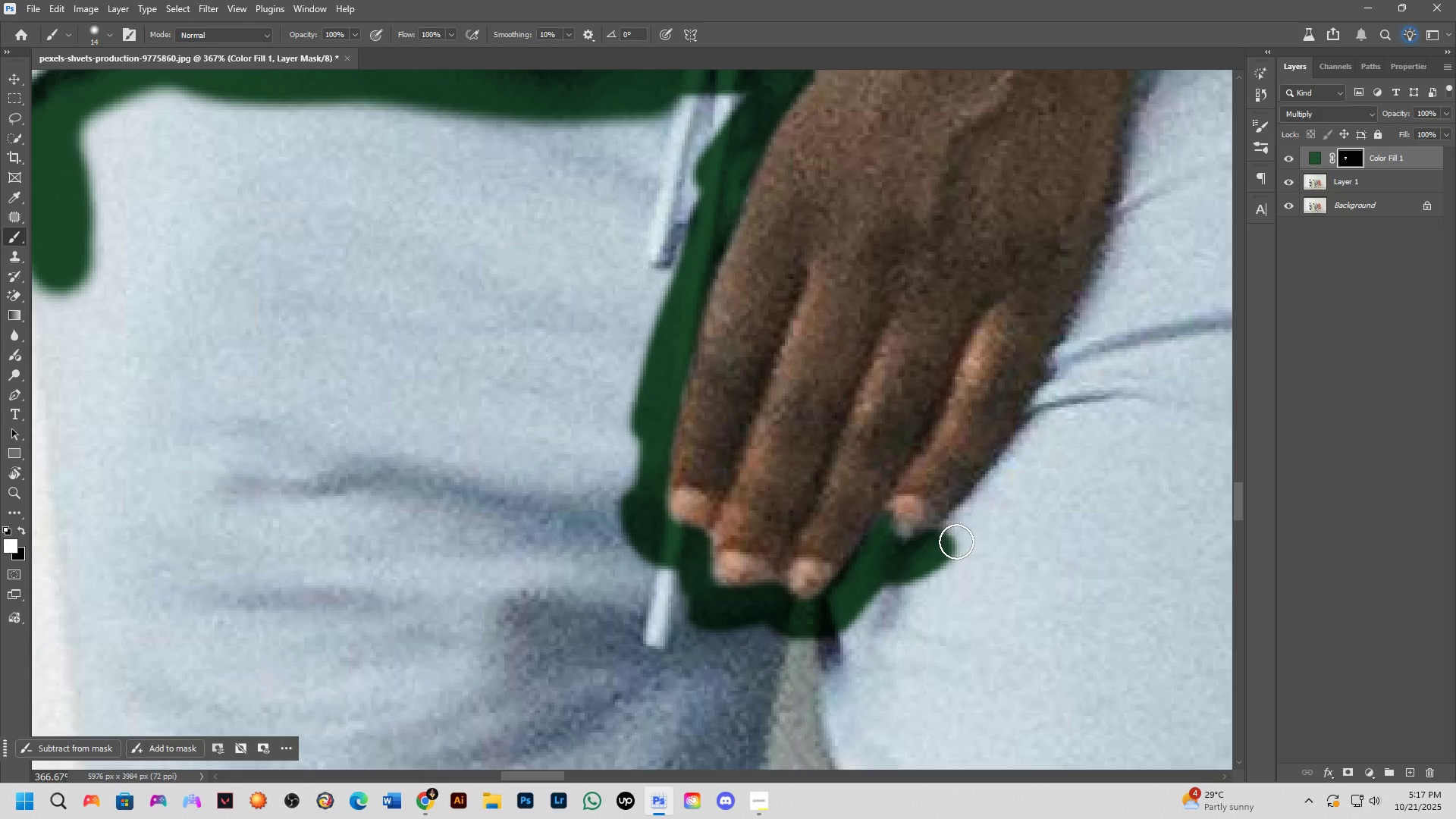 
hold_key(key=Space, duration=0.47)
 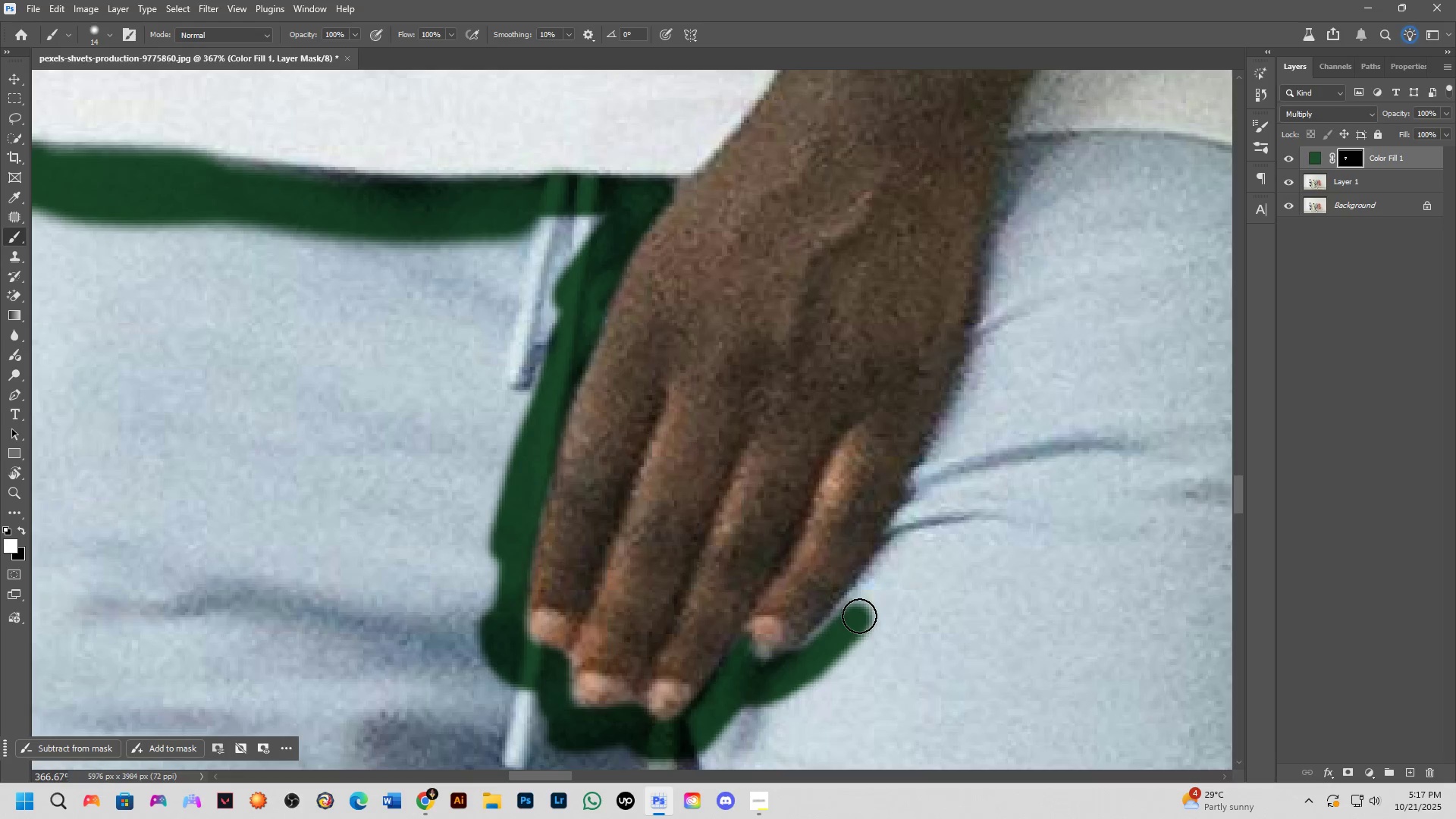 
left_click_drag(start_coordinate=[954, 543], to_coordinate=[813, 664])
 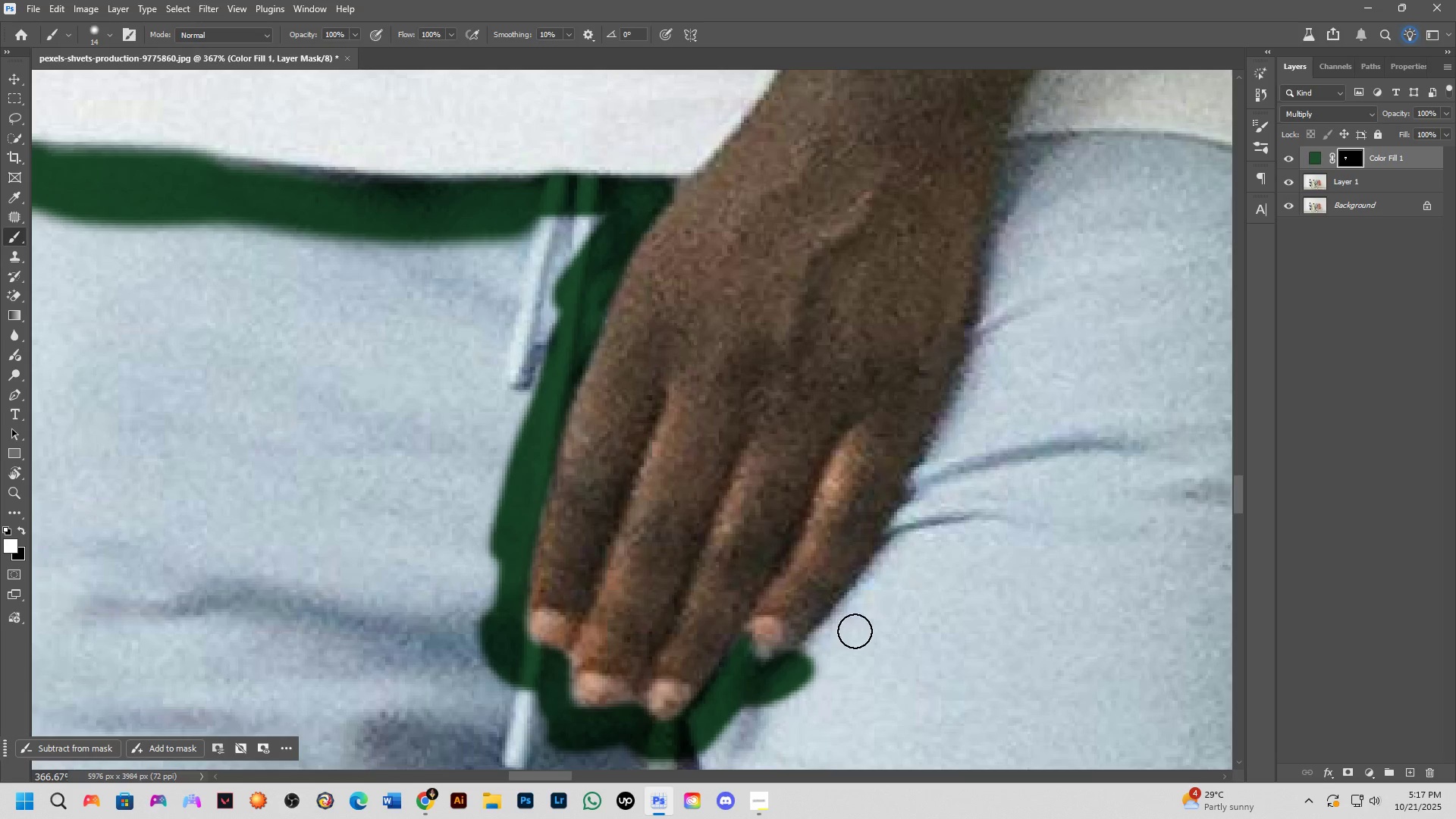 
hold_key(key=ShiftLeft, duration=0.46)
left_click([859, 616])
 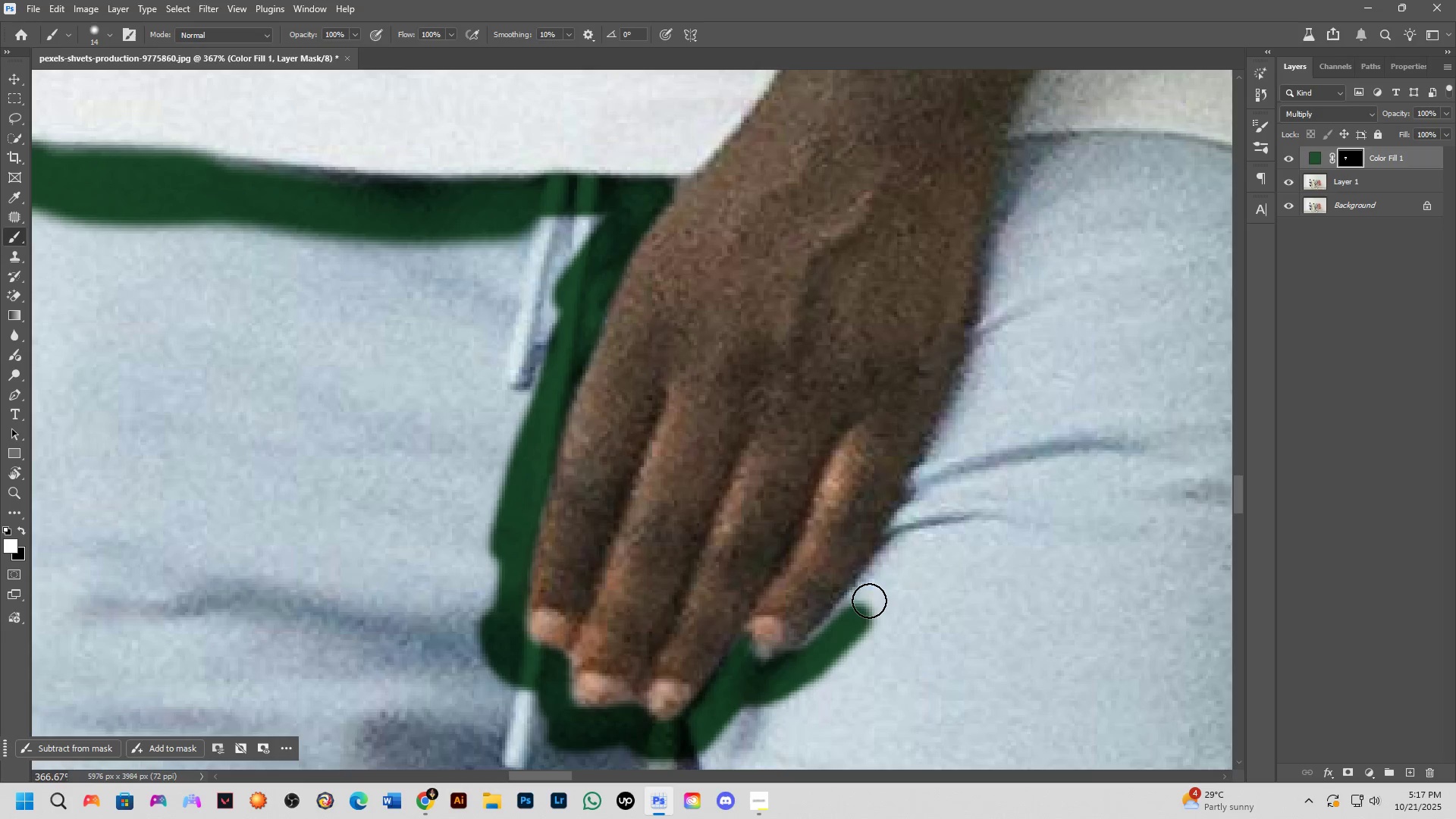 
left_click_drag(start_coordinate=[869, 601], to_coordinate=[913, 504])
 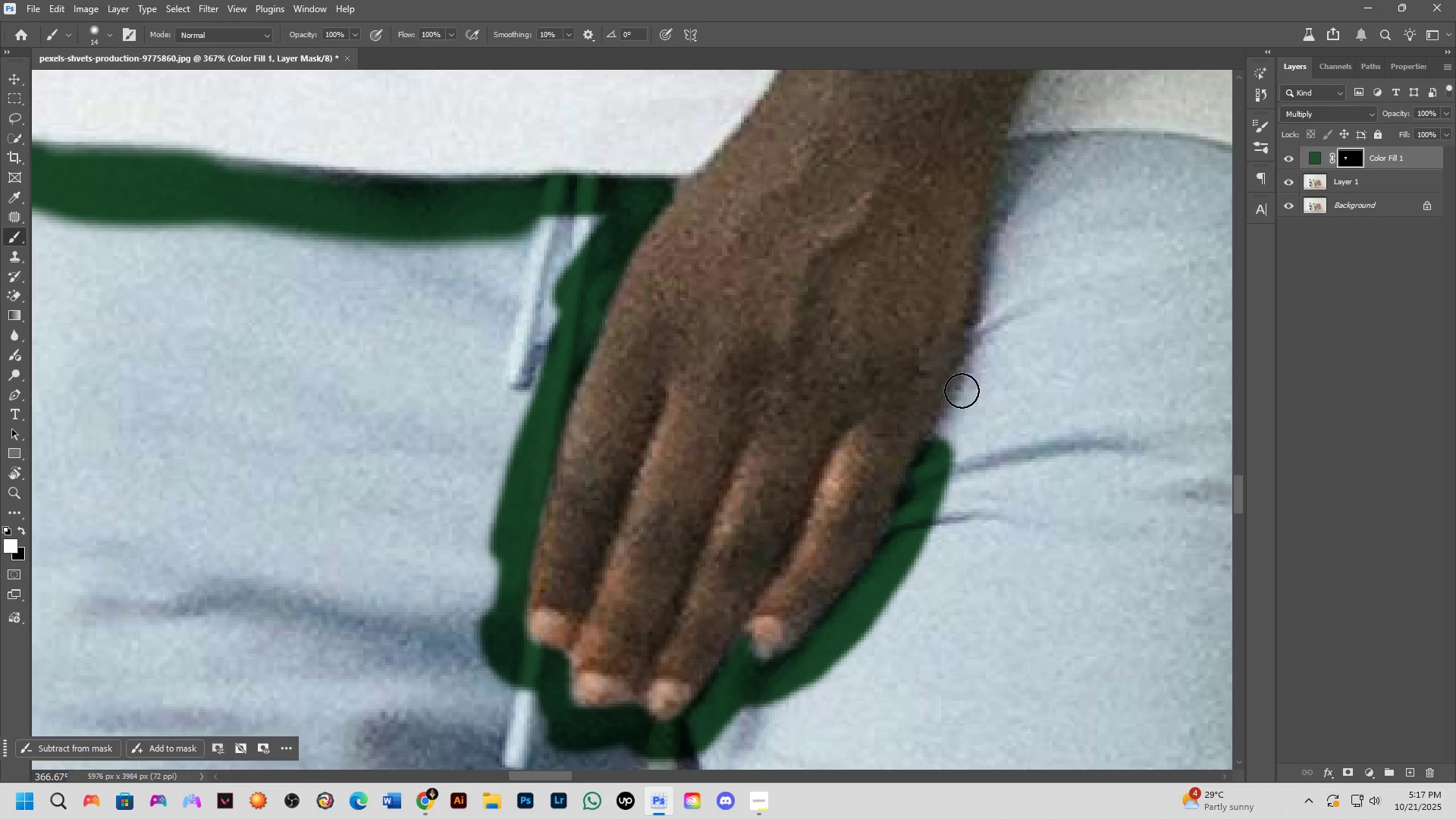 
hold_key(key=ShiftLeft, duration=0.47)
left_click([971, 378])
 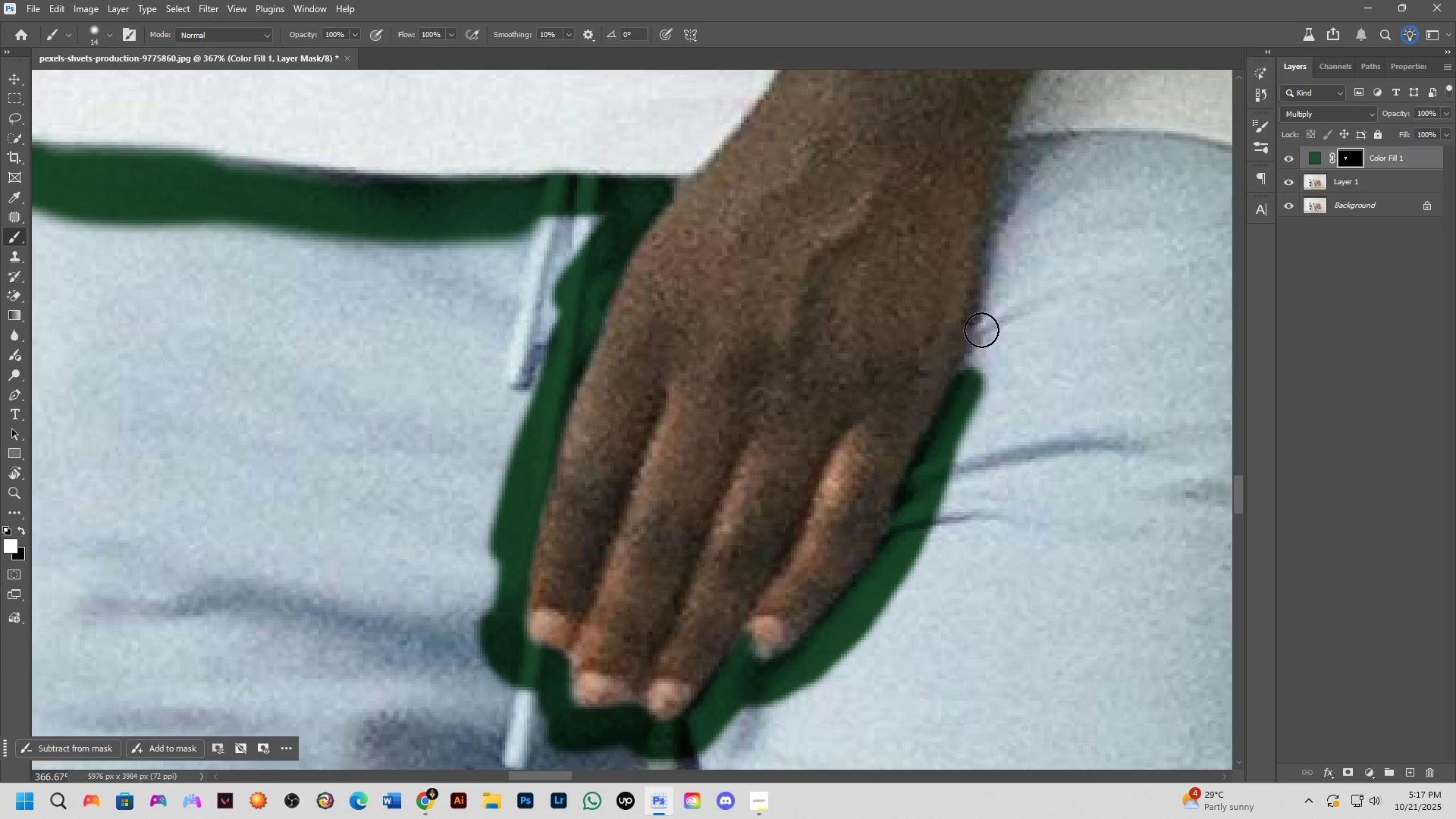 
hold_key(key=ShiftLeft, duration=0.37)
left_click([987, 321])
 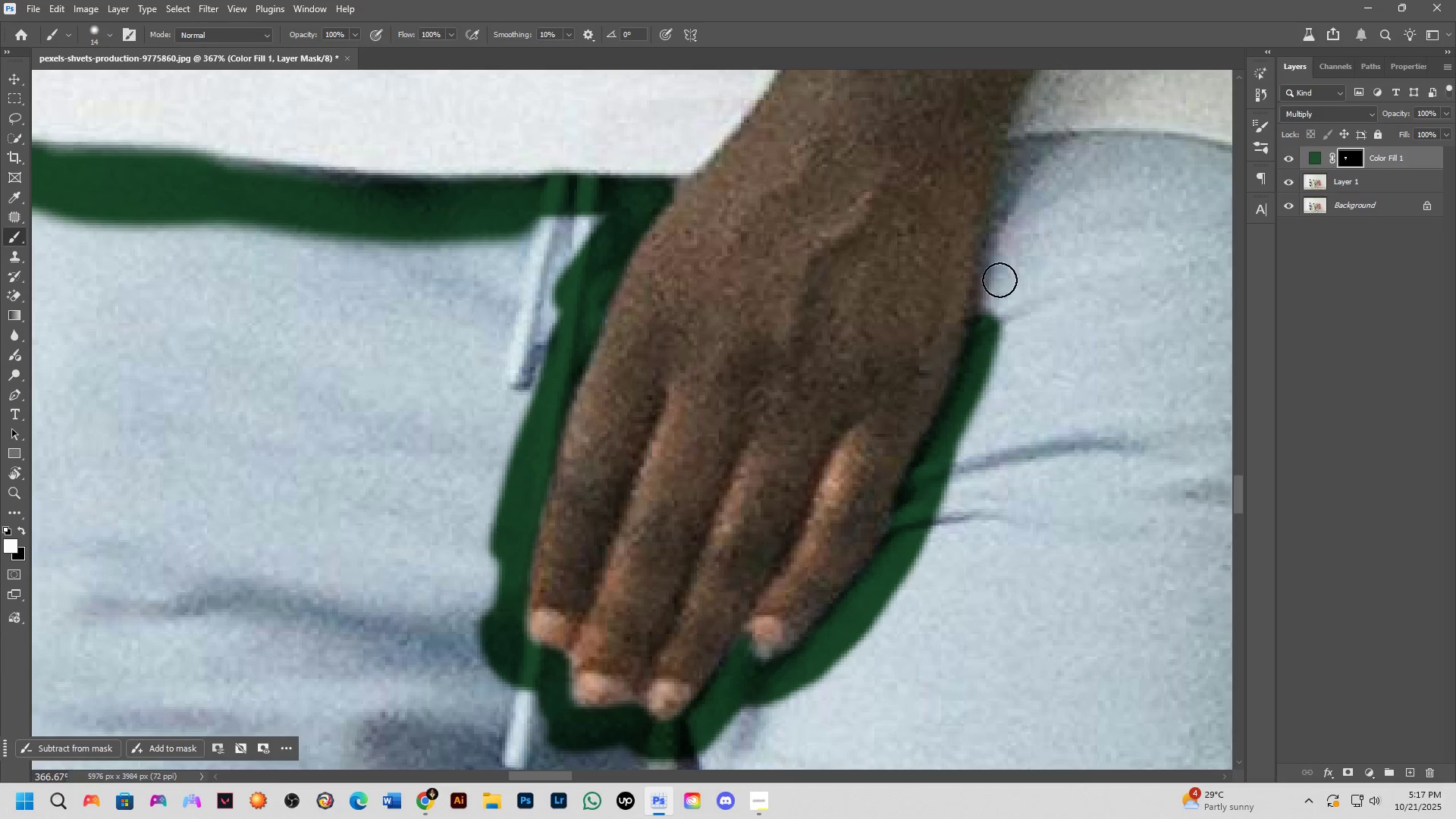 
hold_key(key=ShiftLeft, duration=0.39)
double_click([999, 275])
 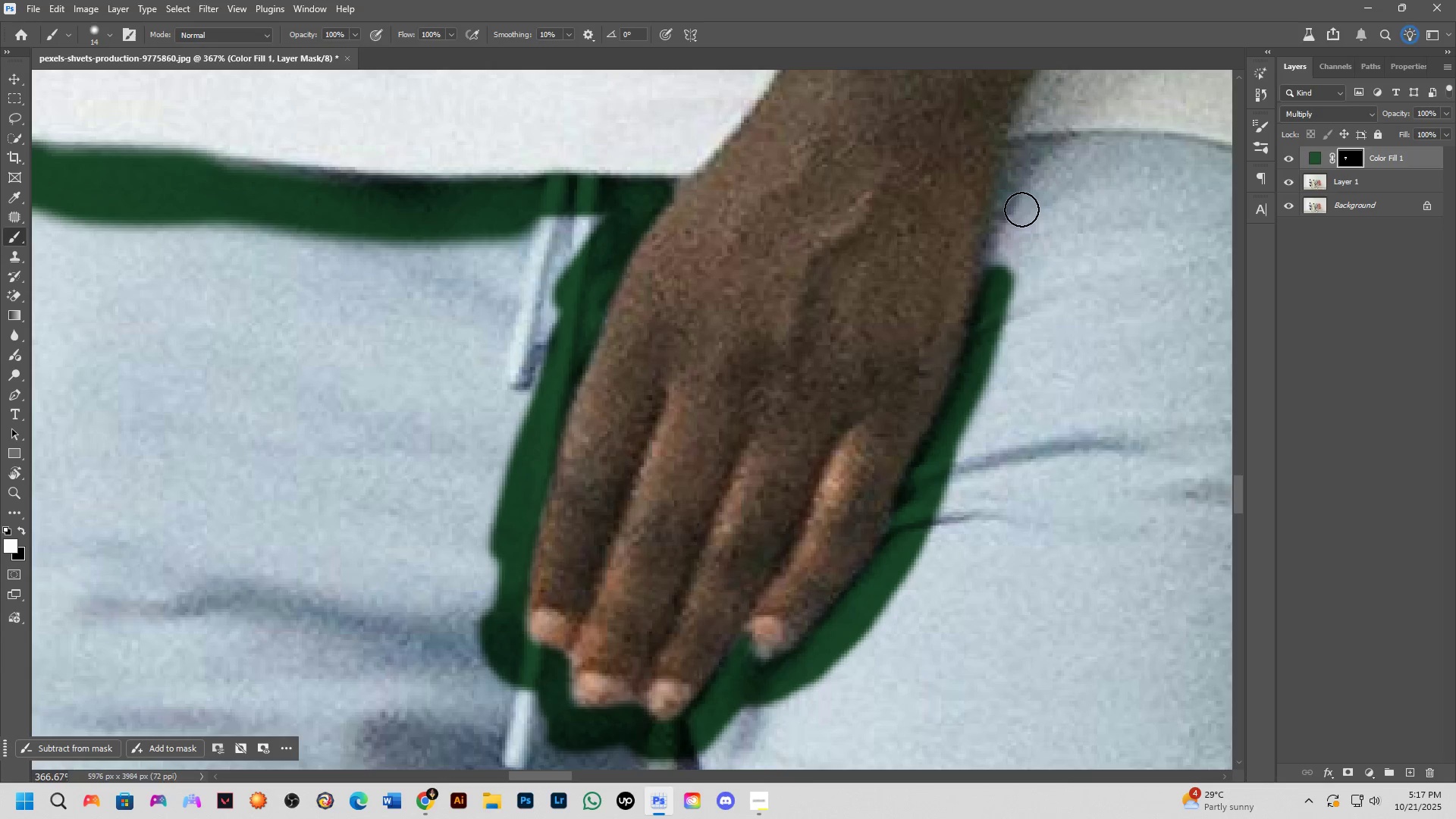 
hold_key(key=ShiftLeft, duration=0.43)
left_click([1019, 209])
 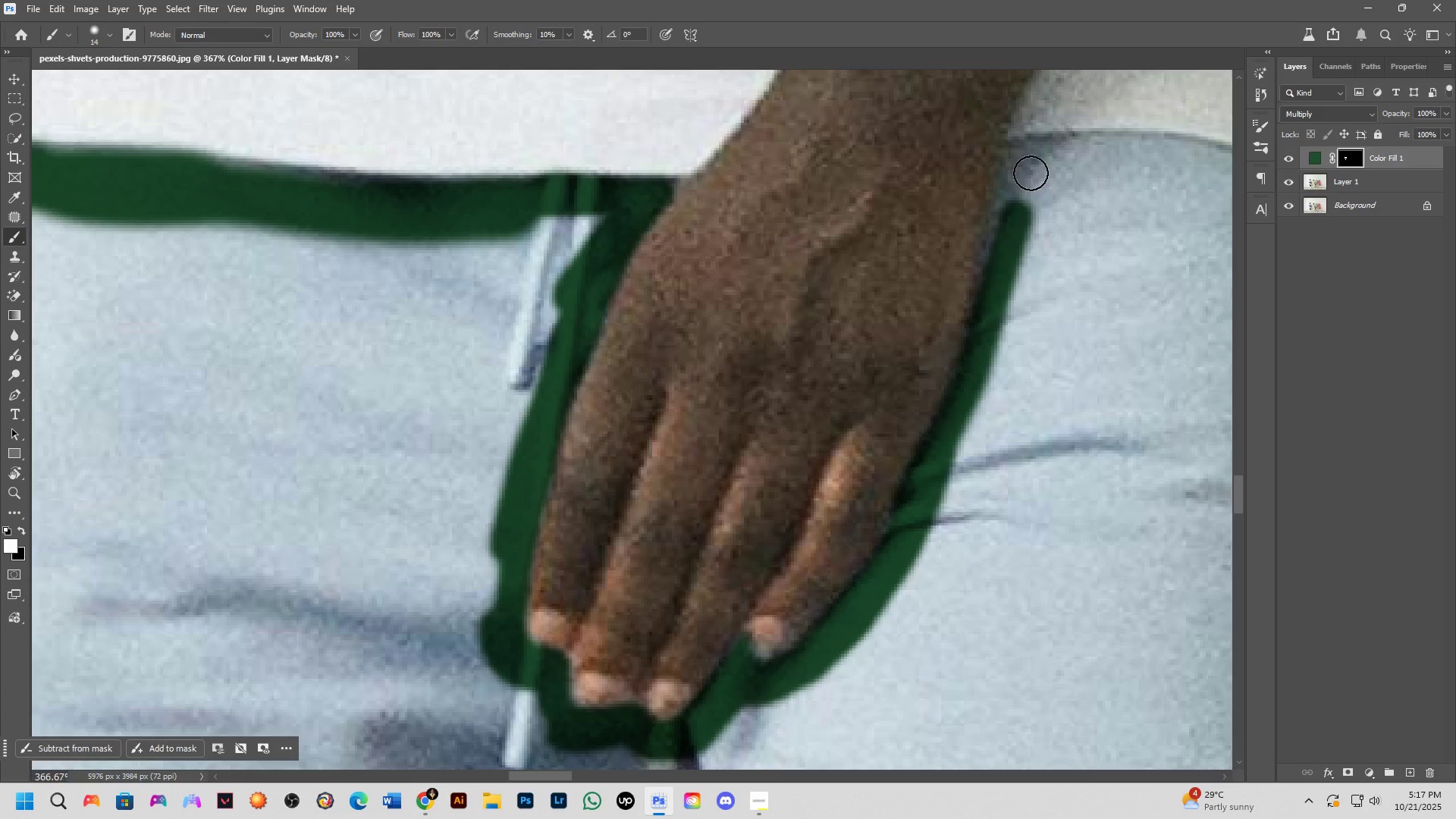 
hold_key(key=ShiftLeft, duration=0.35)
double_click([1030, 158])
 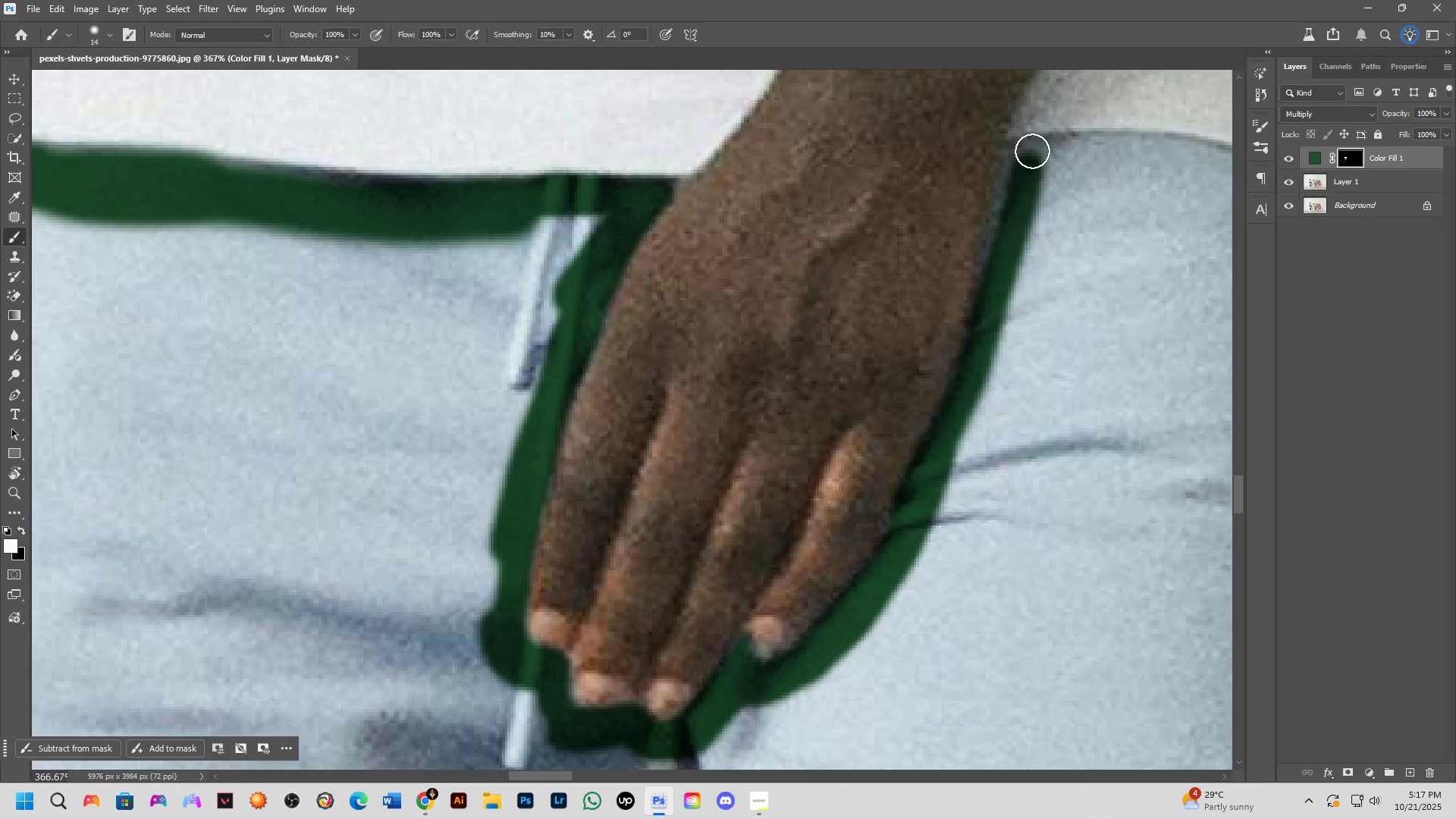 
key(Shift+ShiftLeft)
 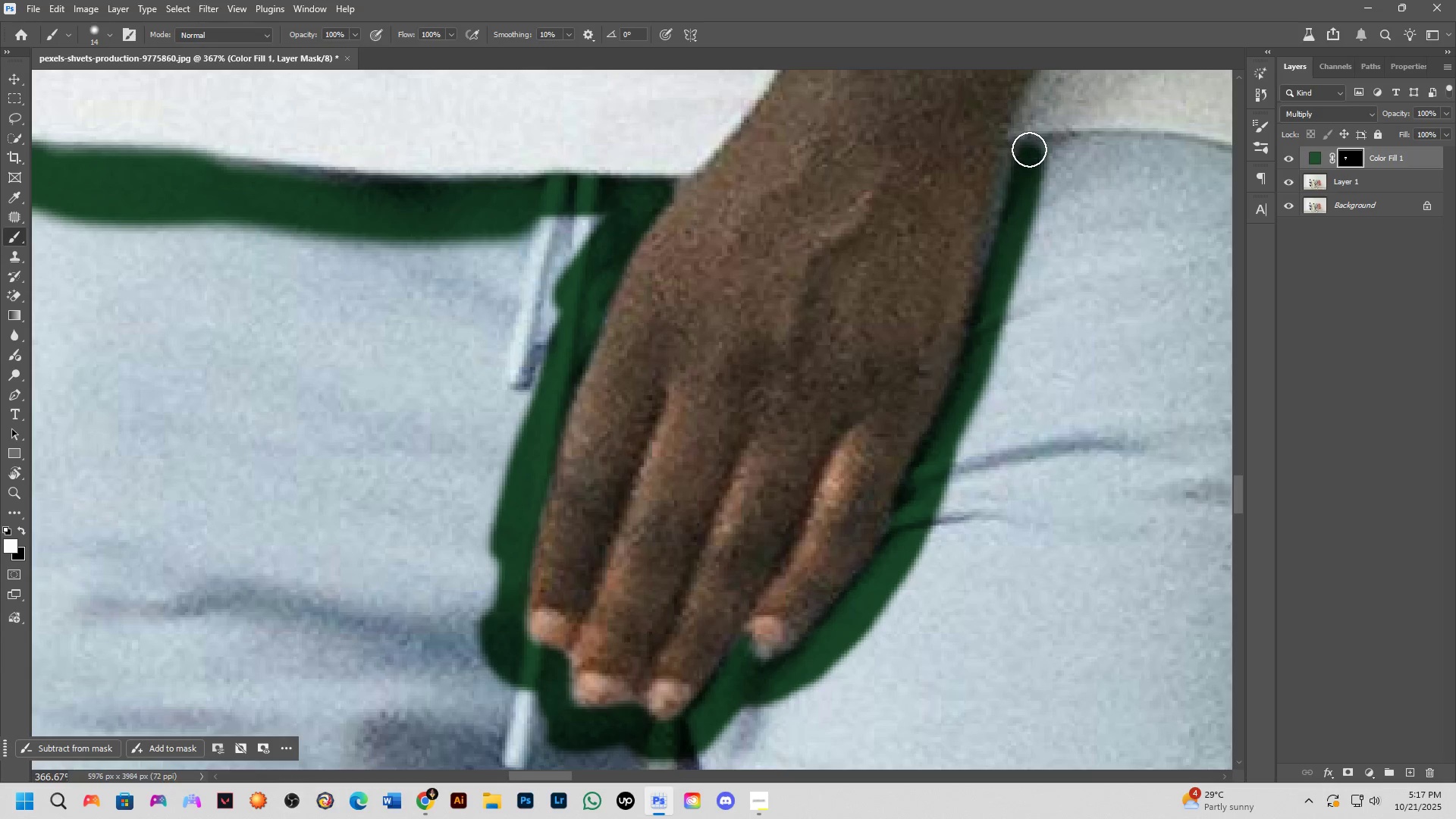 
left_click([1029, 149])
 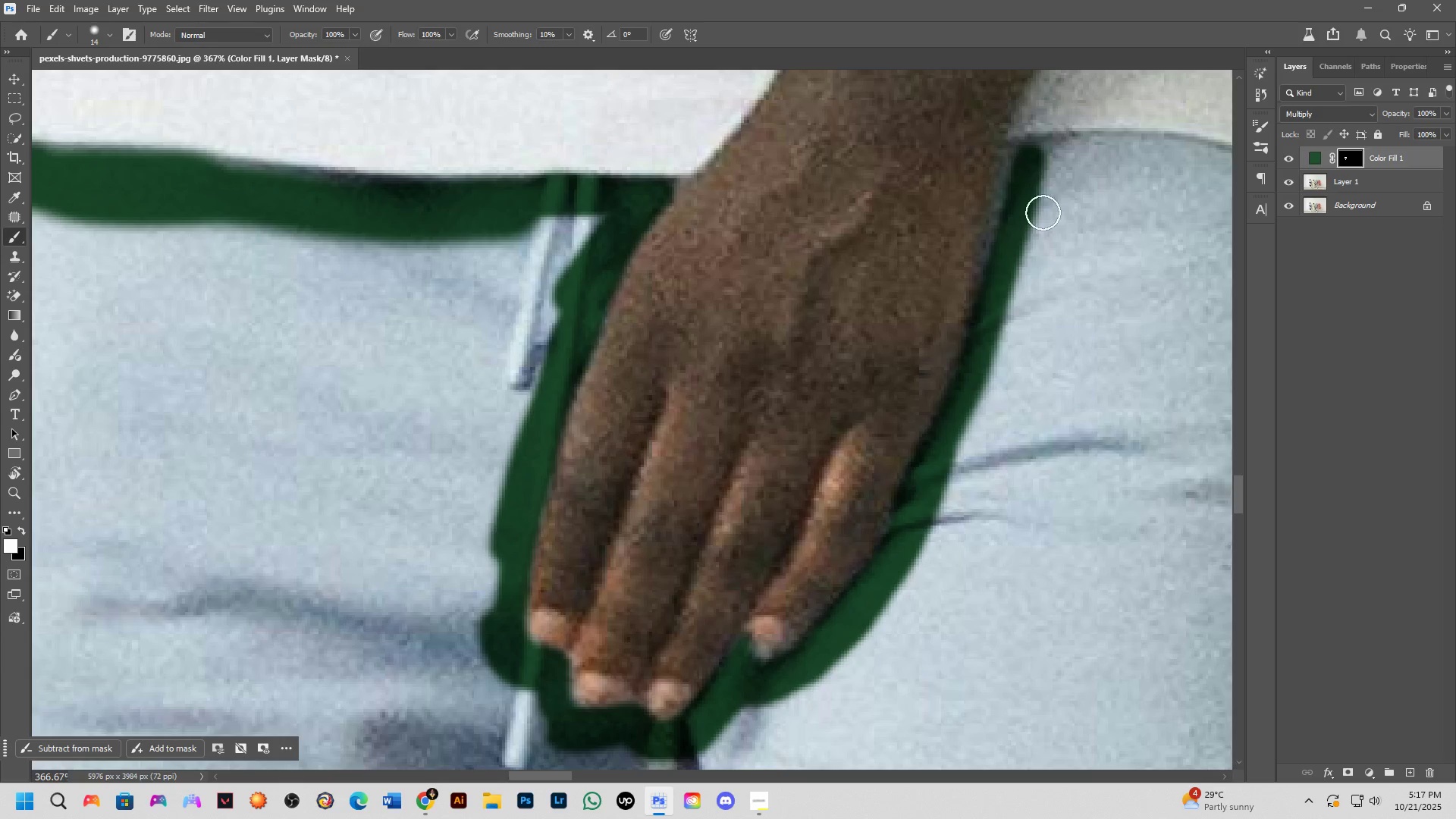 
hold_key(key=Space, duration=1.15)
 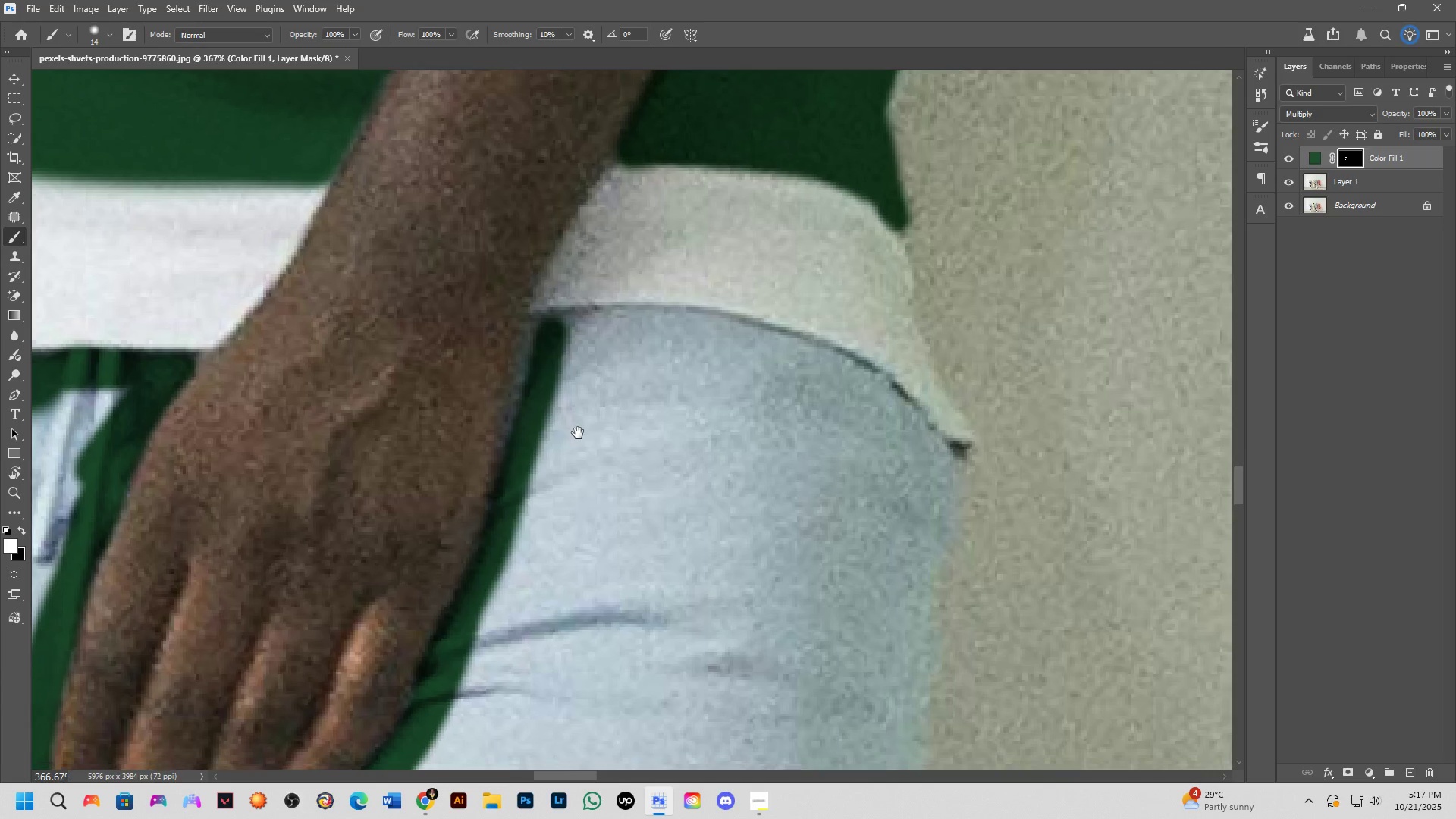 
left_click_drag(start_coordinate=[1057, 234], to_coordinate=[607, 466])
 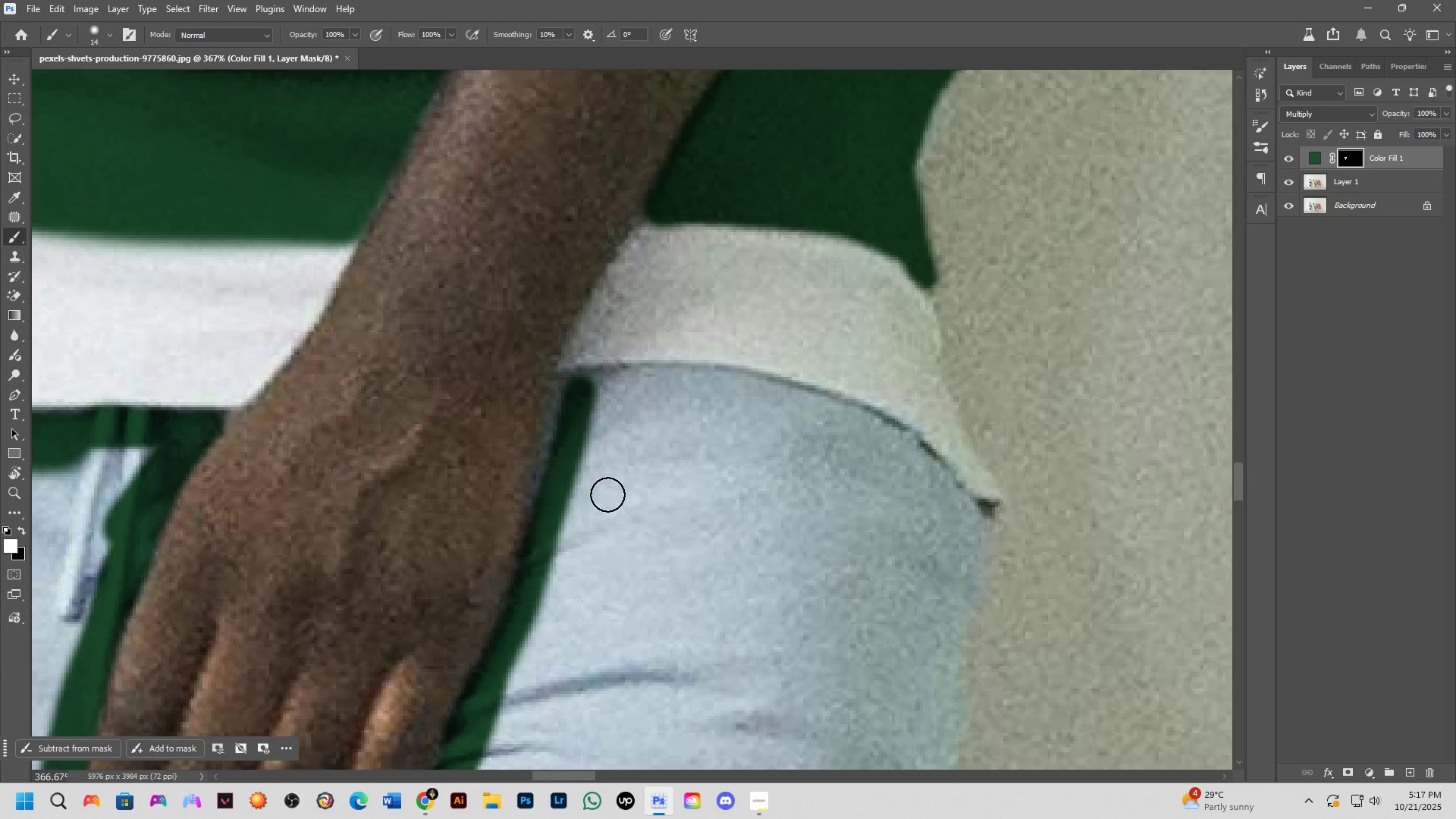 
hold_key(key=Space, duration=1.07)
 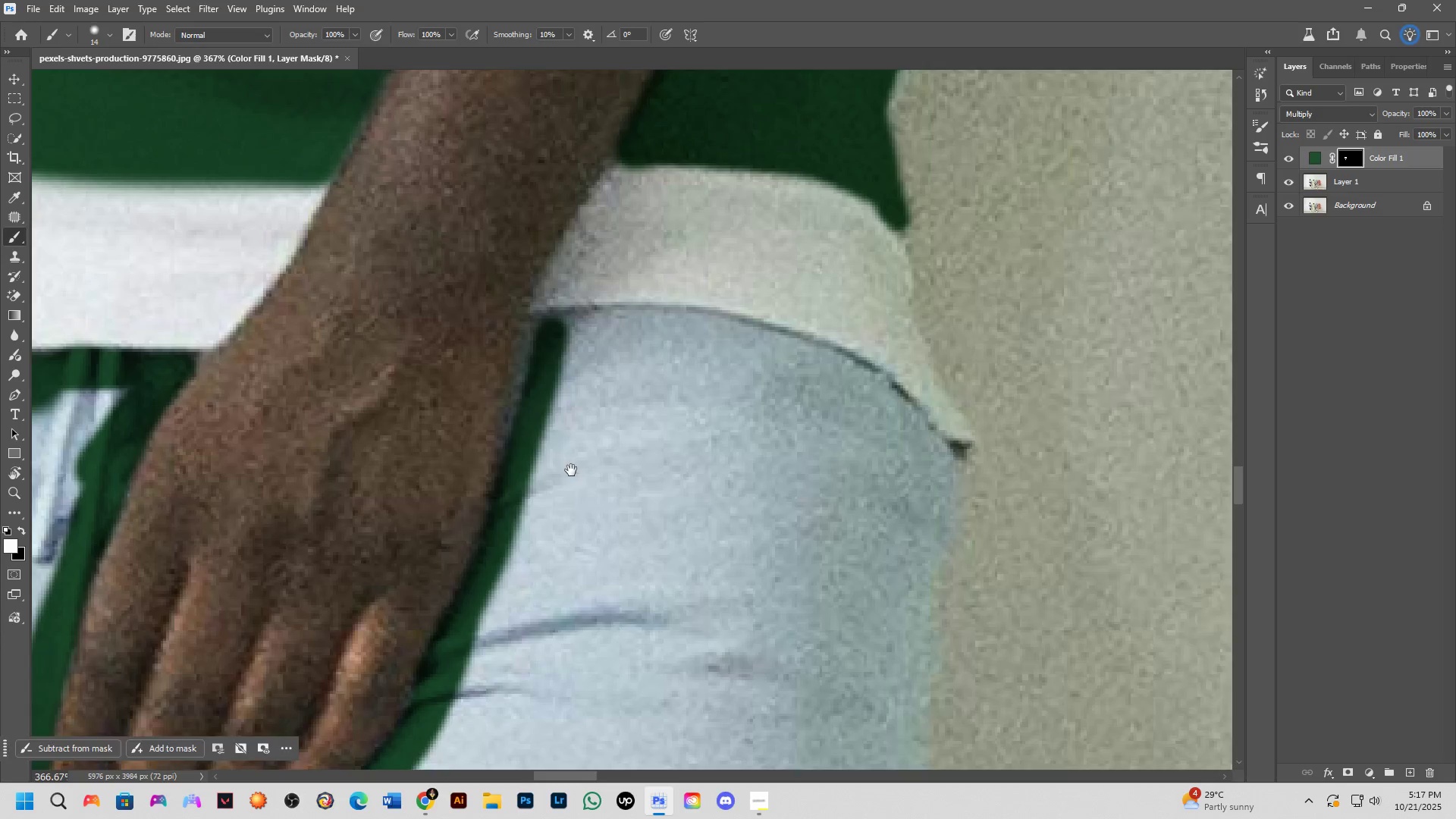 
left_click_drag(start_coordinate=[606, 491], to_coordinate=[578, 433])
 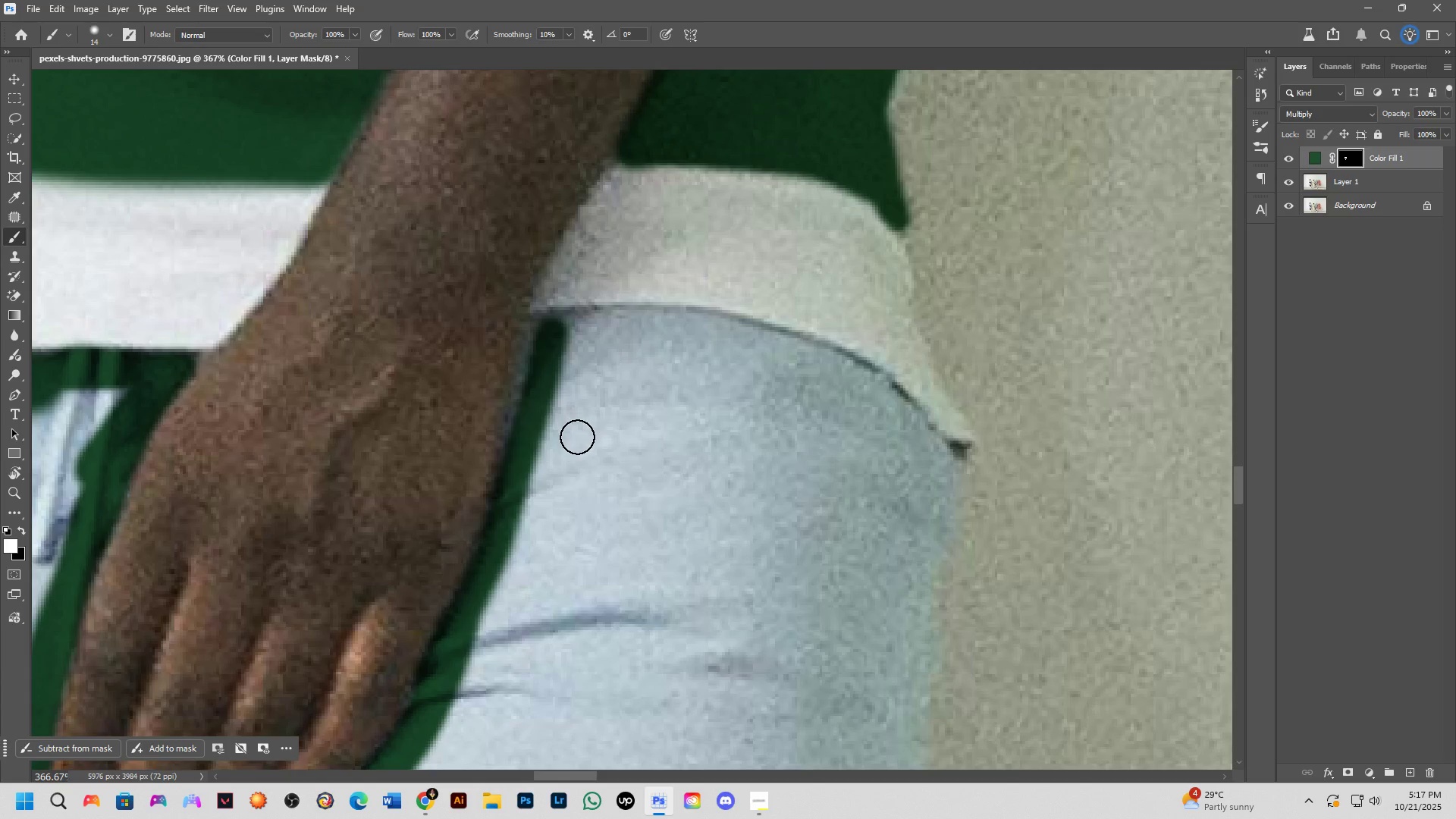 
hold_key(key=Space, duration=1.34)
 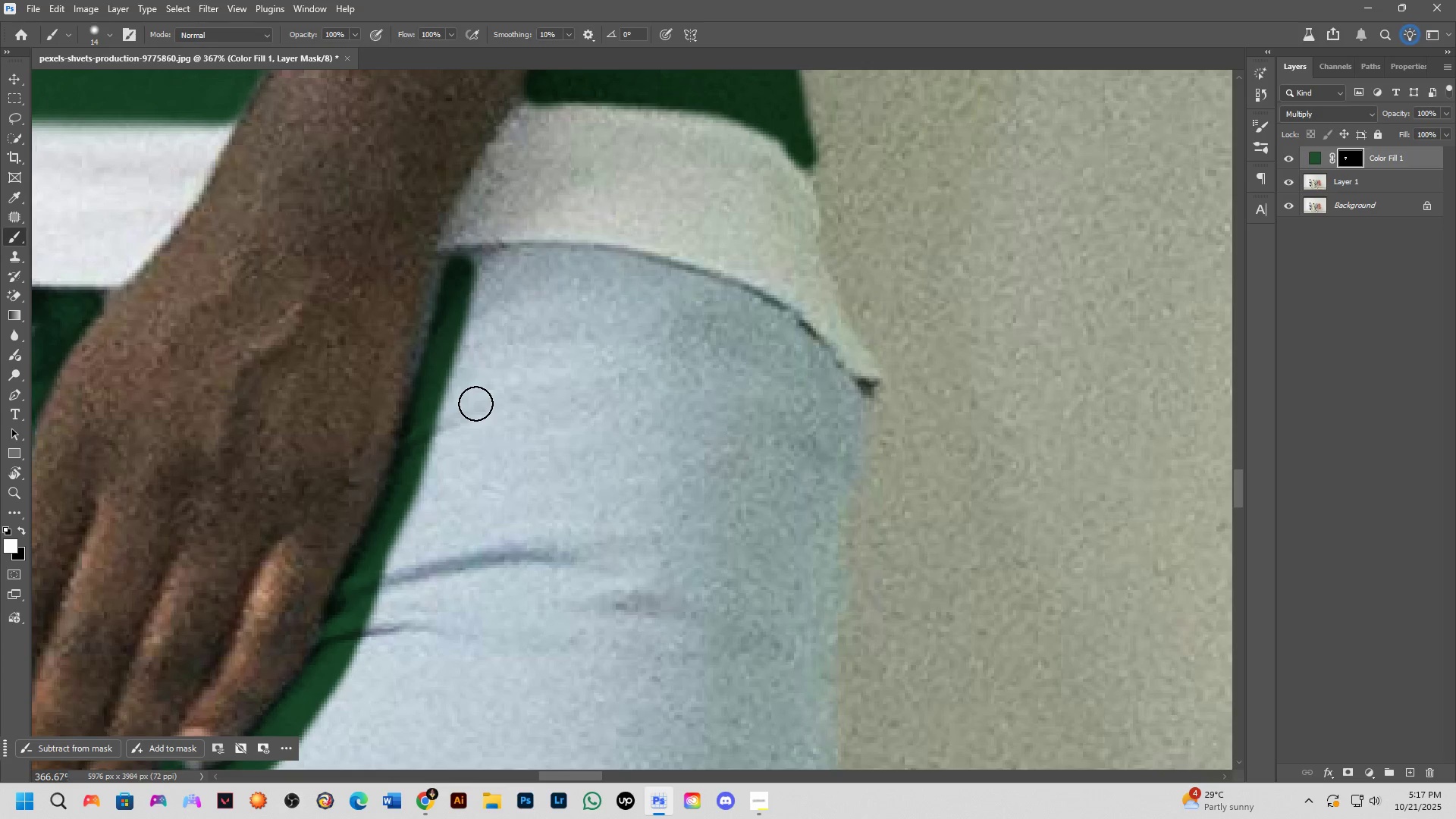 
left_click_drag(start_coordinate=[570, 471], to_coordinate=[478, 409])
 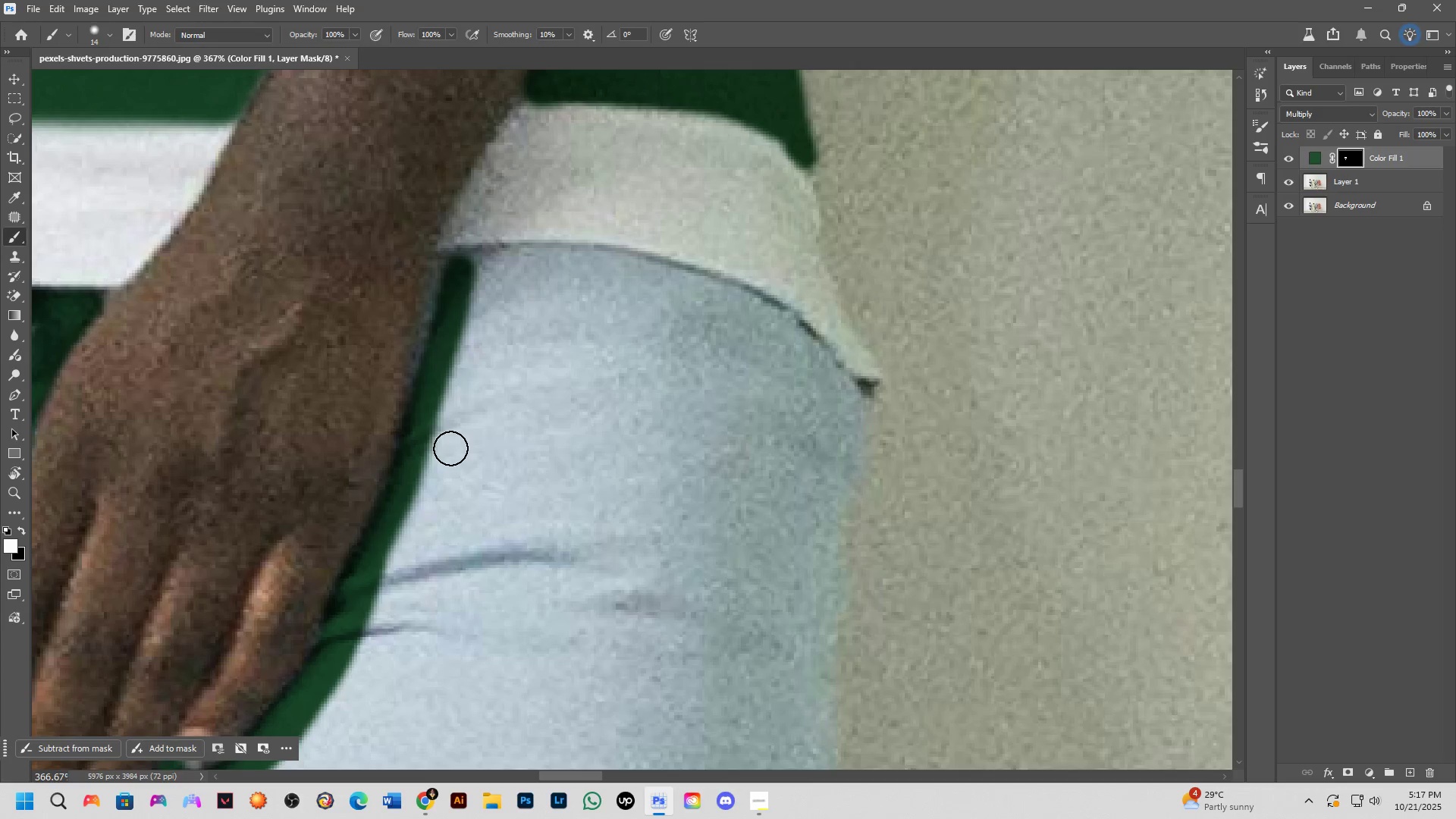 
scroll: coordinate [408, 391], scroll_direction: up, amount: 6.0
 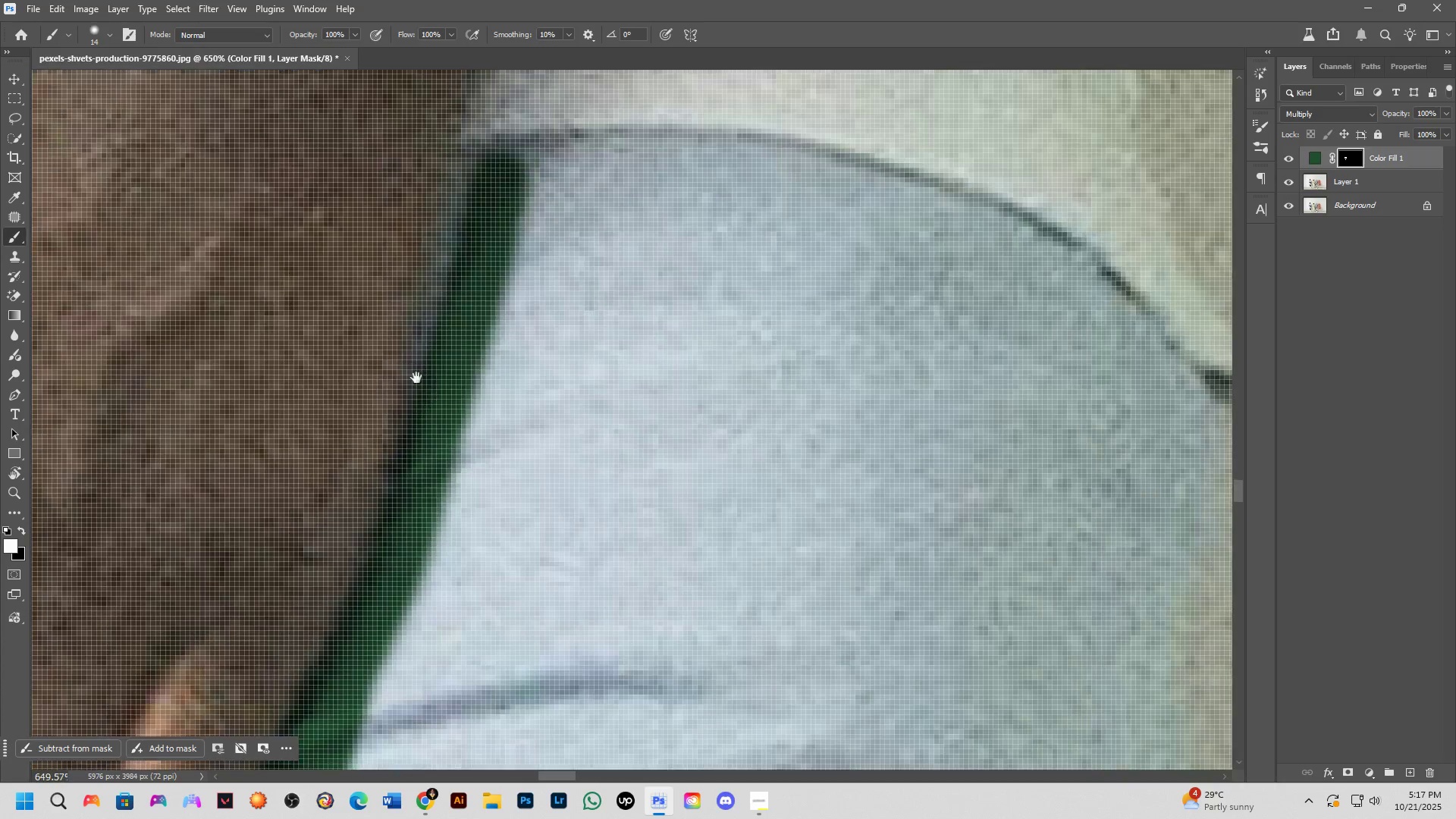 
hold_key(key=Space, duration=0.48)
 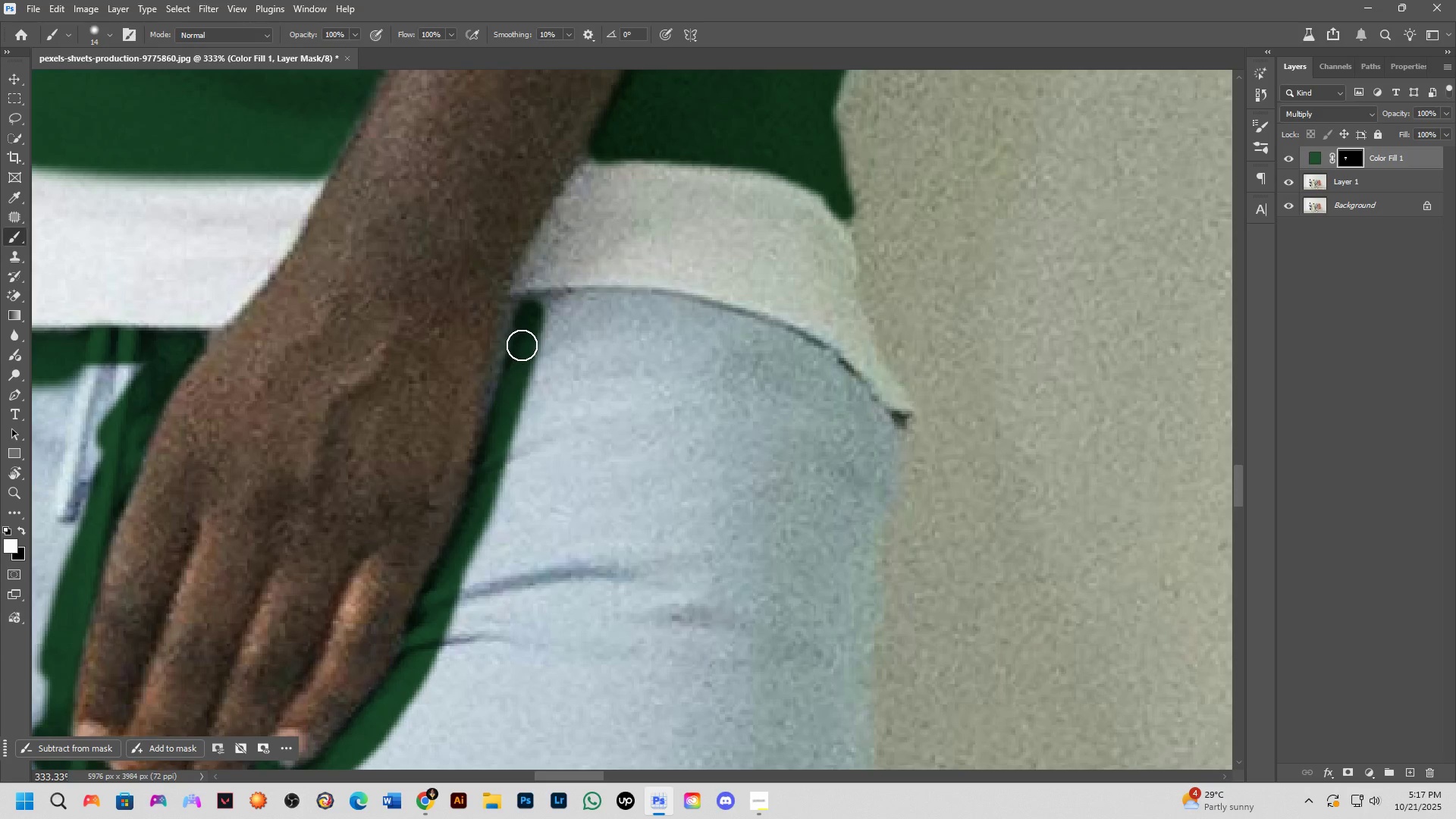 
left_click_drag(start_coordinate=[422, 385], to_coordinate=[467, 484])
 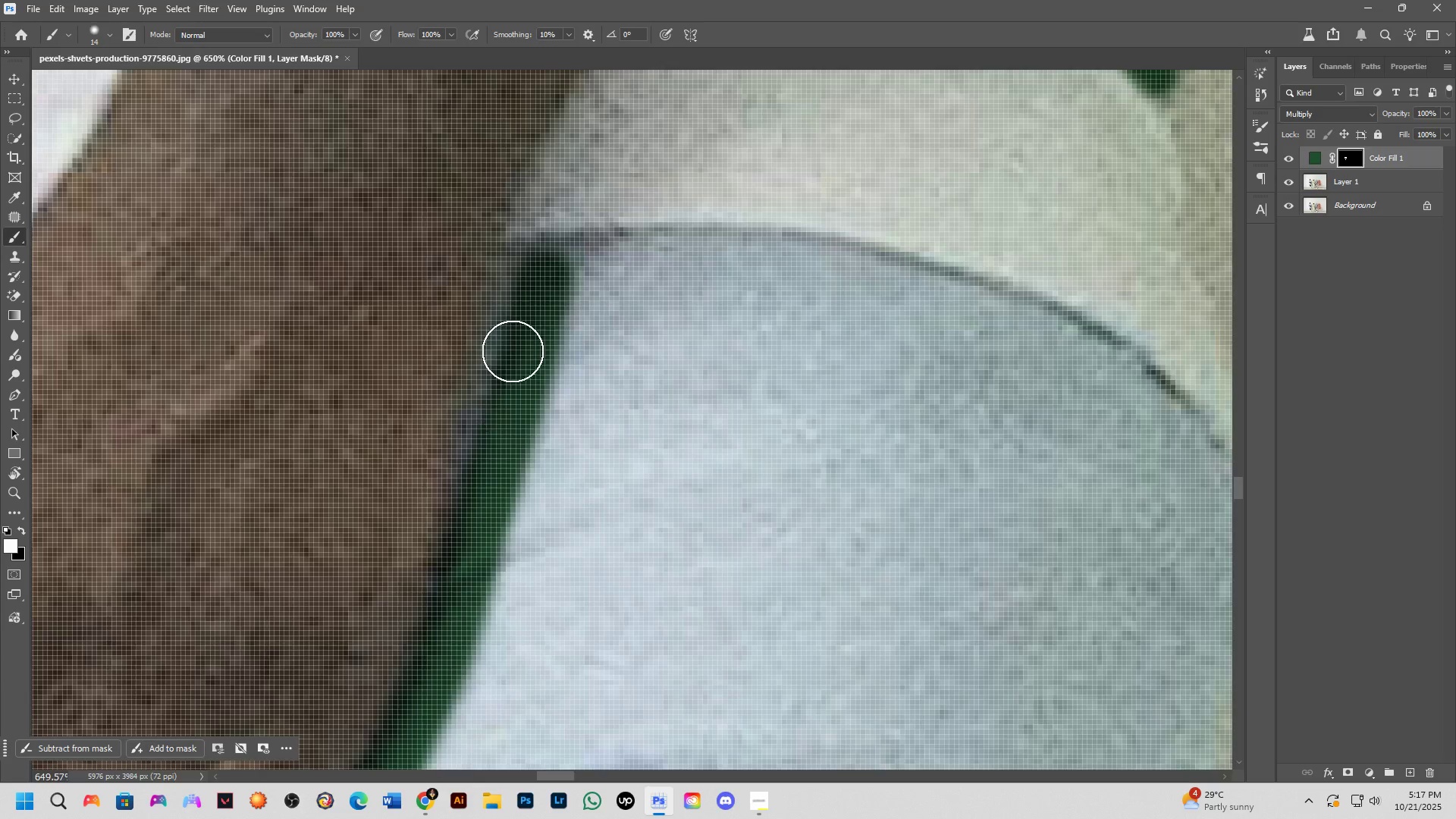 
scroll: coordinate [516, 350], scroll_direction: down, amount: 7.0
 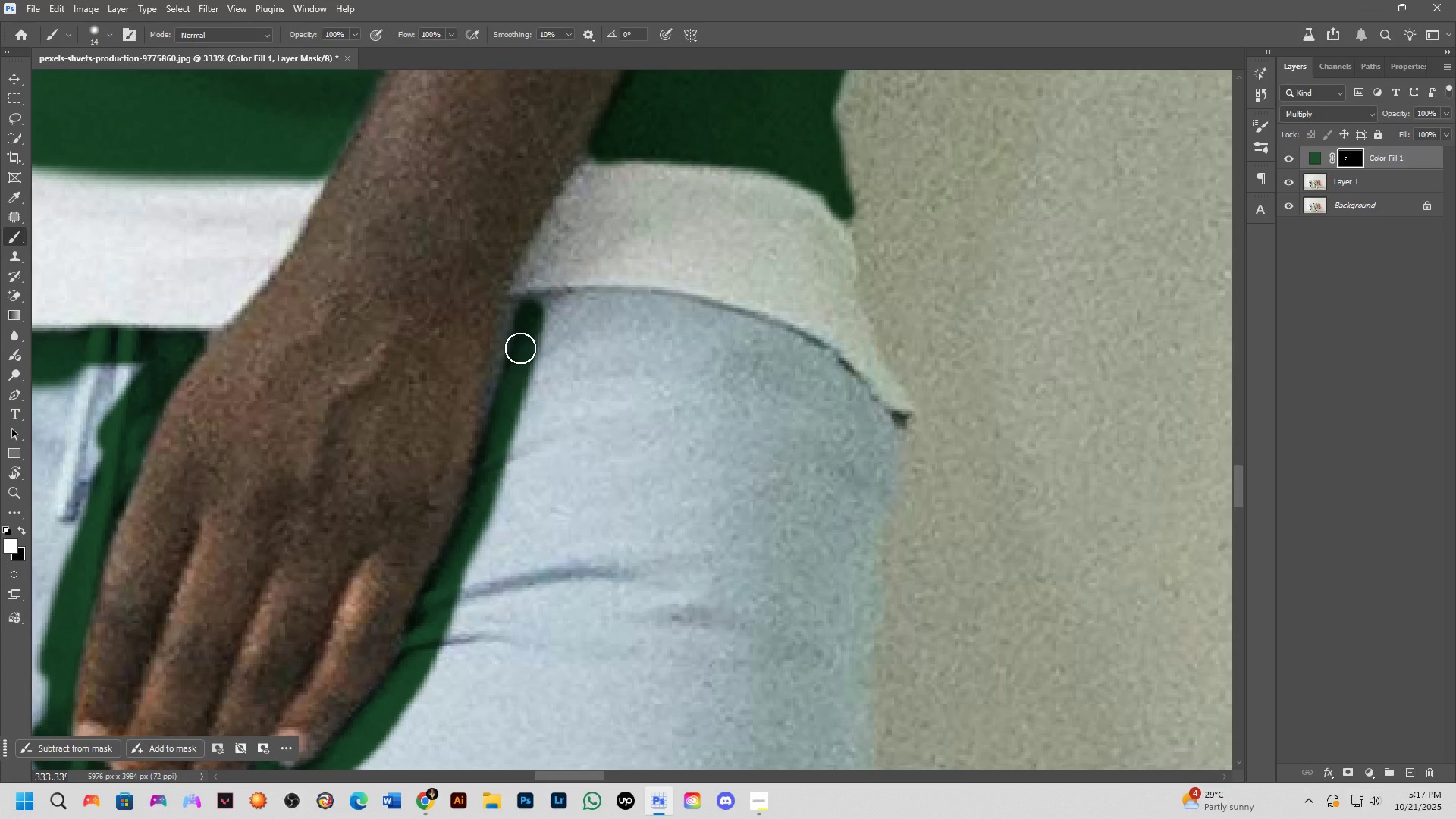 
key(Alt+AltLeft)
 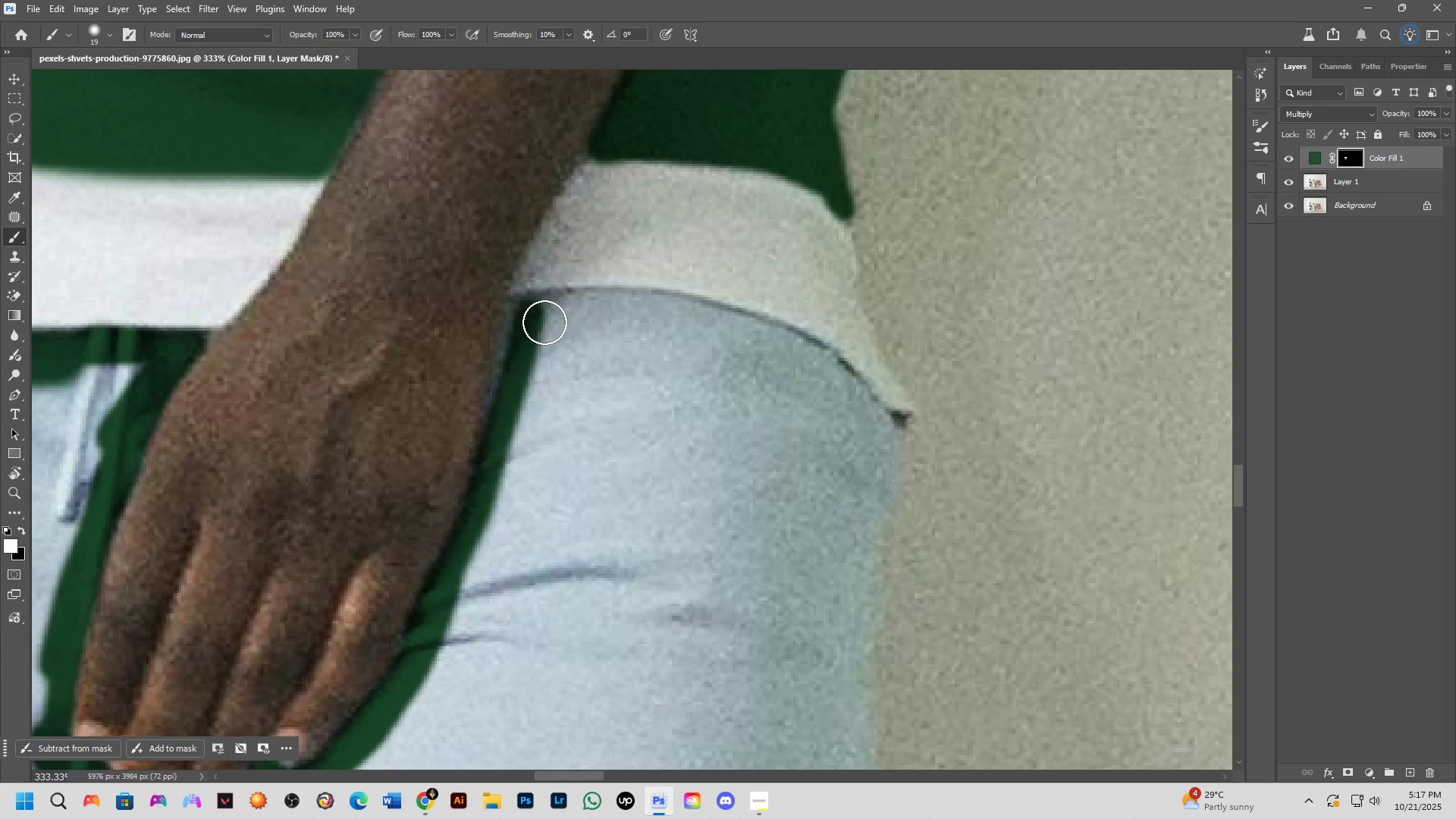 
left_click_drag(start_coordinate=[544, 319], to_coordinate=[880, 468])
 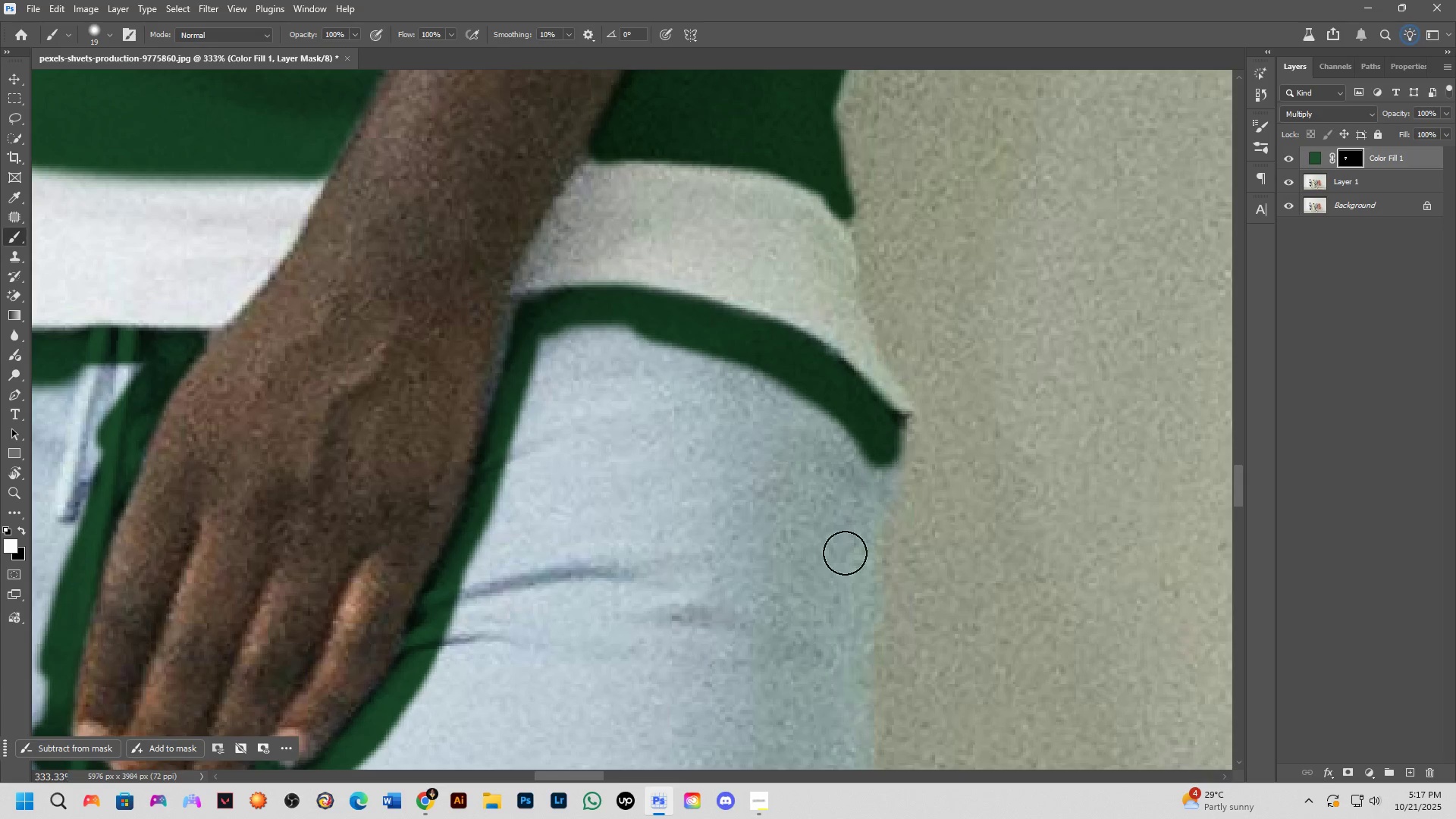 
hold_key(key=Space, duration=0.52)
 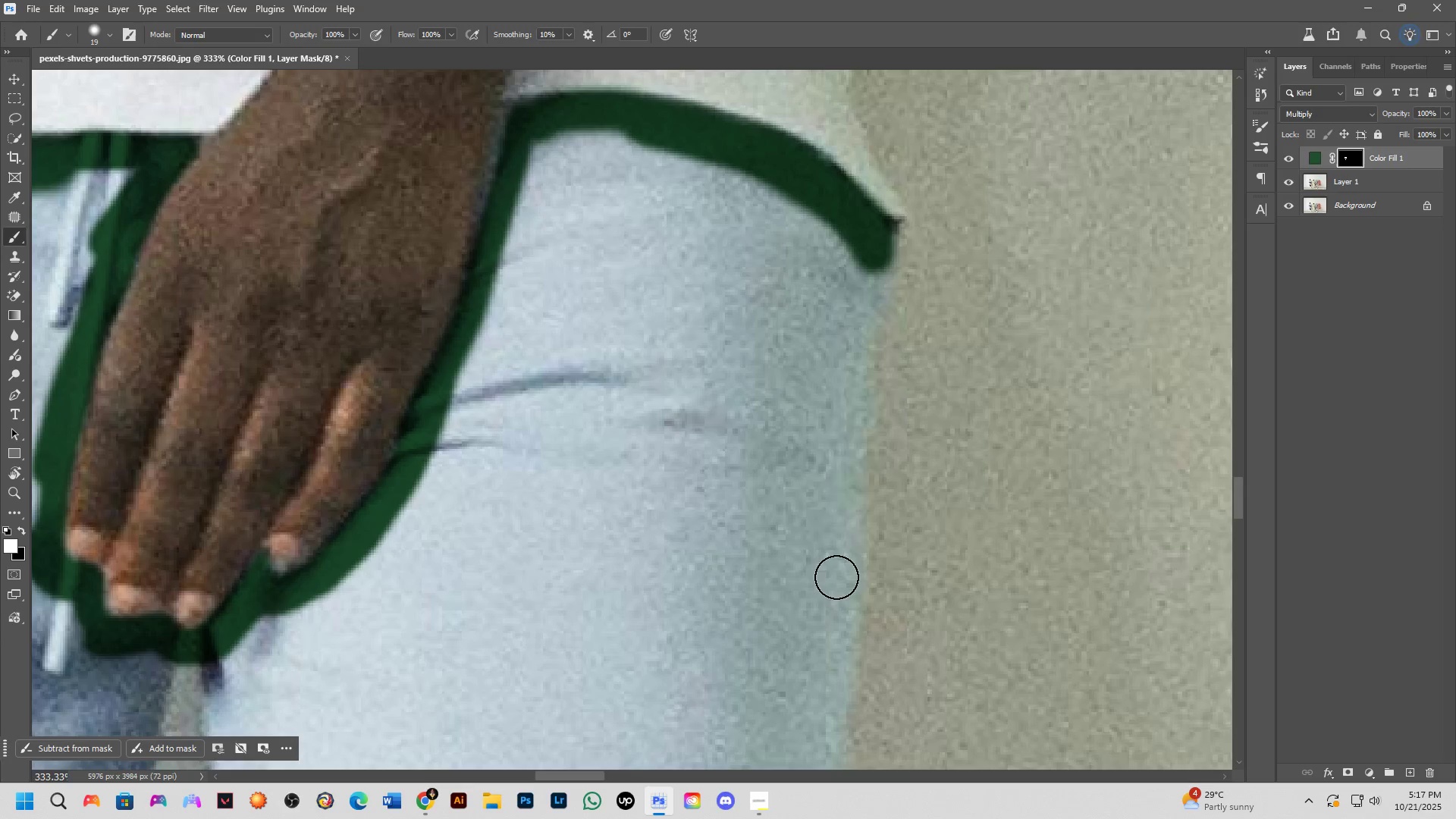 
left_click_drag(start_coordinate=[842, 563], to_coordinate=[834, 369])
 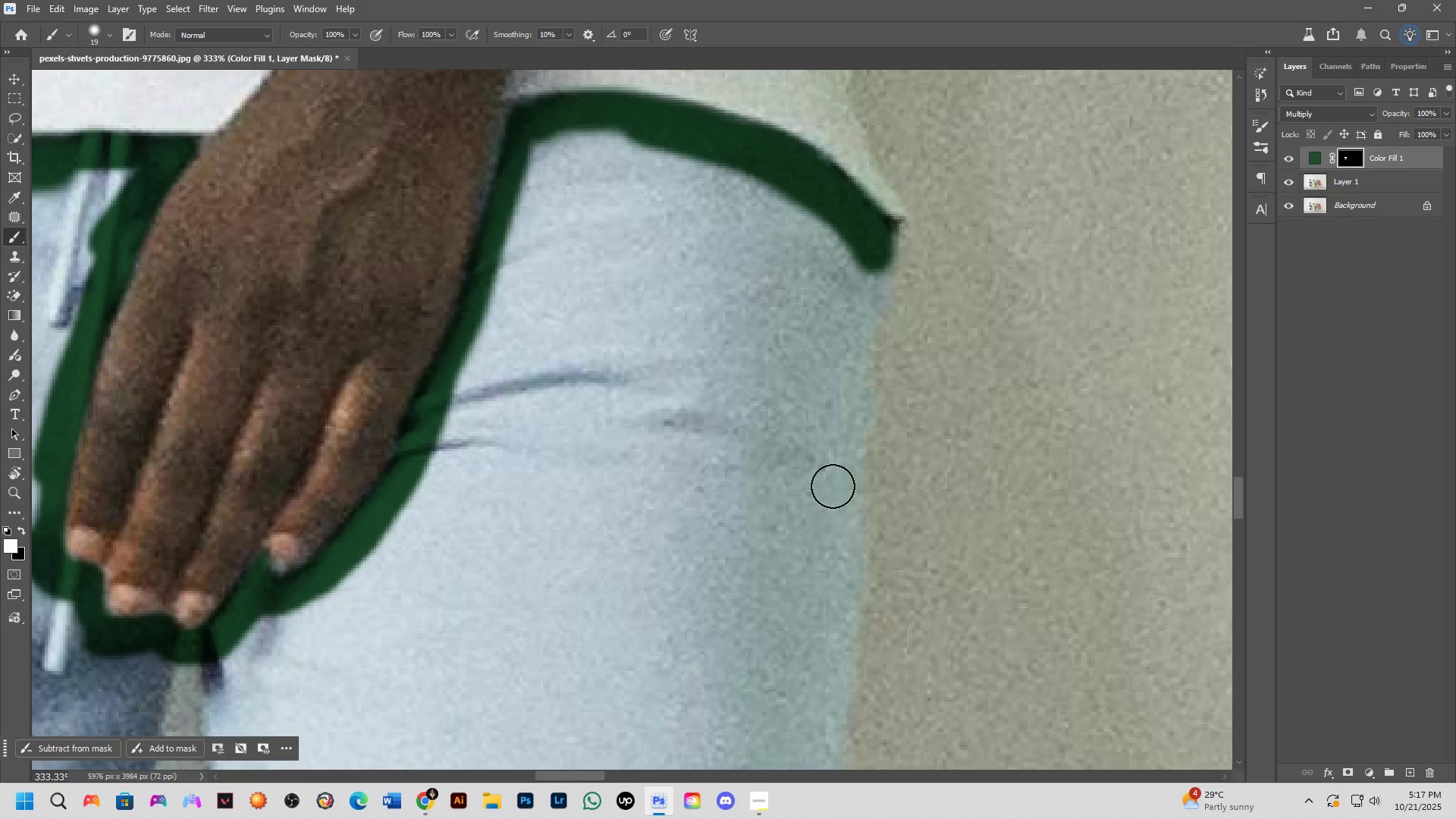 
hold_key(key=ShiftLeft, duration=0.67)
 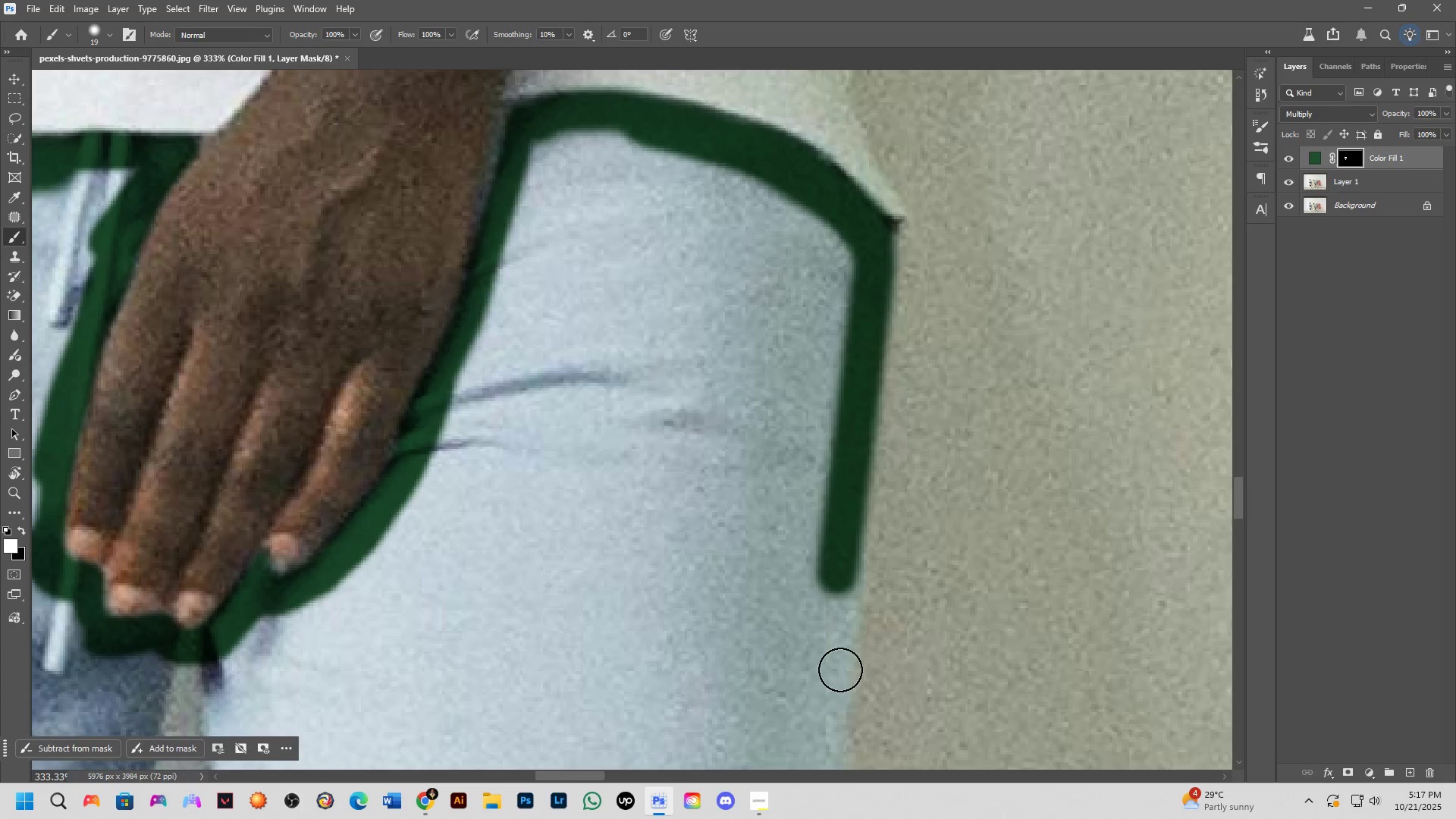 
hold_key(key=Space, duration=0.53)
 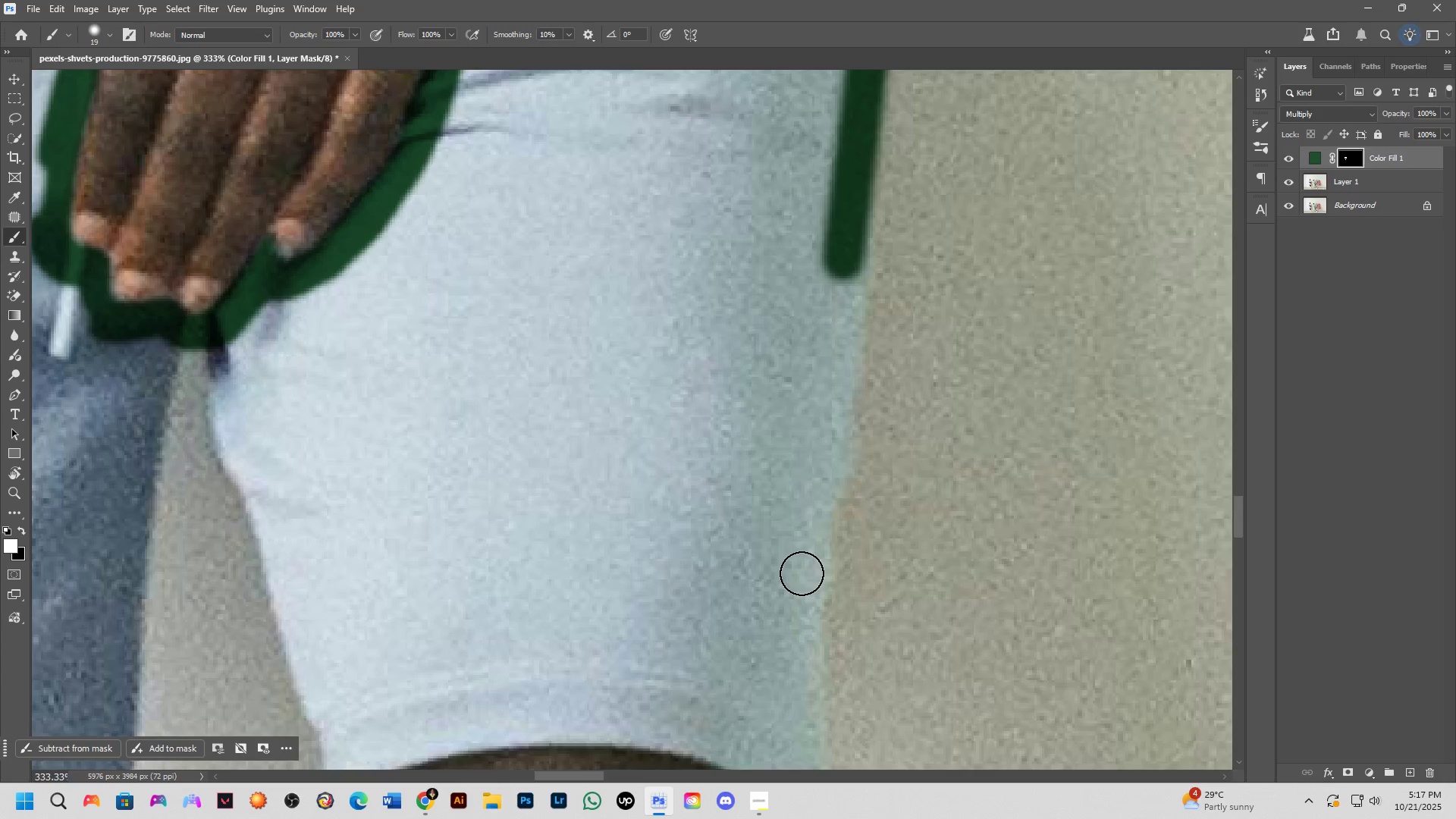 
left_click_drag(start_coordinate=[838, 676], to_coordinate=[844, 361])
 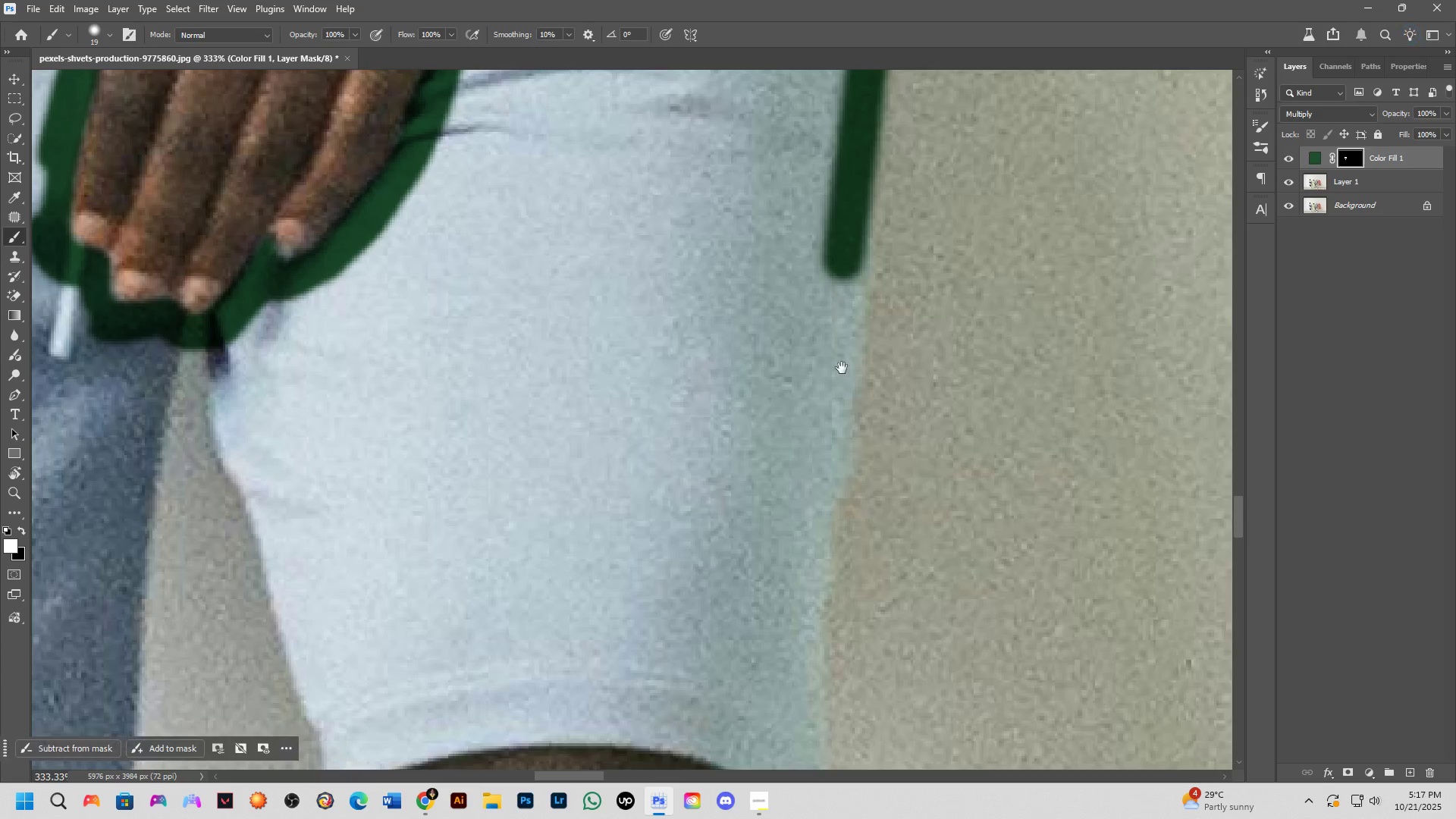 
hold_key(key=ShiftLeft, duration=0.85)
left_click([802, 588])
 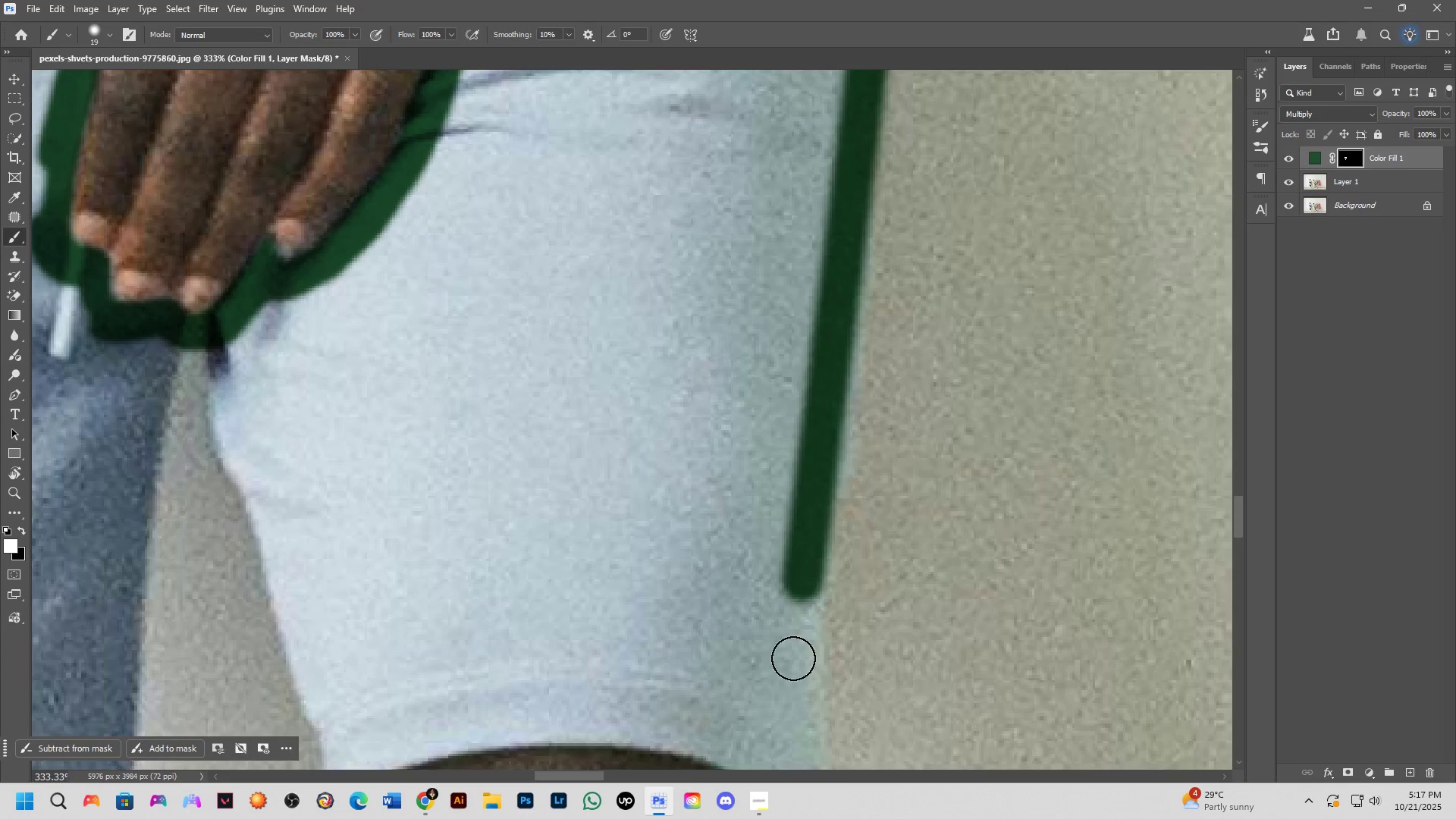 
hold_key(key=Space, duration=0.48)
 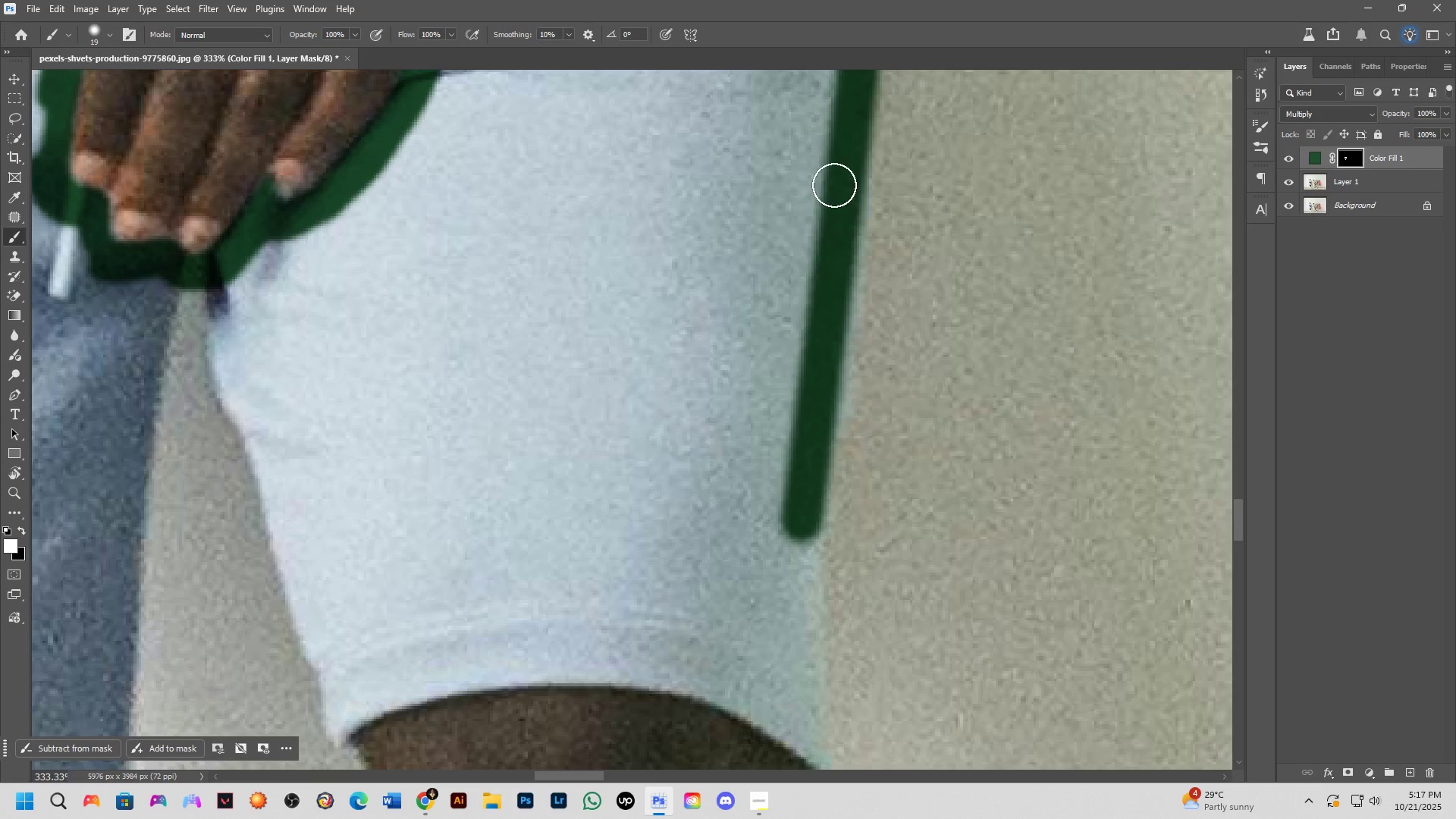 
left_click_drag(start_coordinate=[791, 676], to_coordinate=[790, 616])
 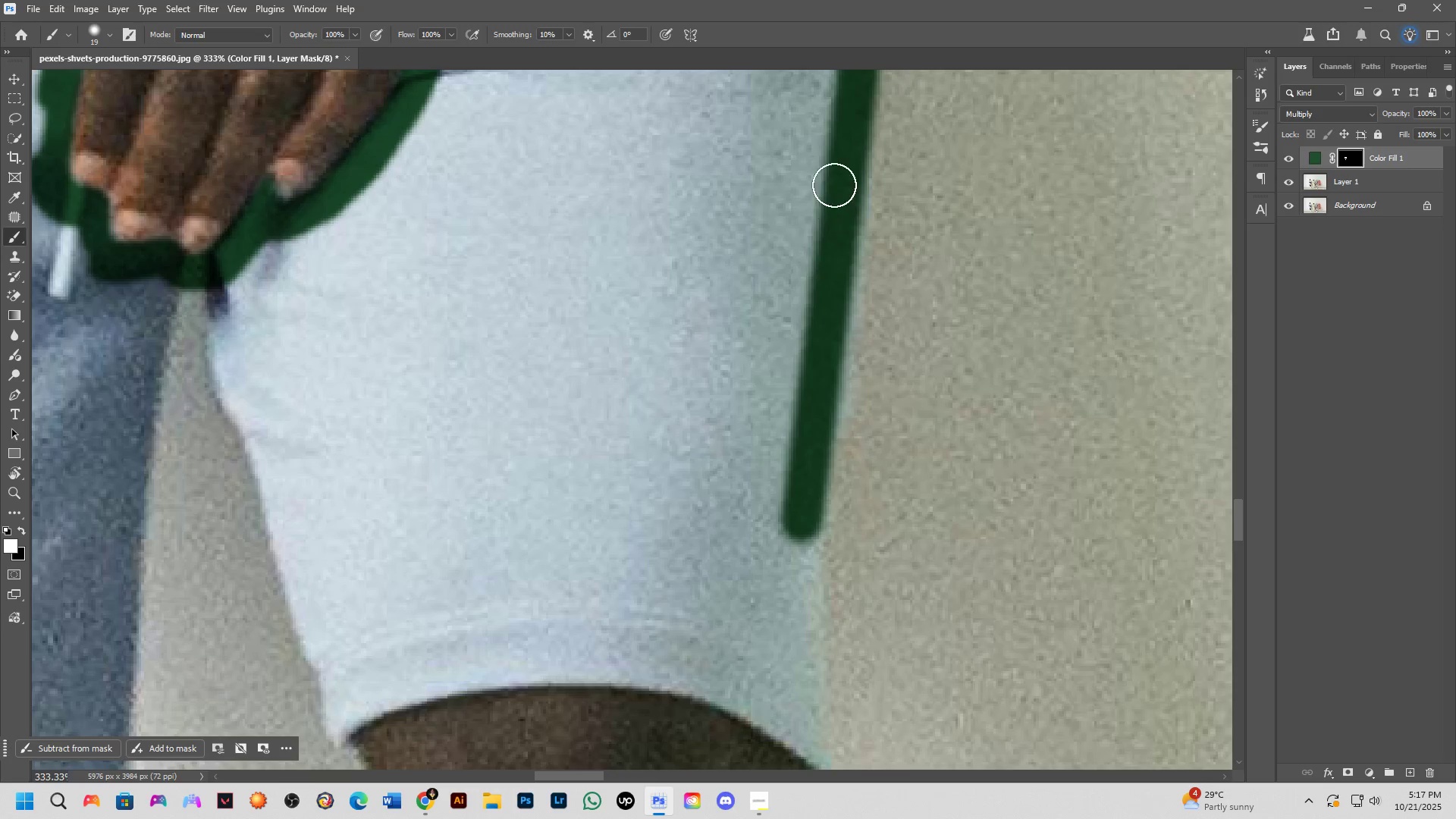 
left_click_drag(start_coordinate=[841, 177], to_coordinate=[808, 696])
 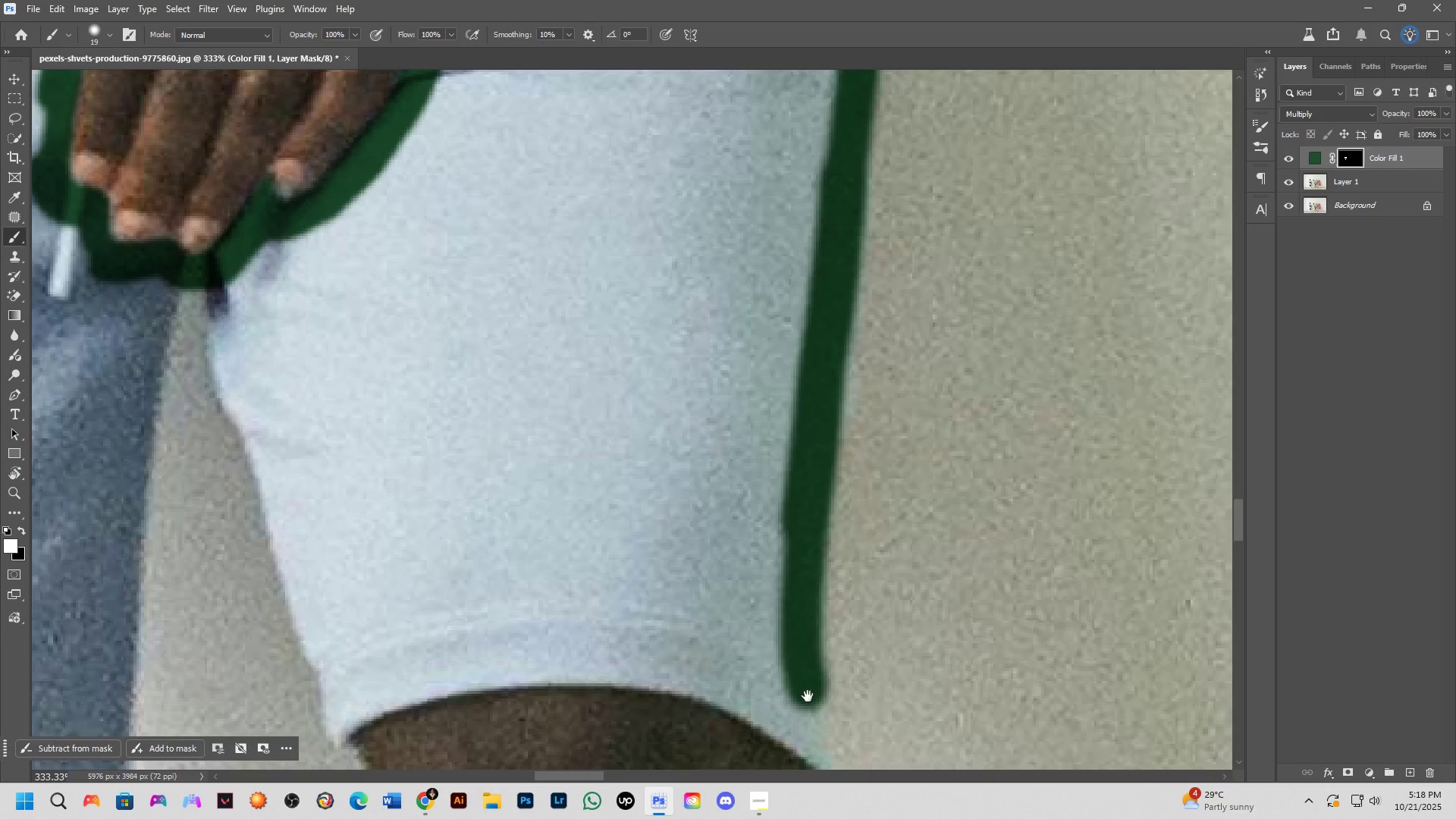 
hold_key(key=Space, duration=0.48)
 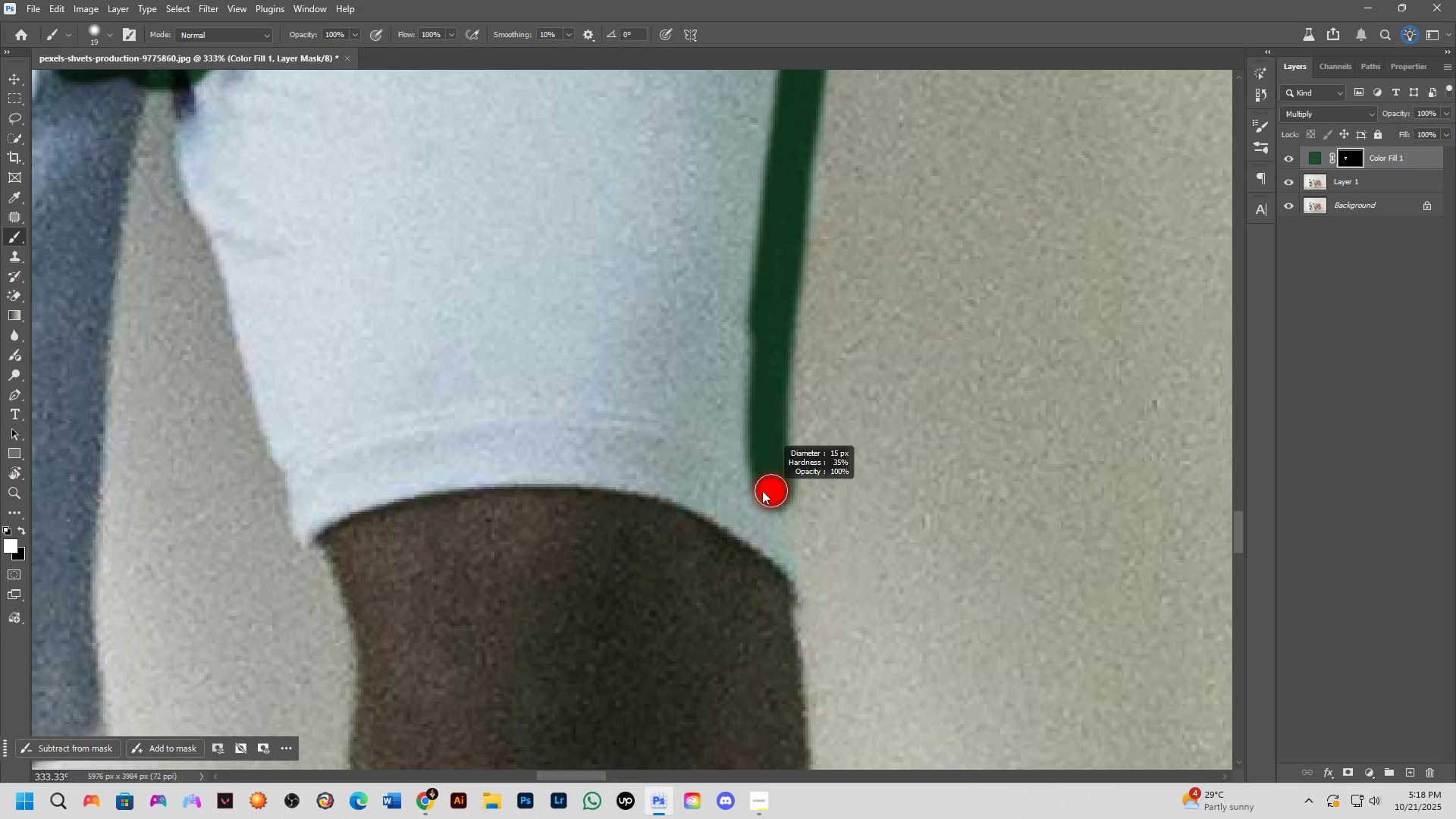 
left_click_drag(start_coordinate=[805, 692], to_coordinate=[772, 493])
 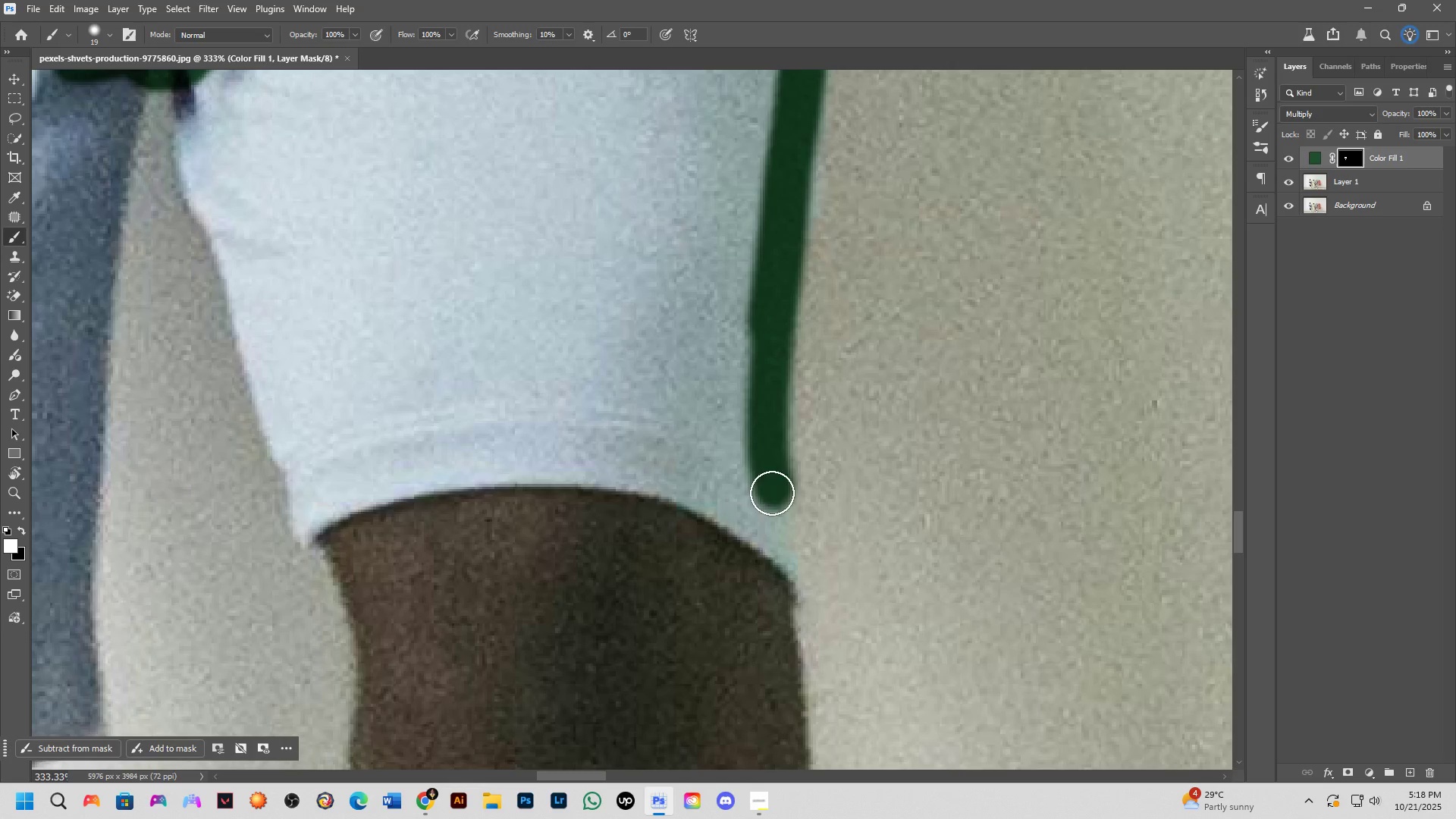 
hold_key(key=AltLeft, duration=0.7)
 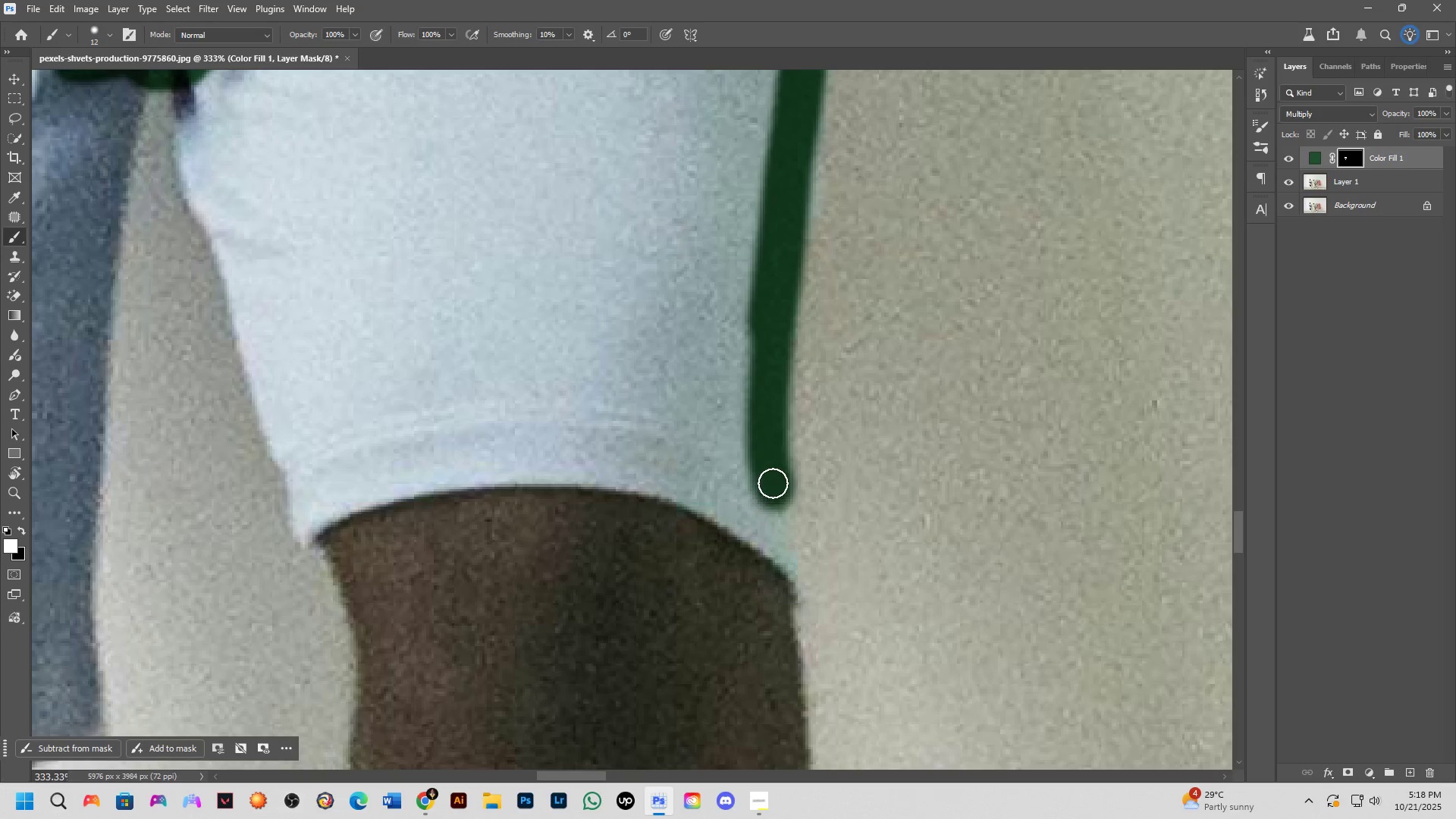 
left_click_drag(start_coordinate=[773, 482], to_coordinate=[771, 393])
 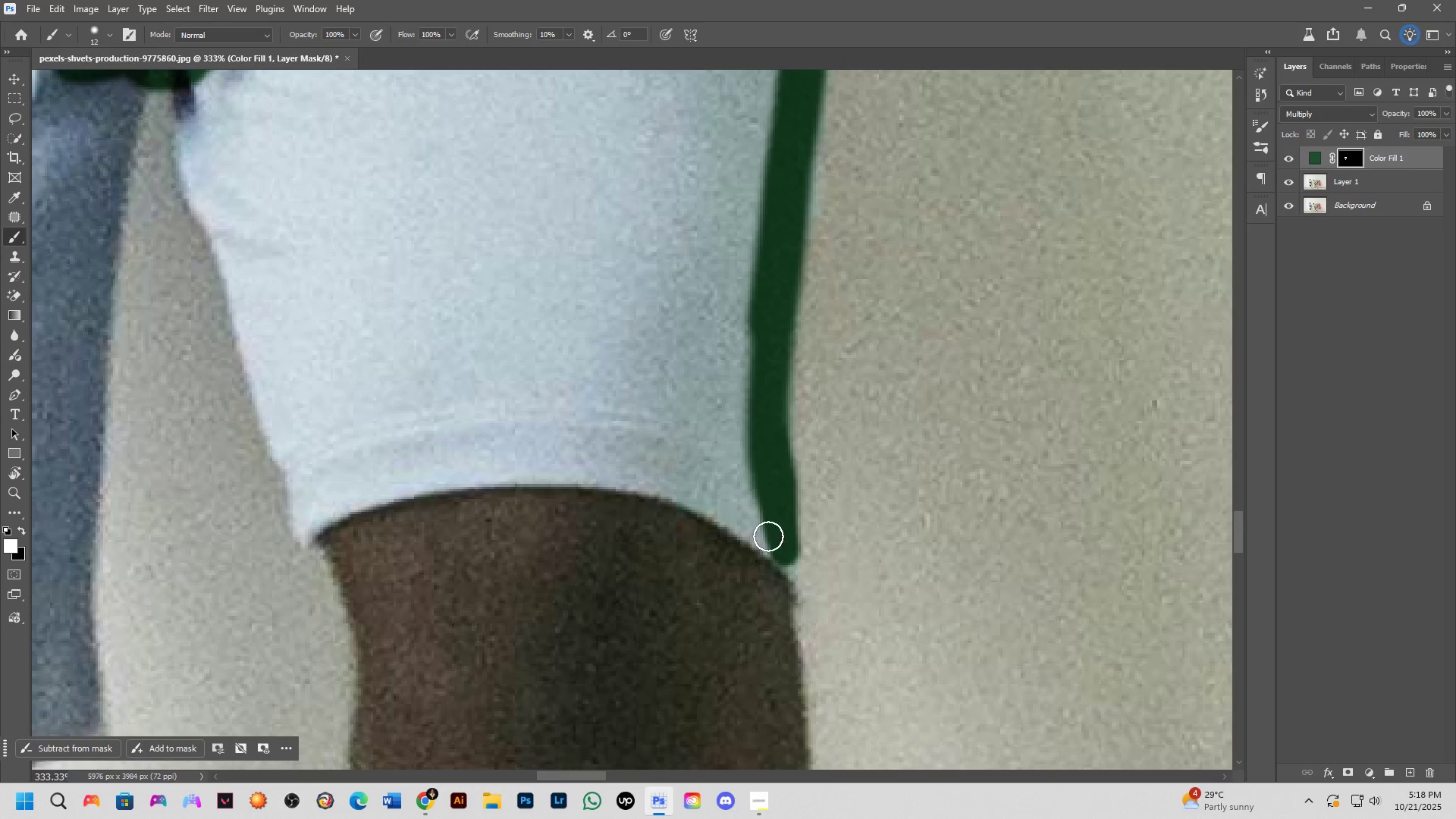 
left_click_drag(start_coordinate=[775, 543], to_coordinate=[783, 578])
 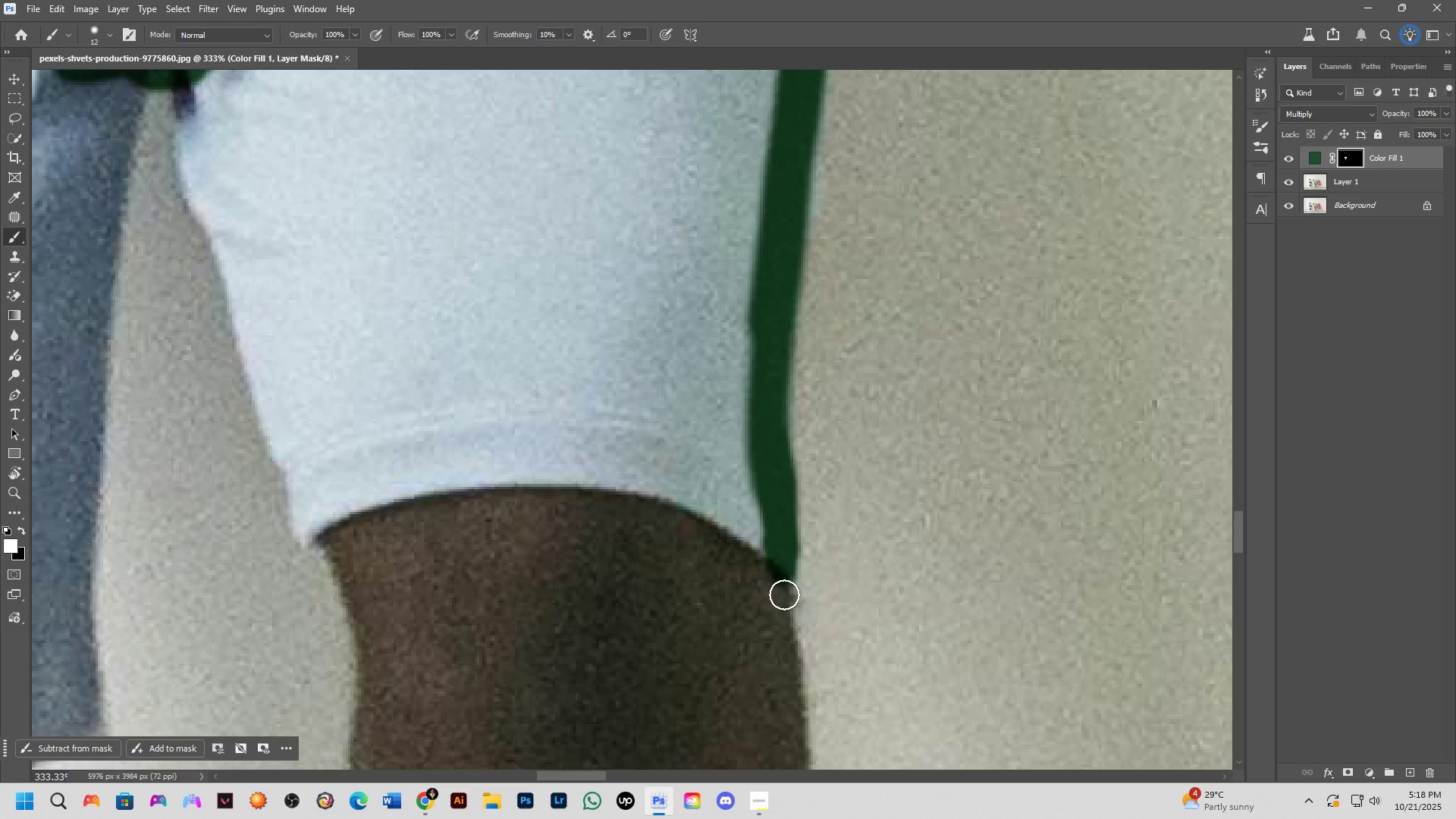 
type(xx)
 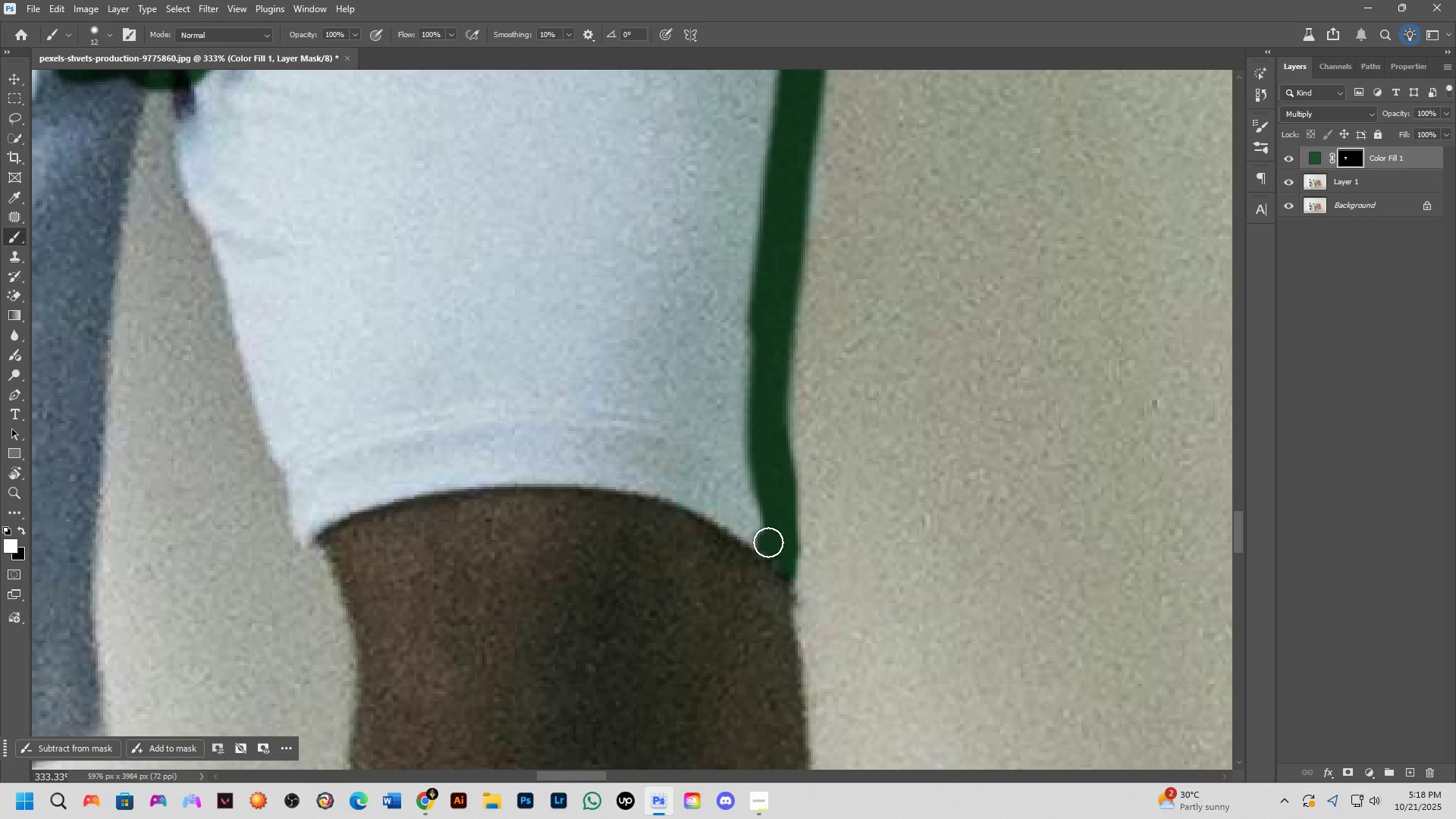 
left_click_drag(start_coordinate=[767, 575], to_coordinate=[778, 594])
 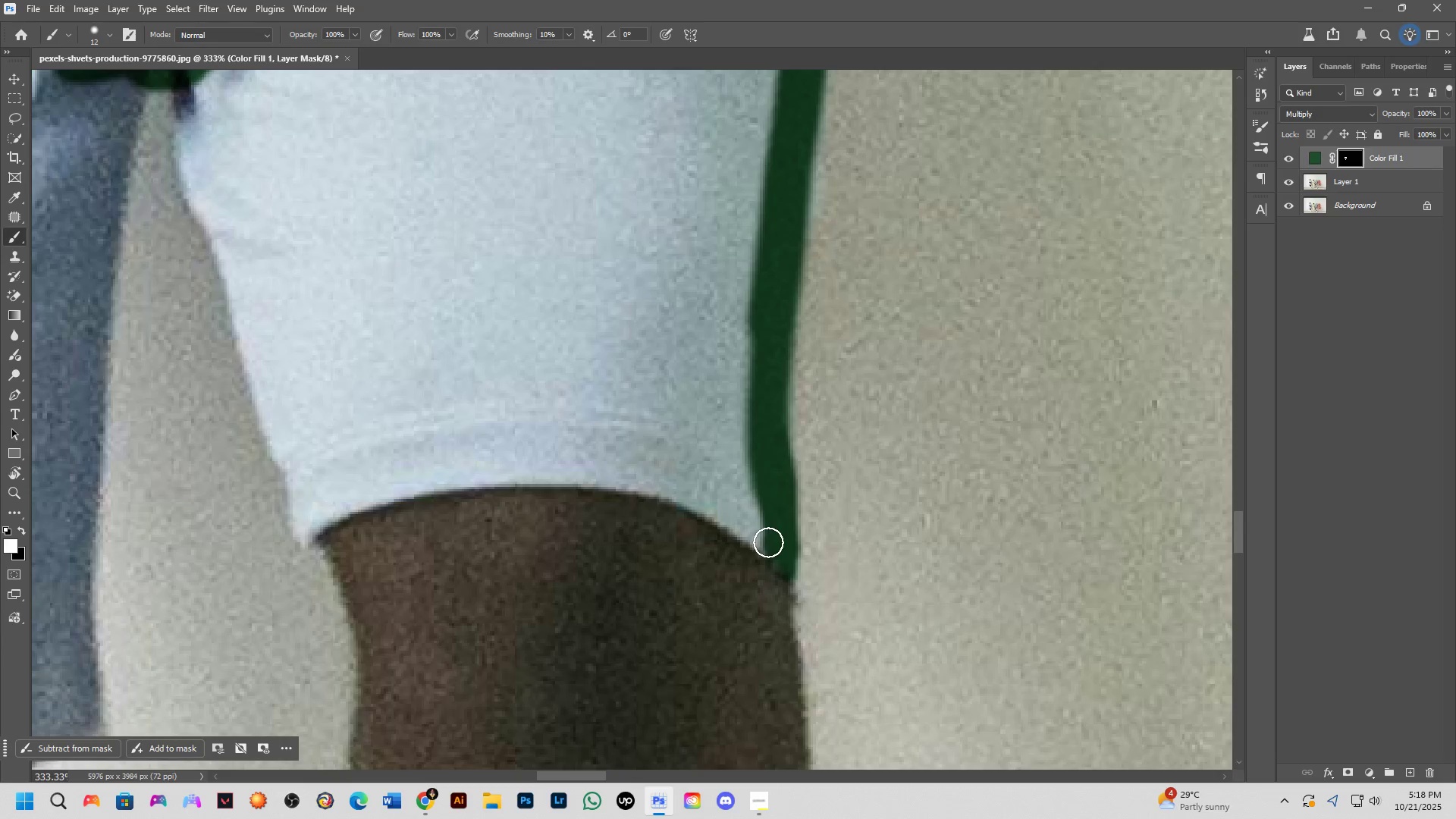 
left_click([768, 542])
 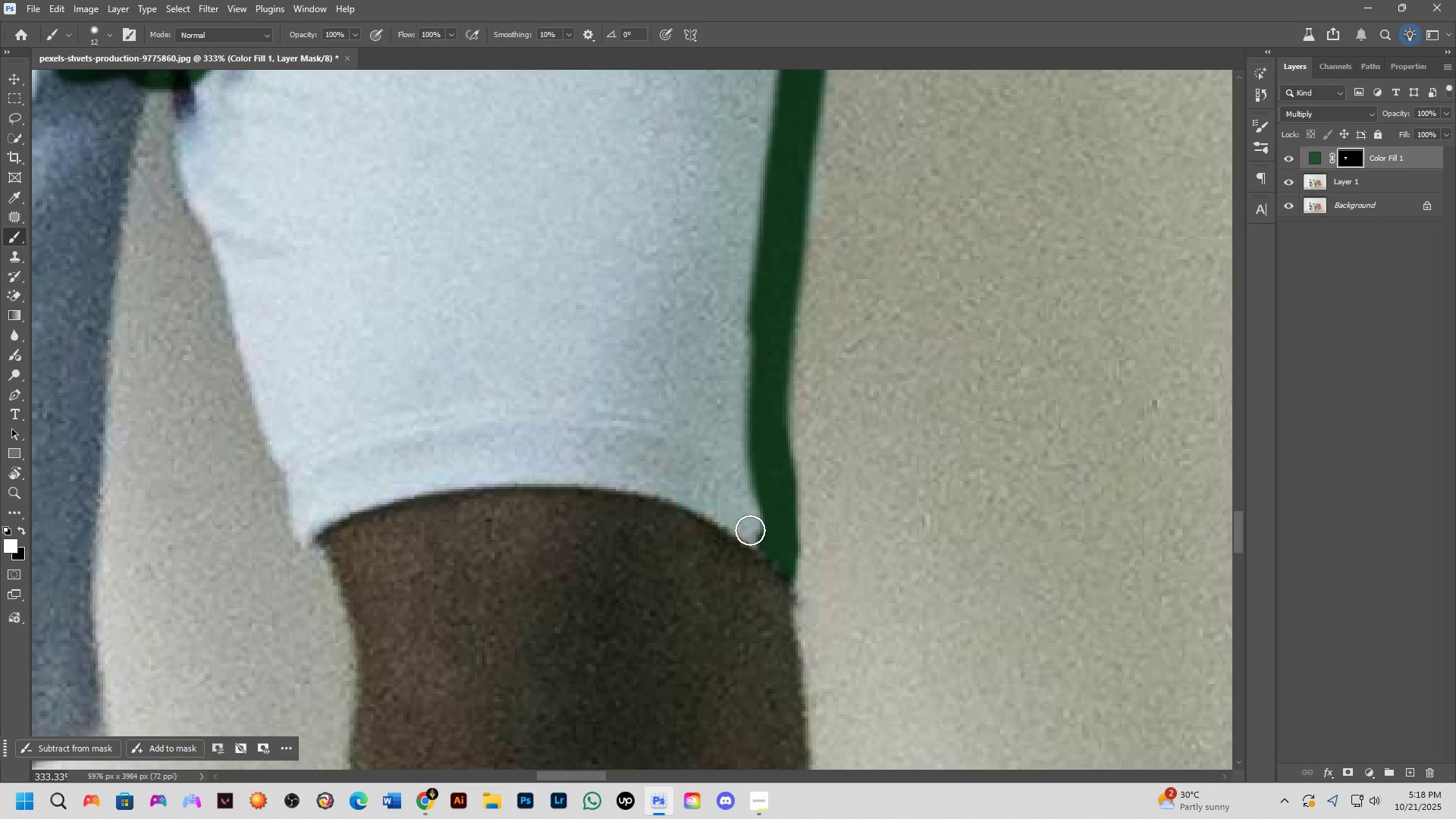 
hold_key(key=ShiftLeft, duration=0.55)
left_click([683, 491])
 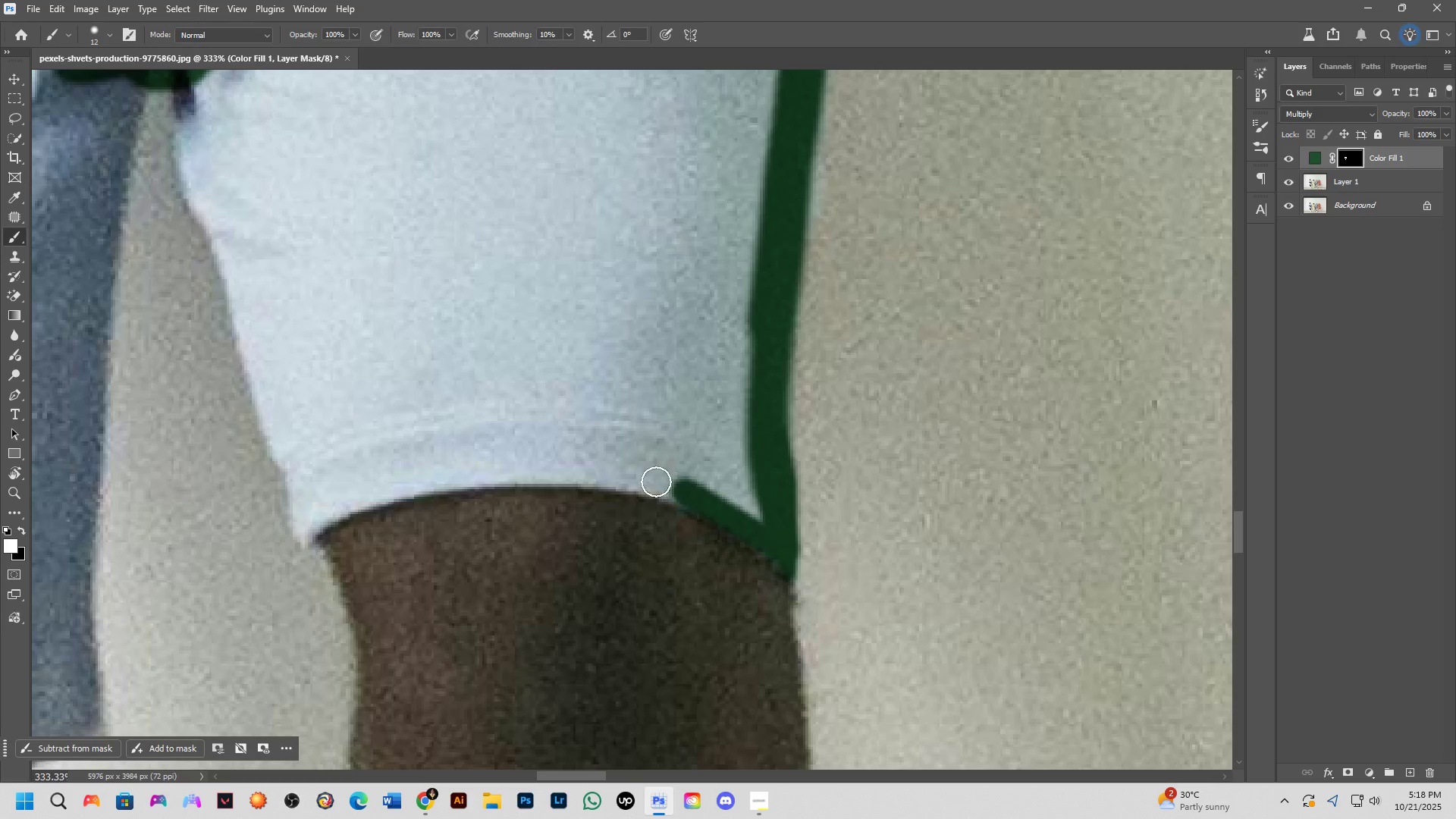 
hold_key(key=ShiftLeft, duration=0.95)
left_click([618, 478])
 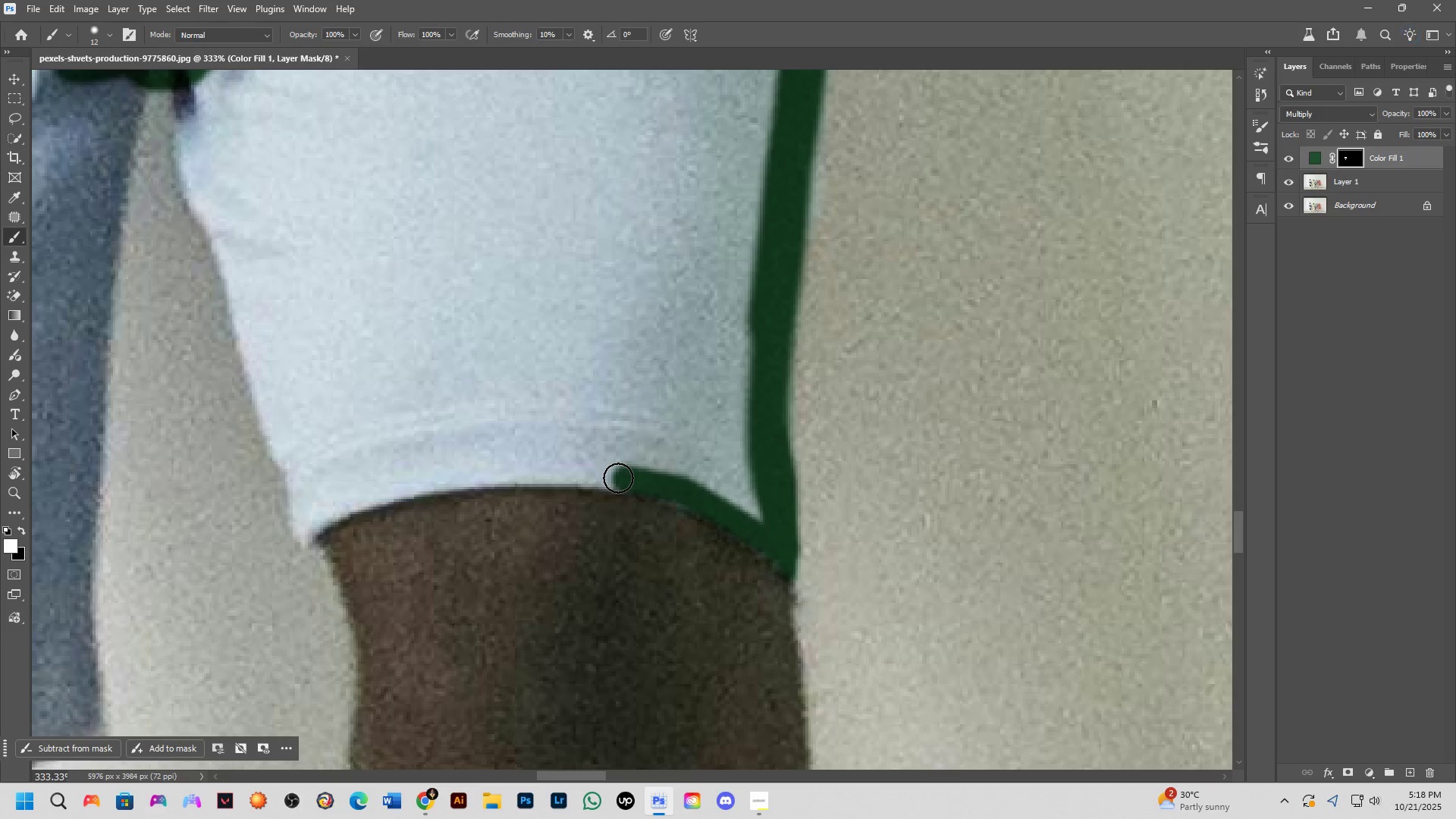 
left_click_drag(start_coordinate=[618, 478], to_coordinate=[658, 481])
 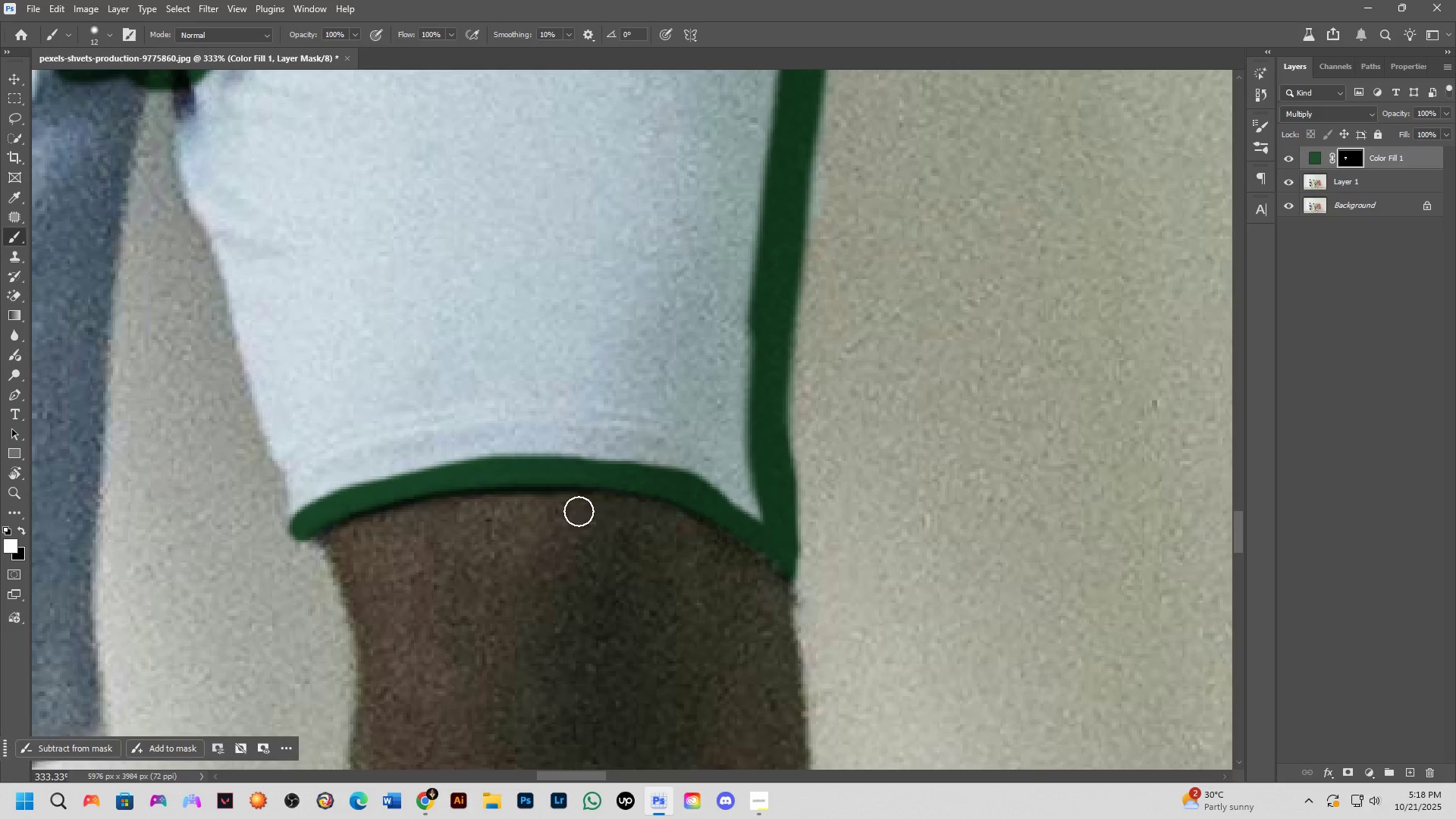 
hold_key(key=Space, duration=0.58)
 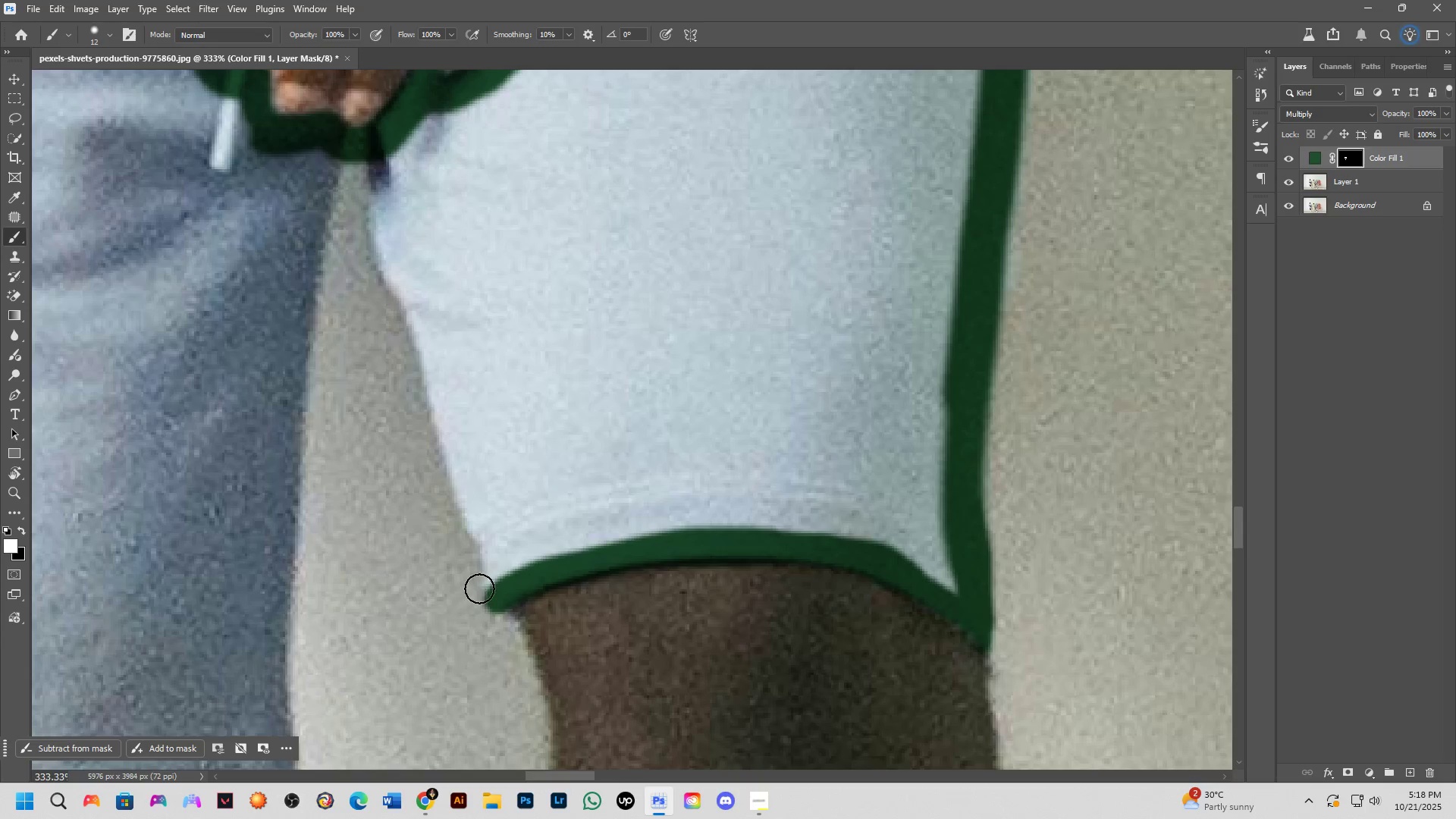 
left_click_drag(start_coordinate=[516, 519], to_coordinate=[711, 591])
 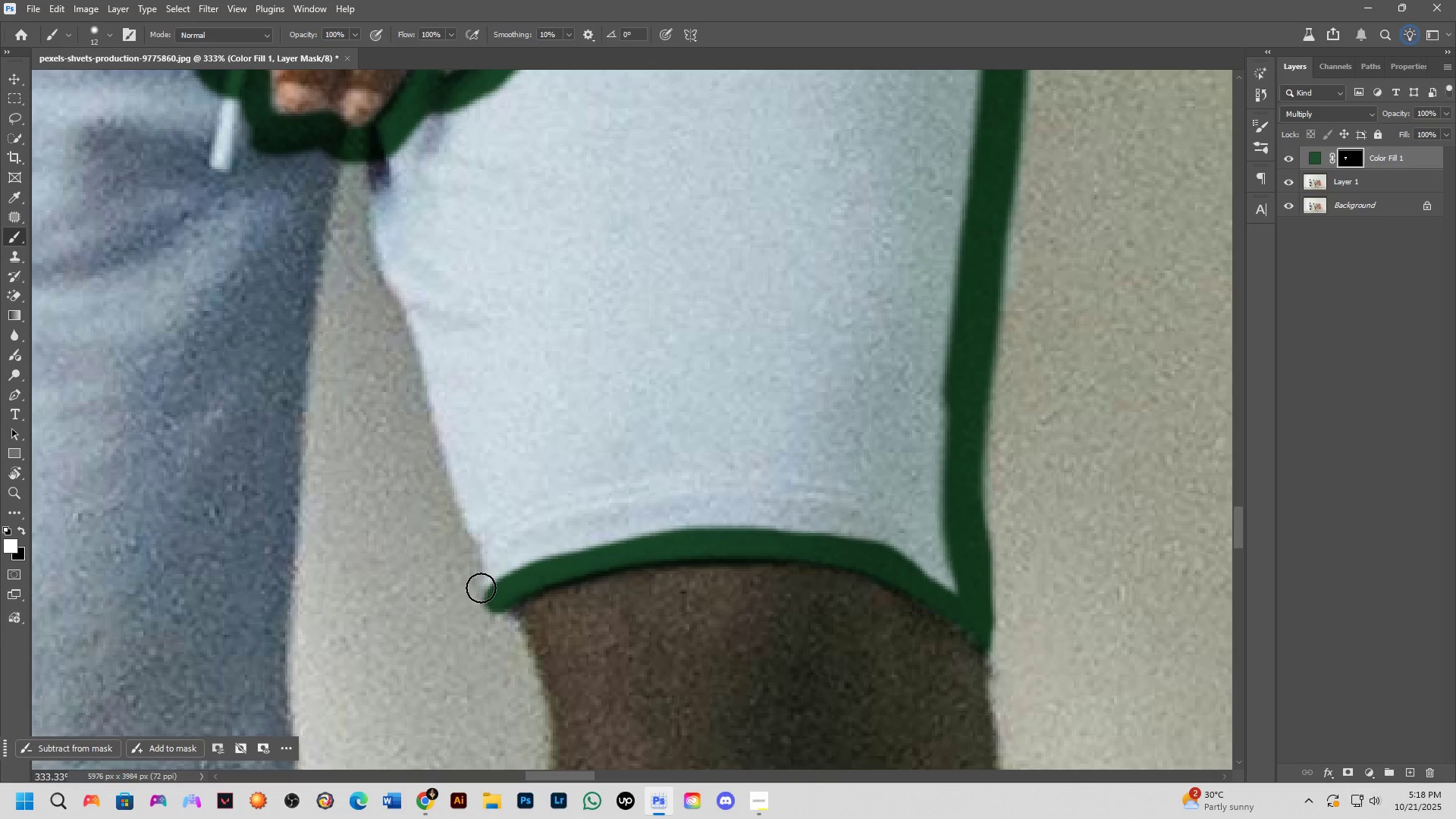 
left_click([493, 586])
 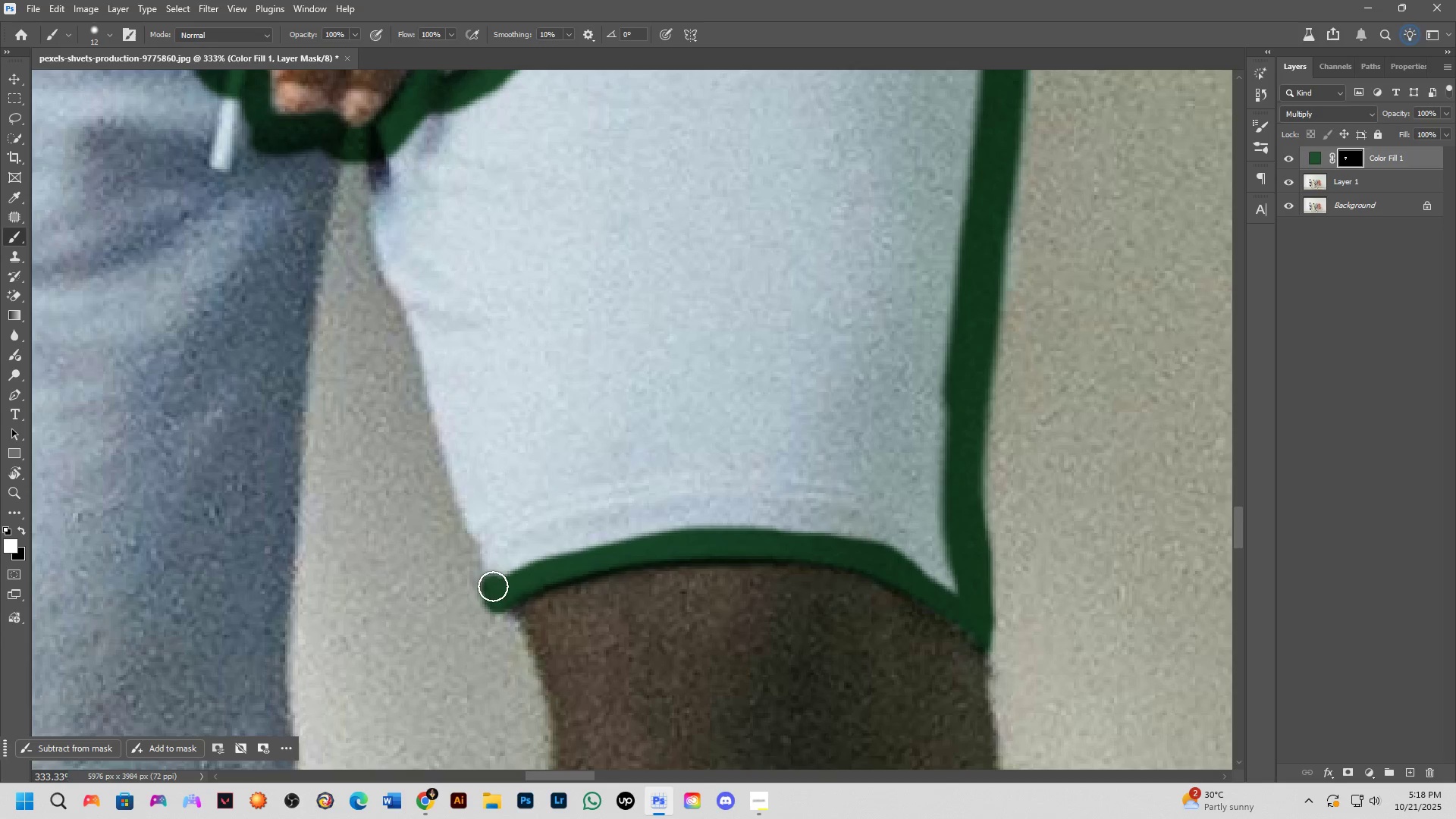 
hold_key(key=ShiftLeft, duration=0.4)
left_click([493, 548])
 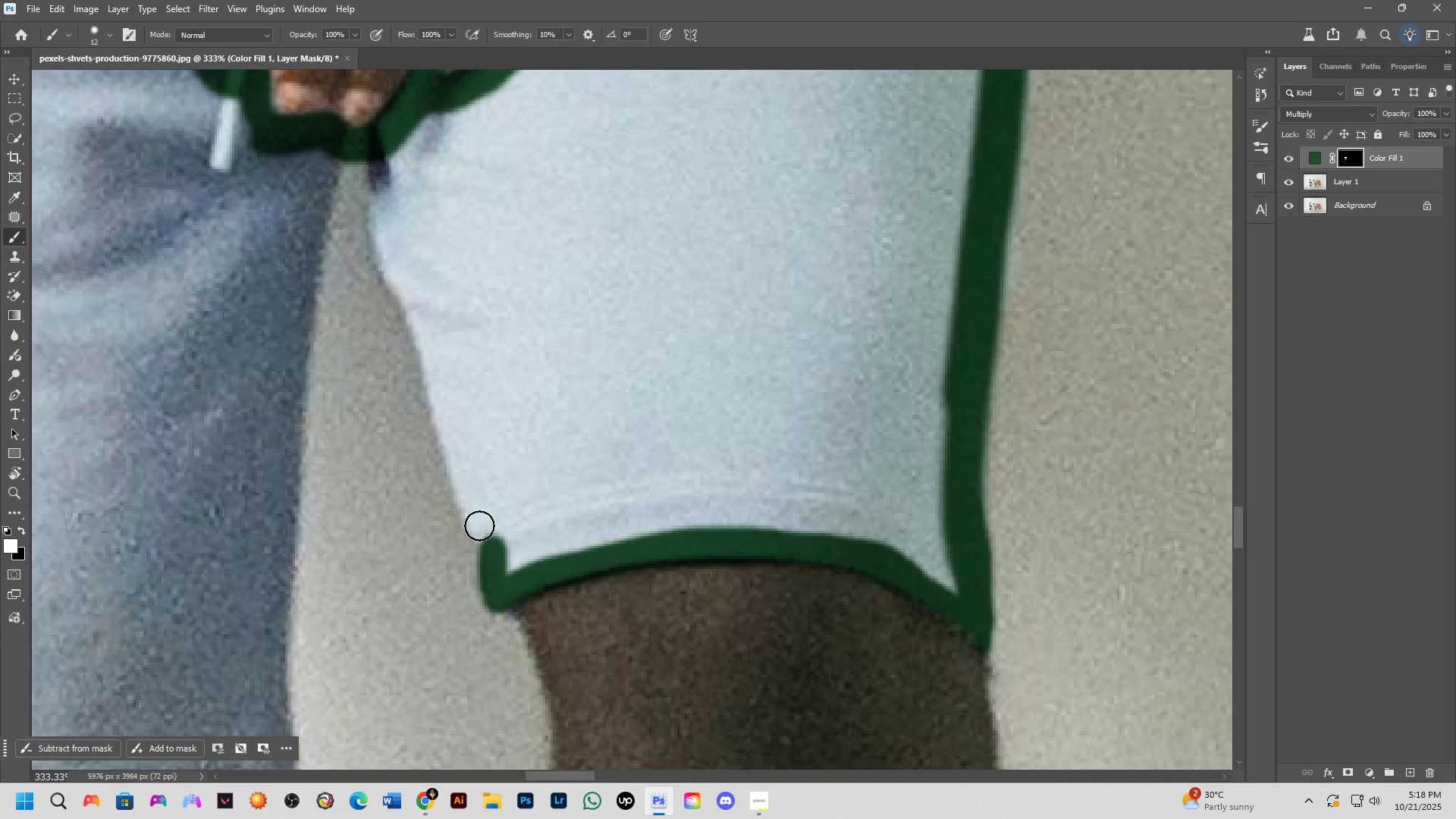 
hold_key(key=ShiftLeft, duration=0.49)
left_click([472, 517])
 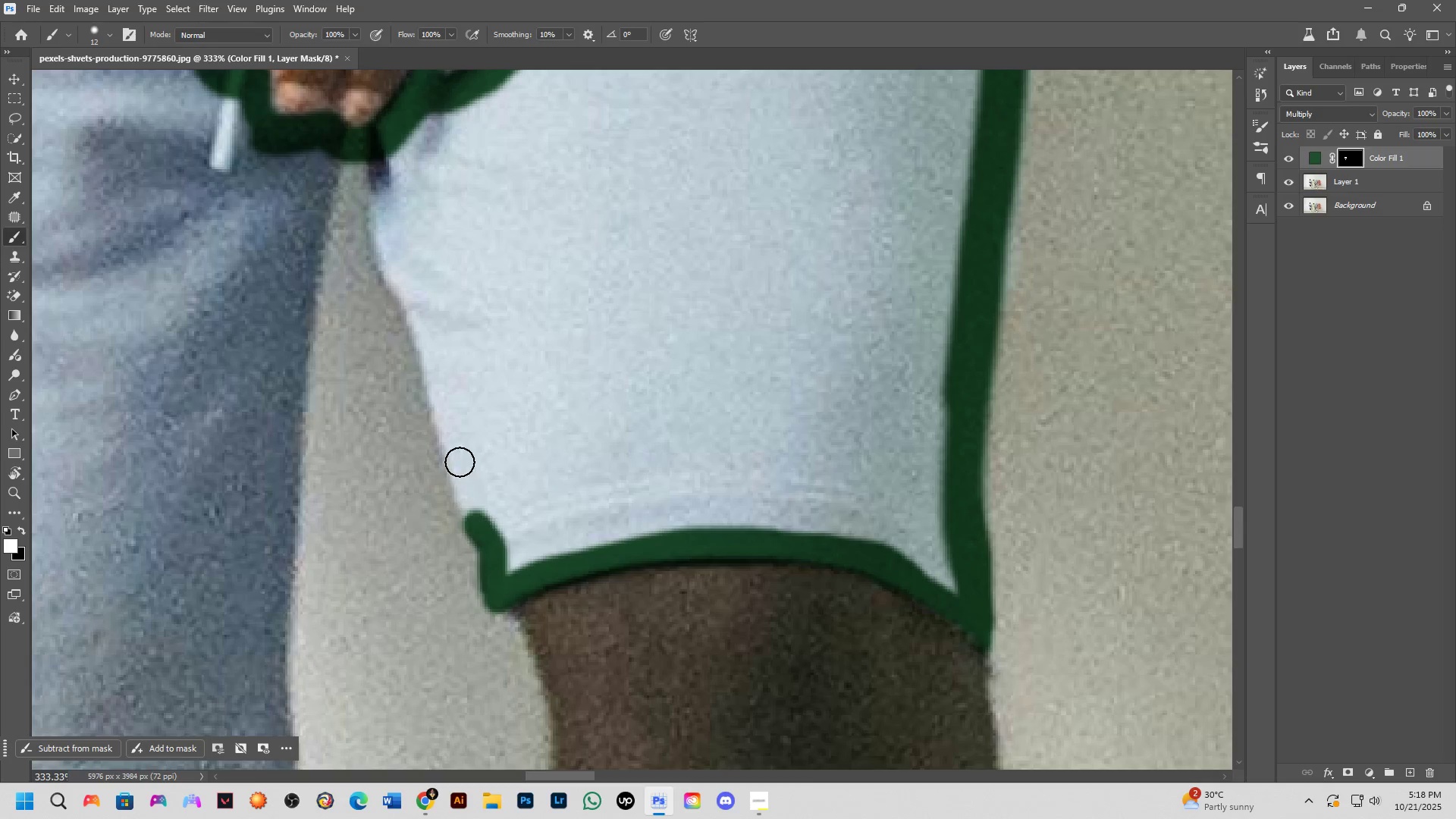 
hold_key(key=ShiftLeft, duration=0.74)
left_click([436, 382])
 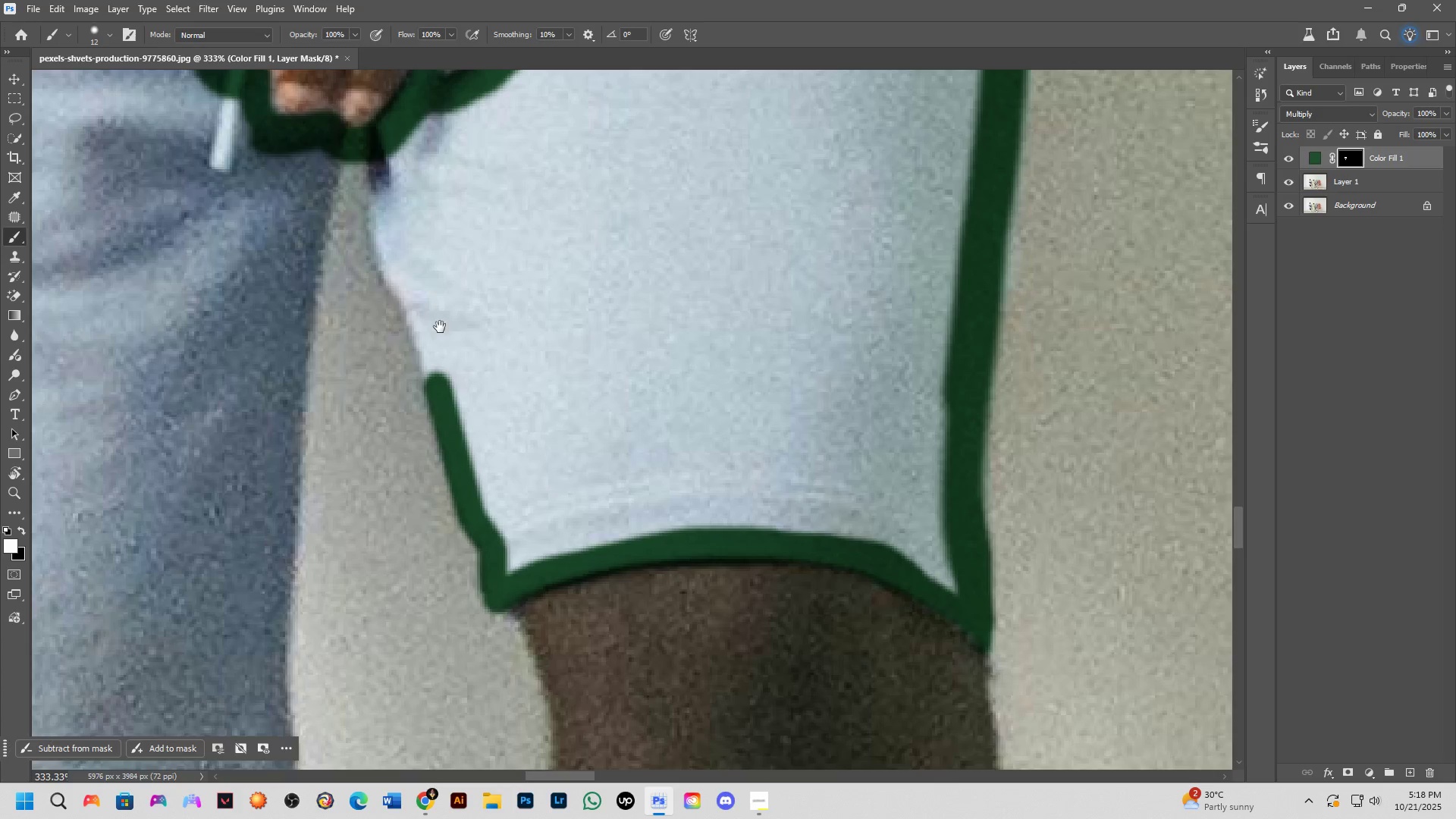 
hold_key(key=Space, duration=0.57)
 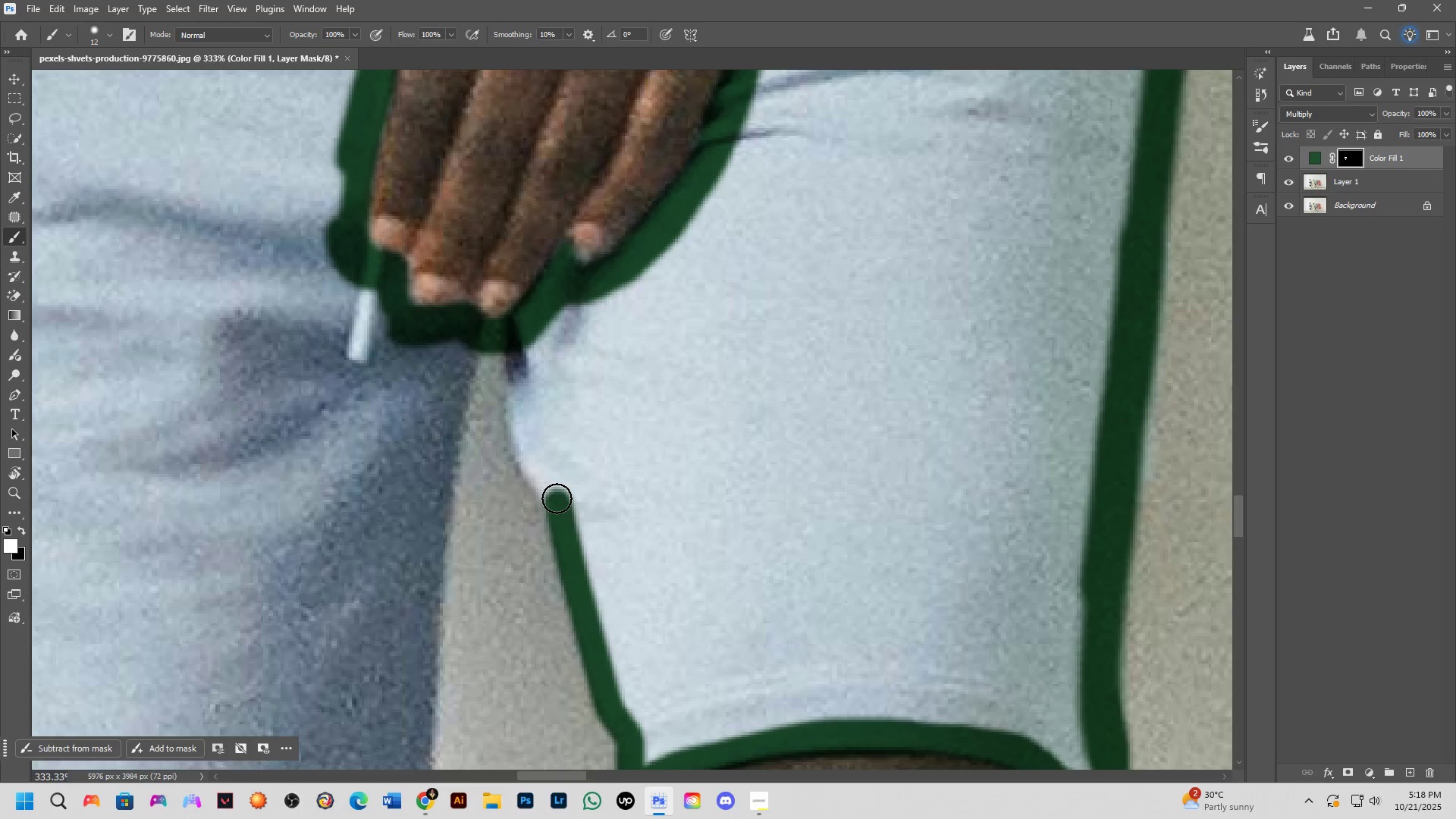 
left_click_drag(start_coordinate=[442, 334], to_coordinate=[579, 525])
 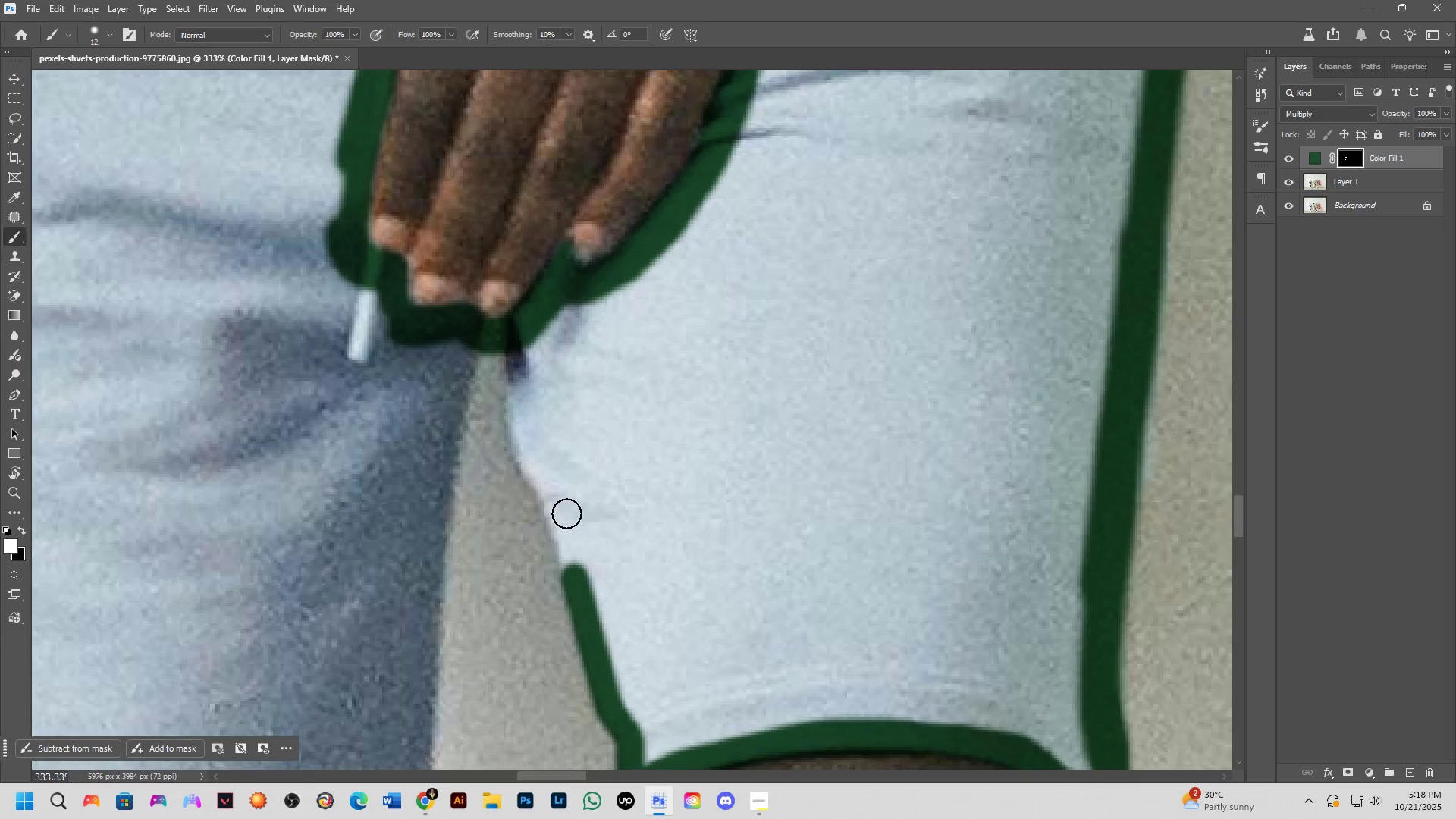 
hold_key(key=ShiftLeft, duration=0.45)
left_click([557, 498])
 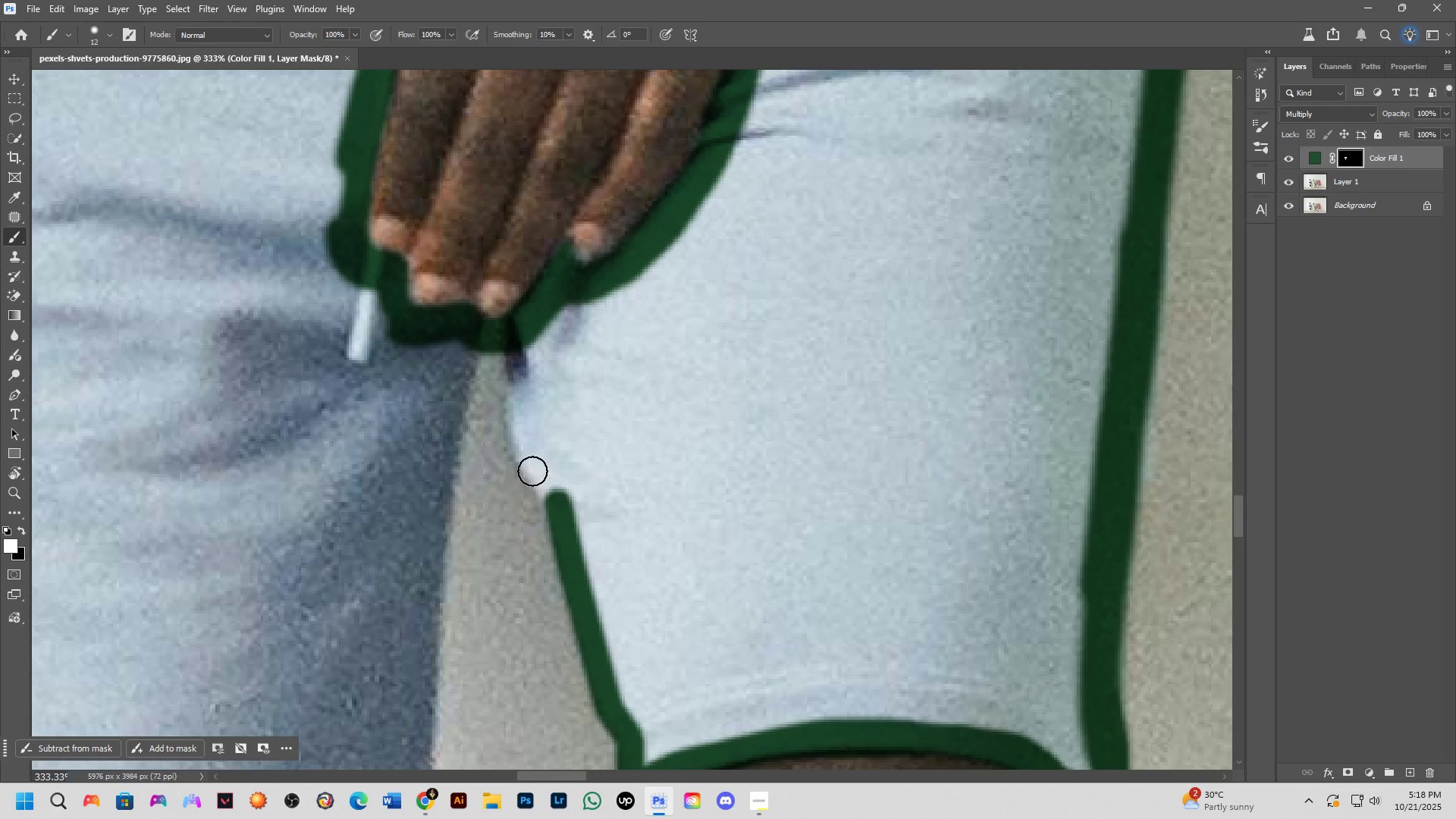 
hold_key(key=ShiftLeft, duration=0.4)
 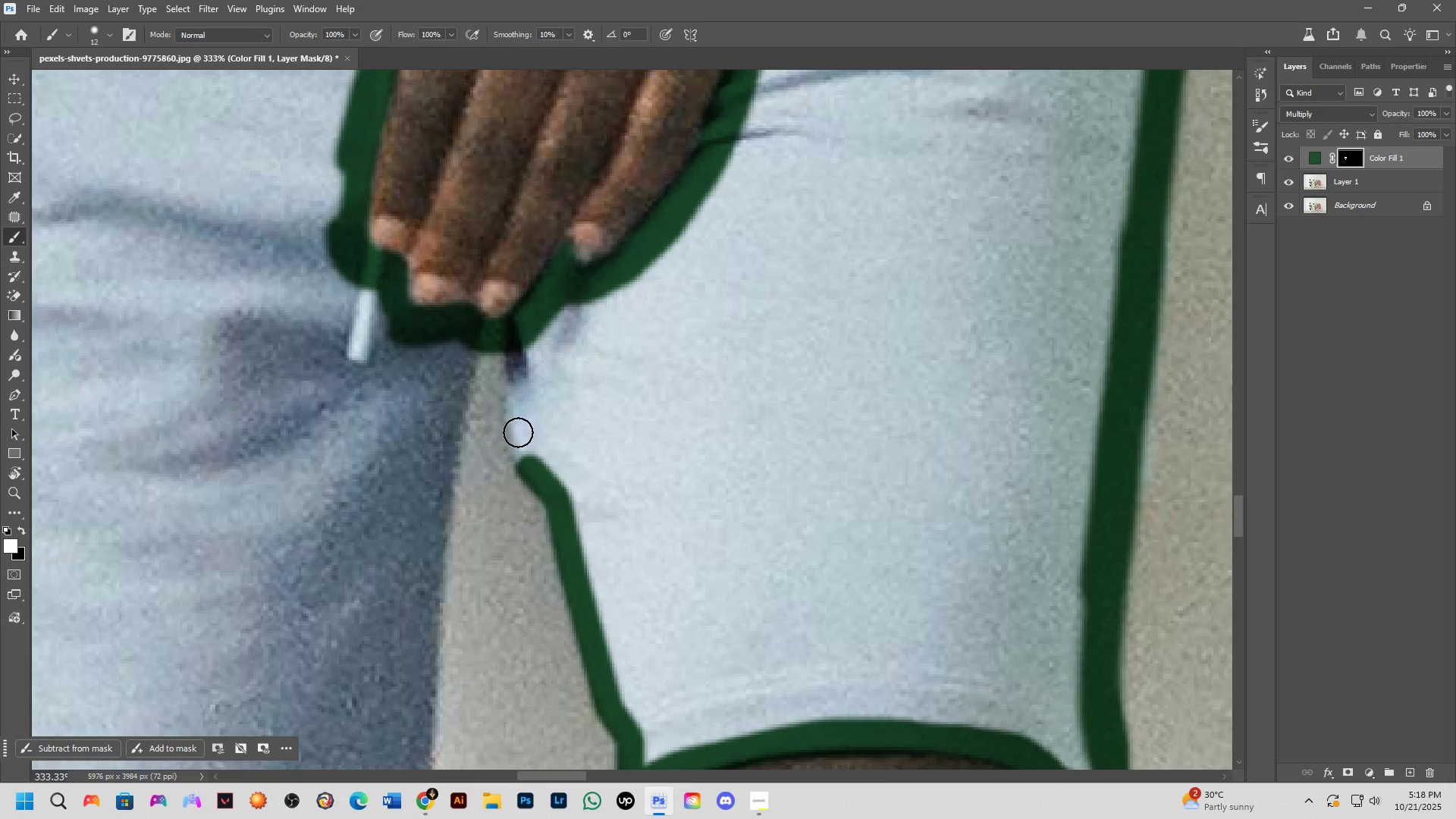 
key(Shift+ShiftLeft)
 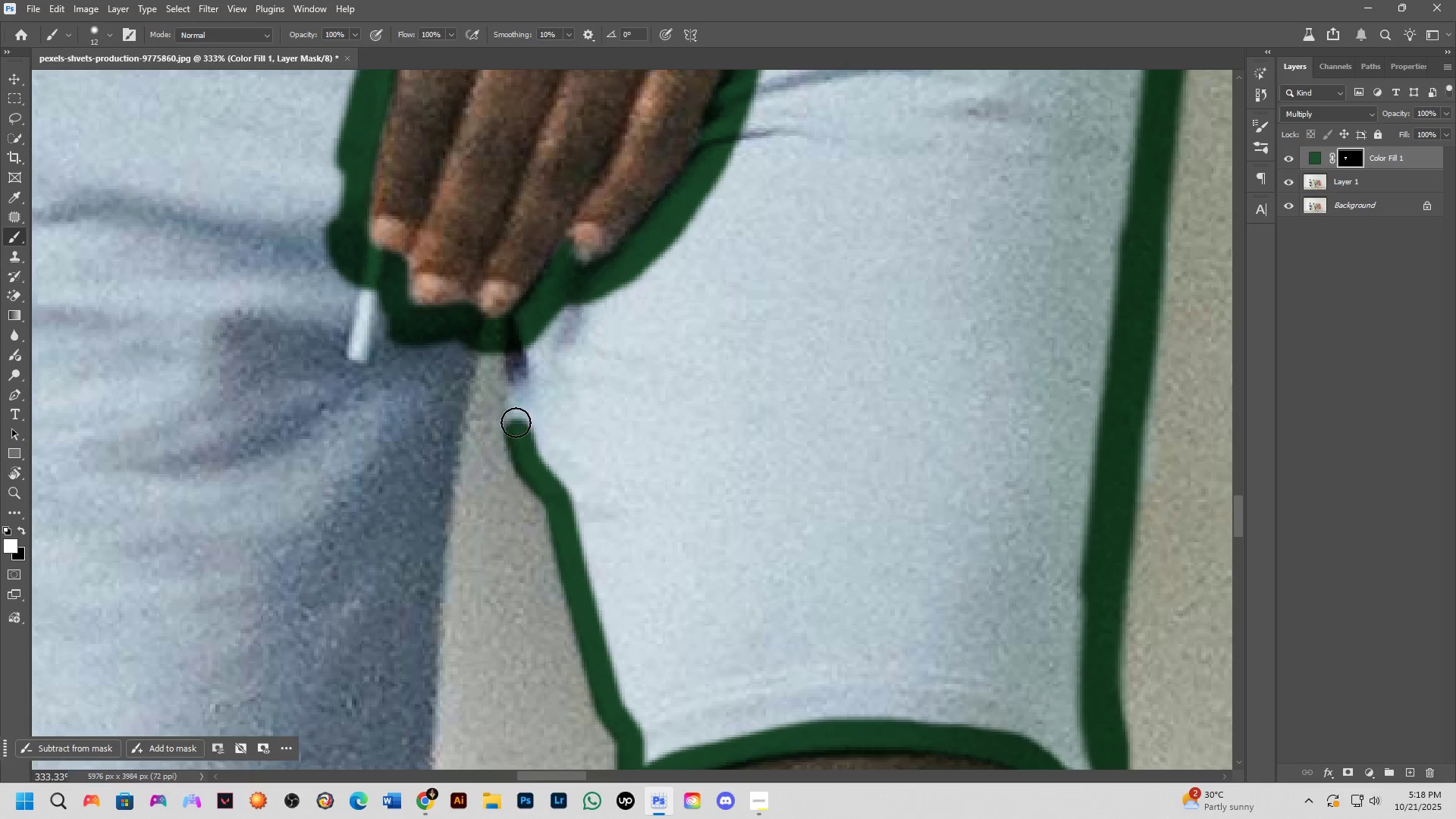 
key(Shift+ShiftLeft)
 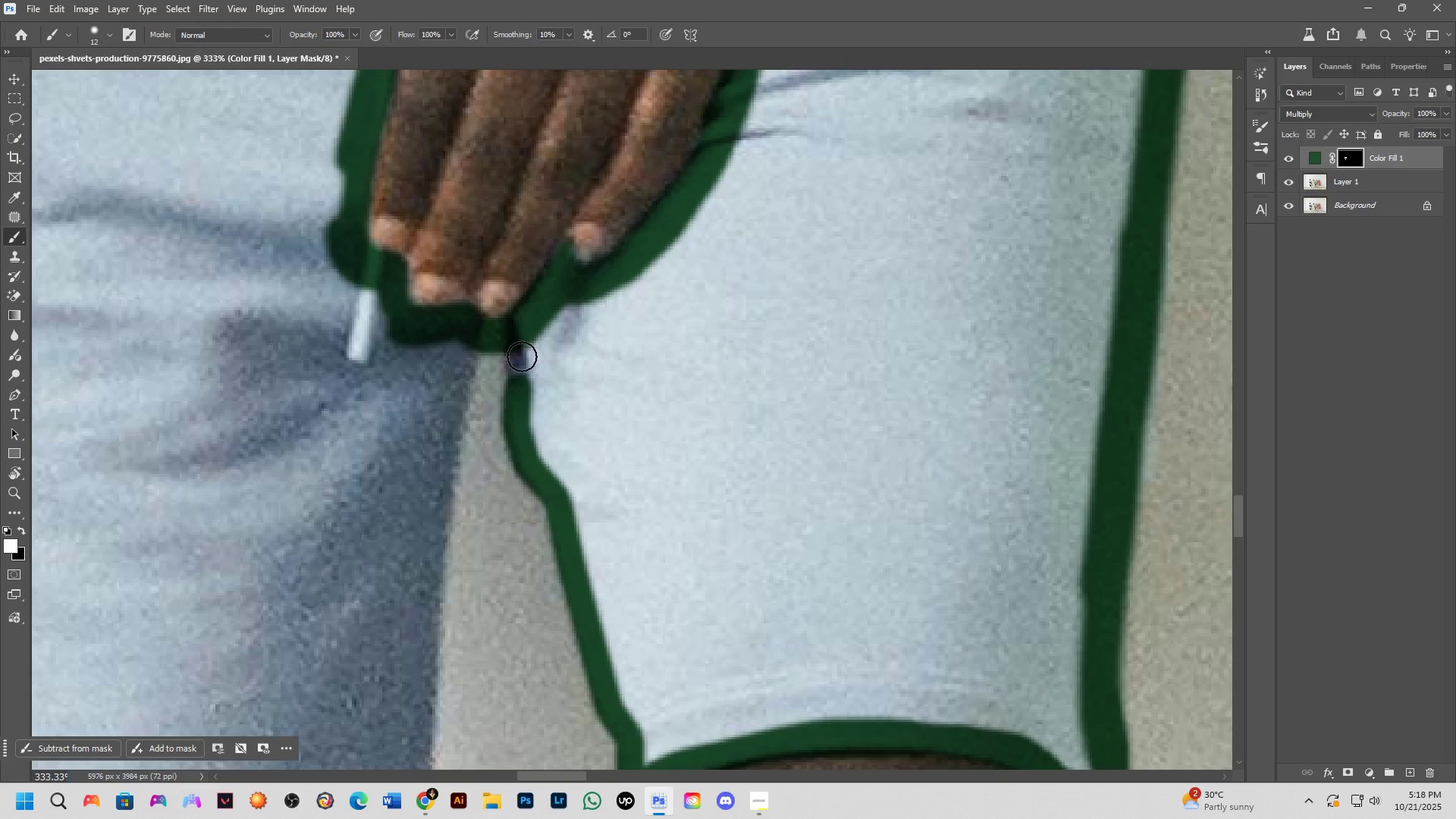 
hold_key(key=ShiftLeft, duration=0.38)
triple_click([519, 334])
 